 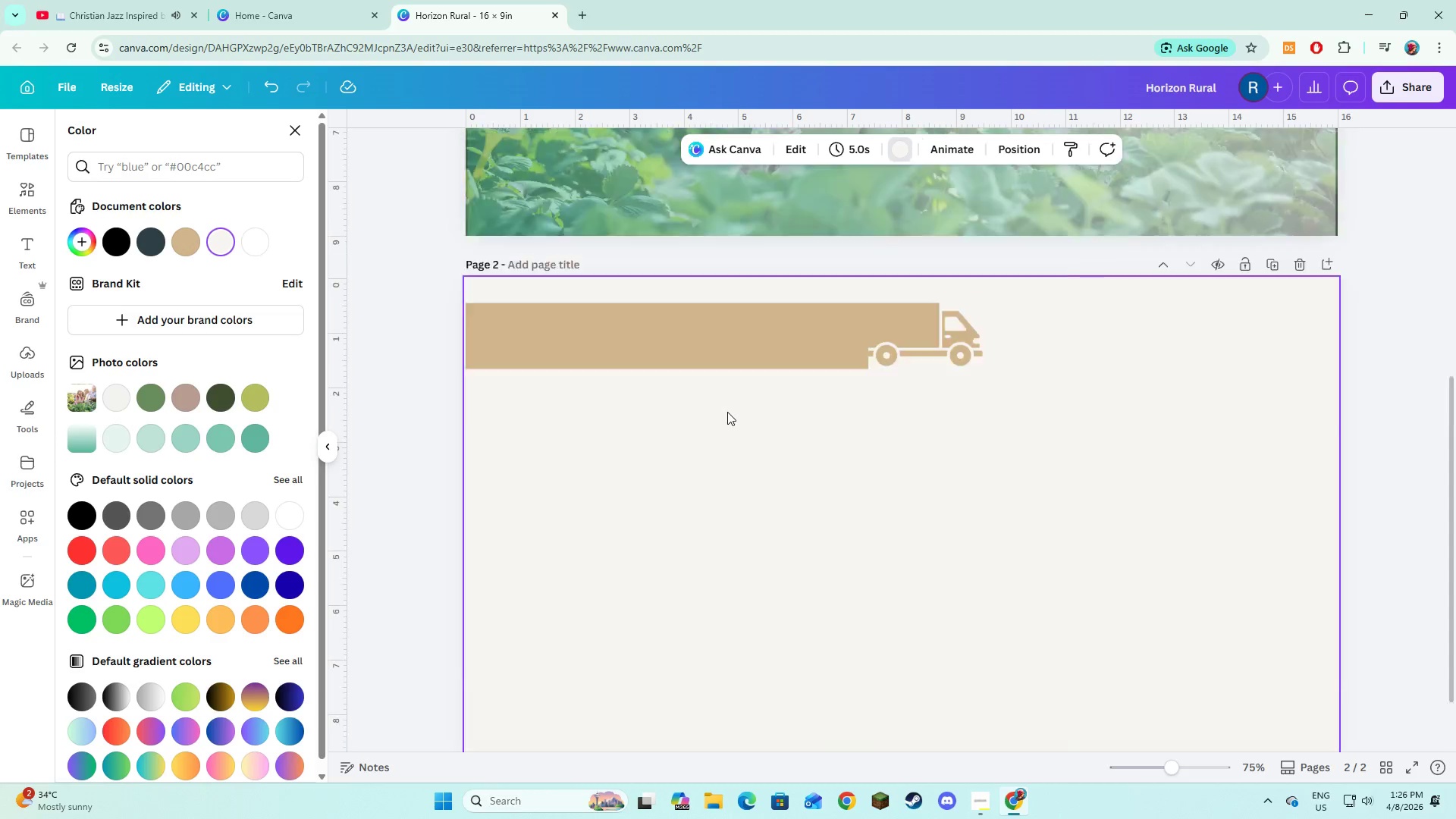 
scroll: coordinate [727, 412], scroll_direction: down, amount: 1.0
 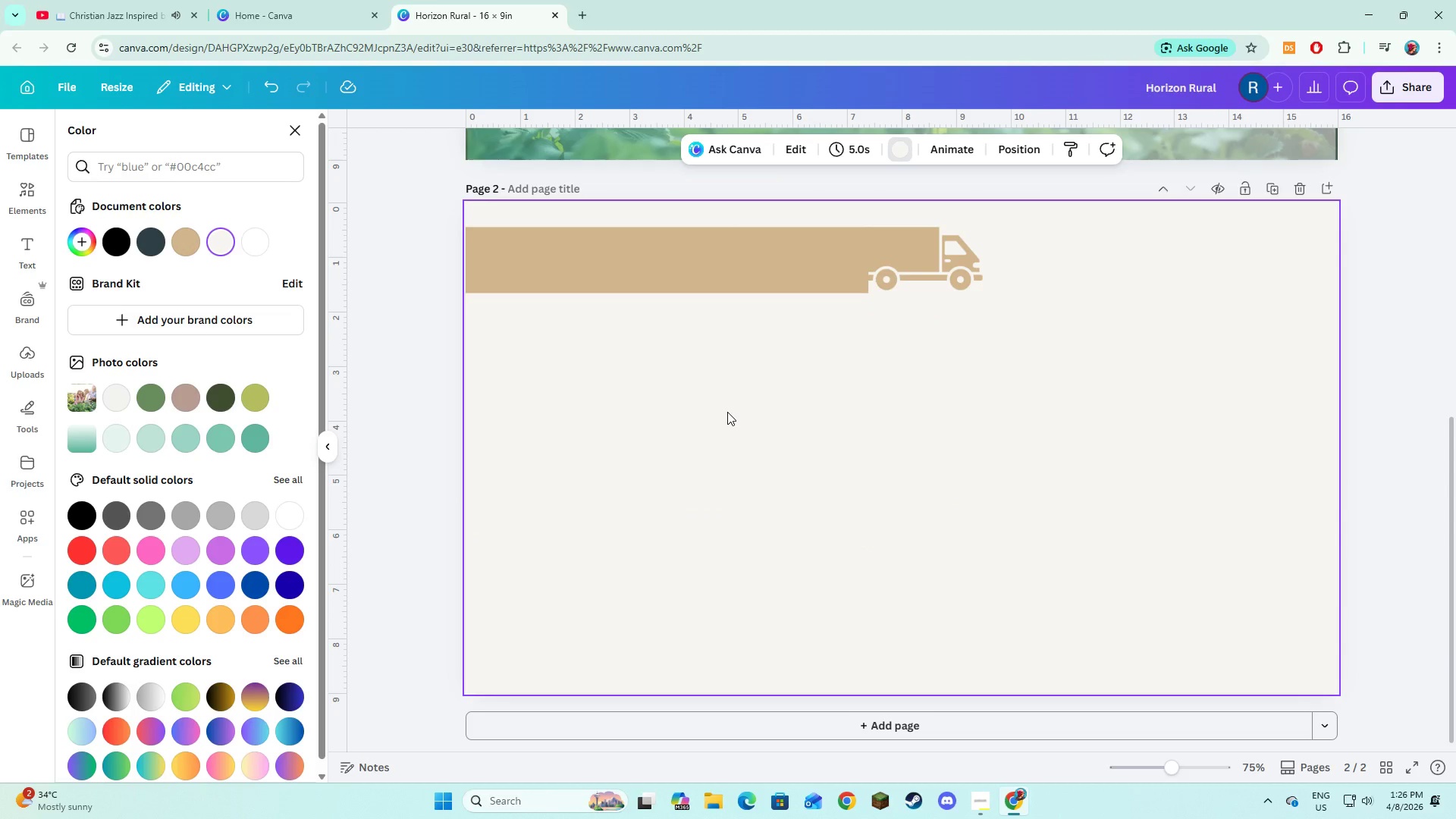 
left_click([727, 412])
 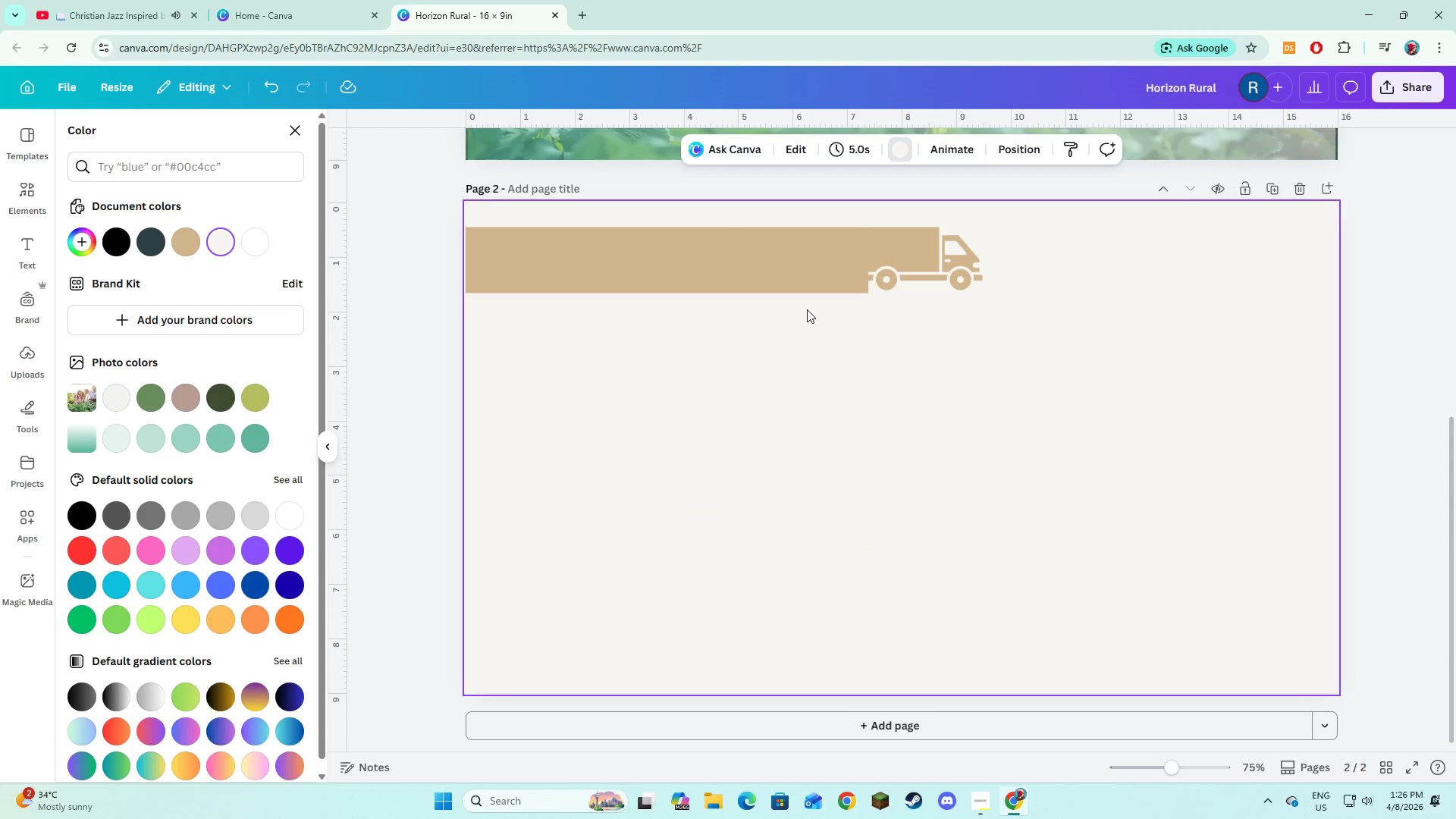 
left_click([801, 294])
 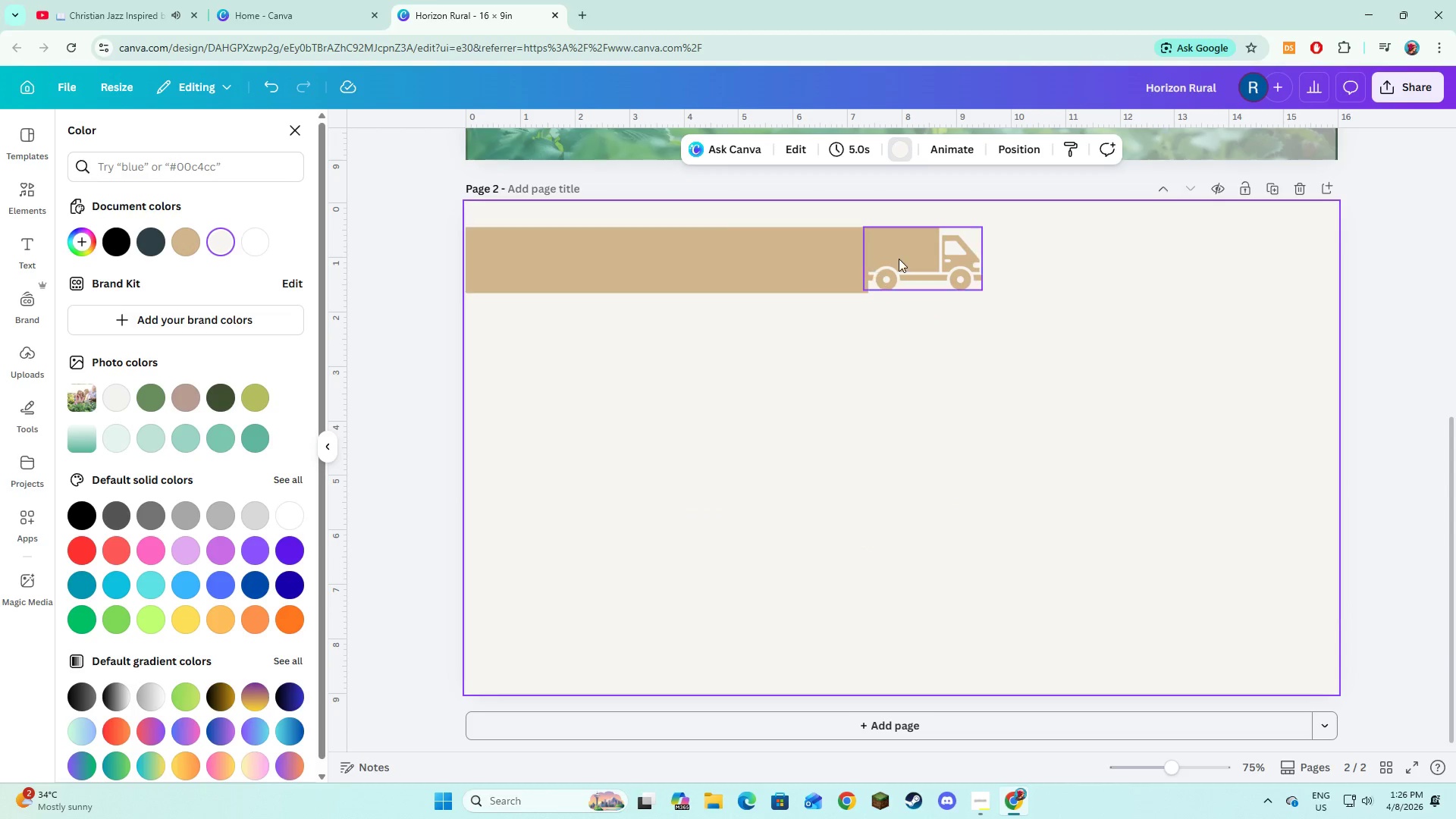 
hold_key(key=ShiftLeft, duration=0.58)
left_click([899, 259])
 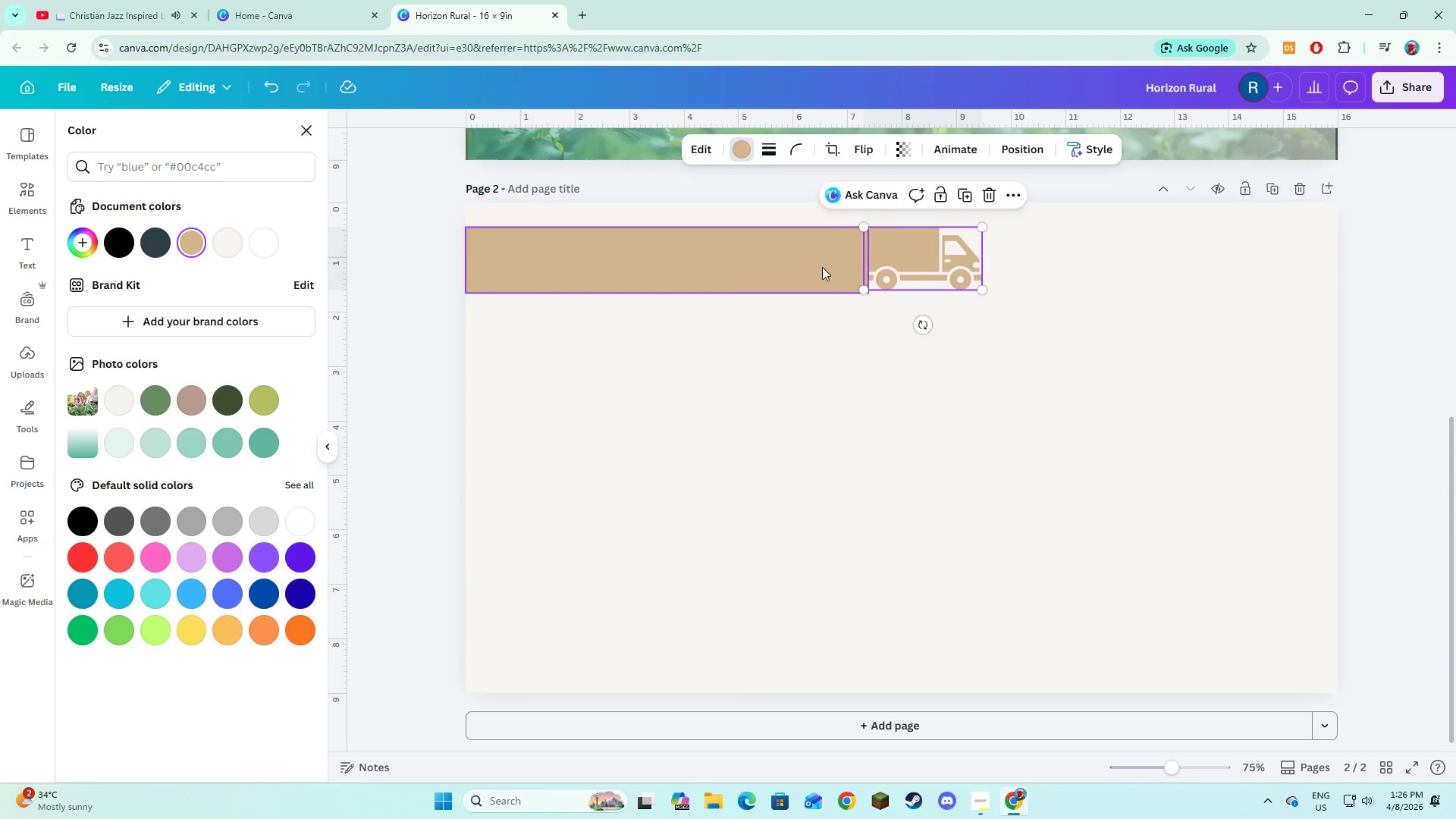 
hold_key(key=ShiftLeft, duration=0.69)
left_click([805, 268])
 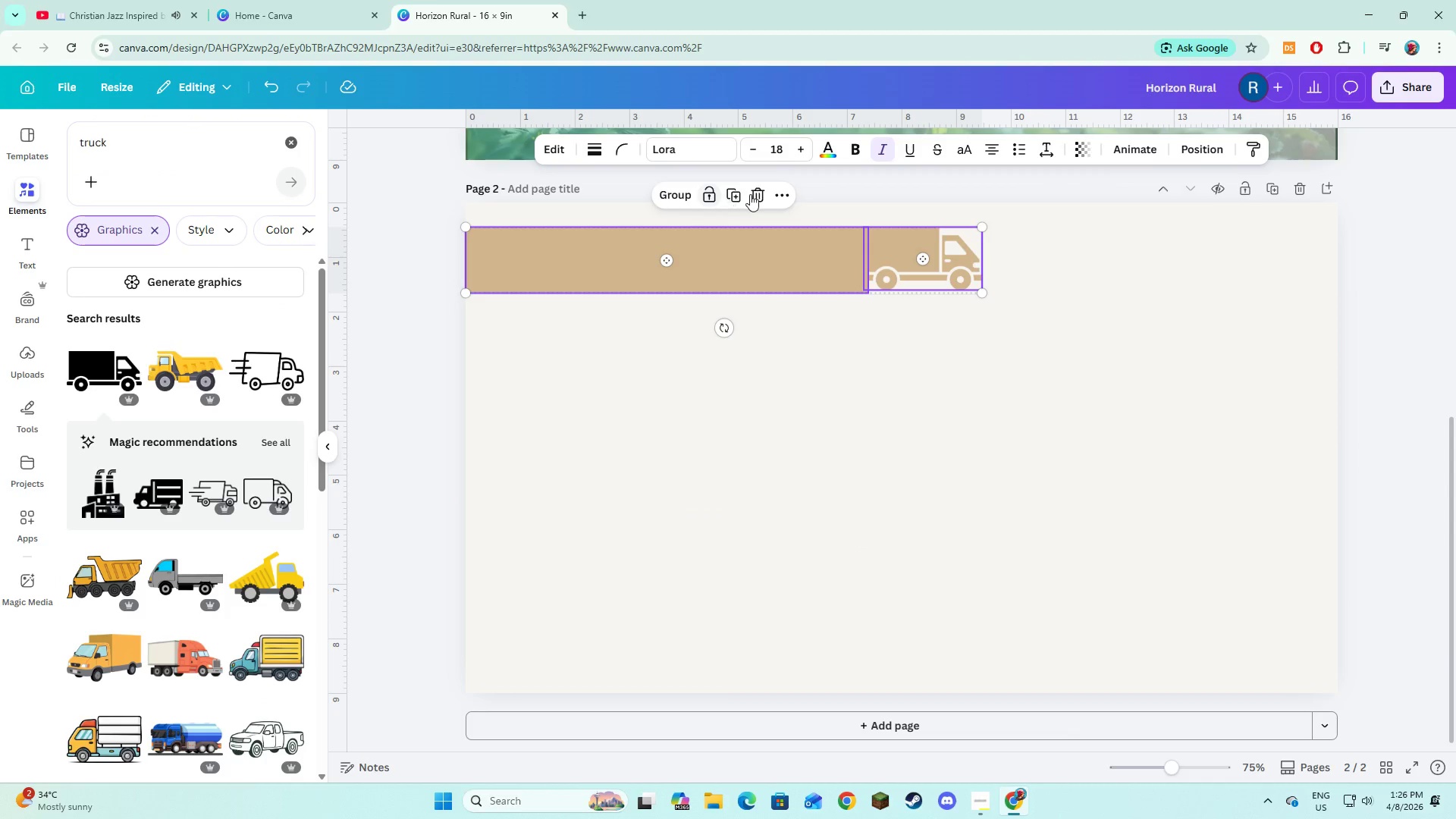 
left_click([674, 199])
 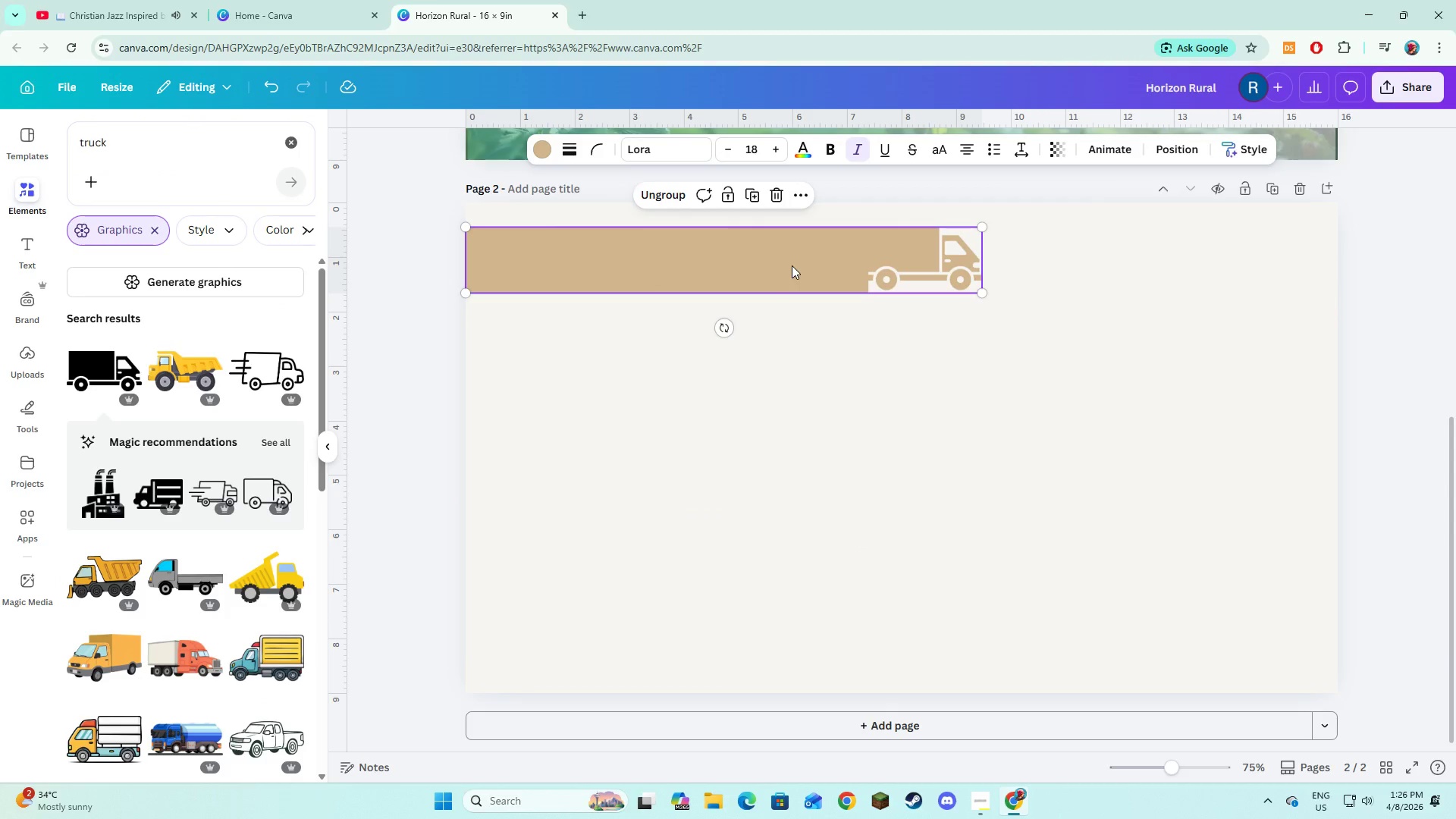 
left_click([792, 265])
 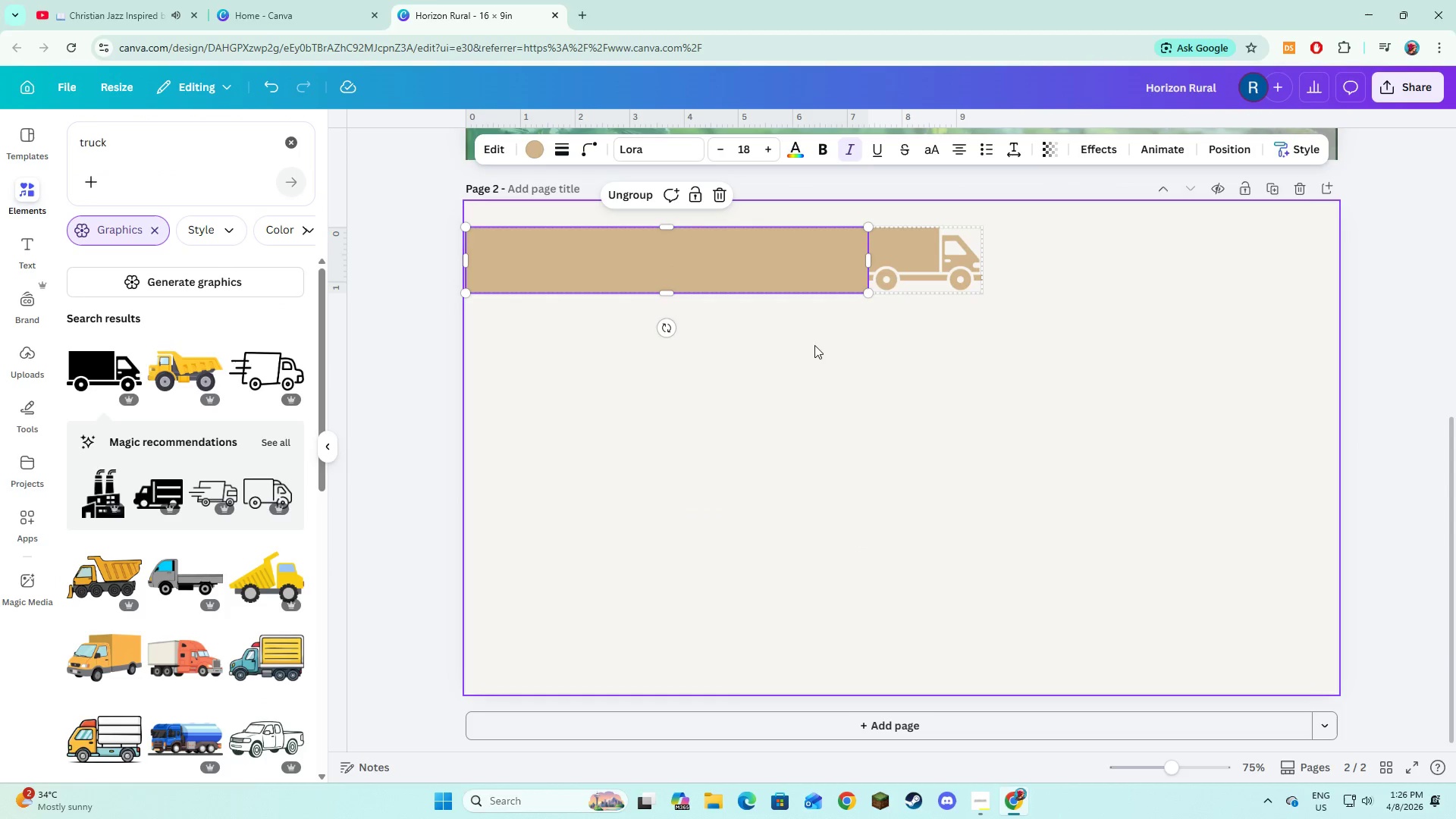 
left_click([827, 383])
 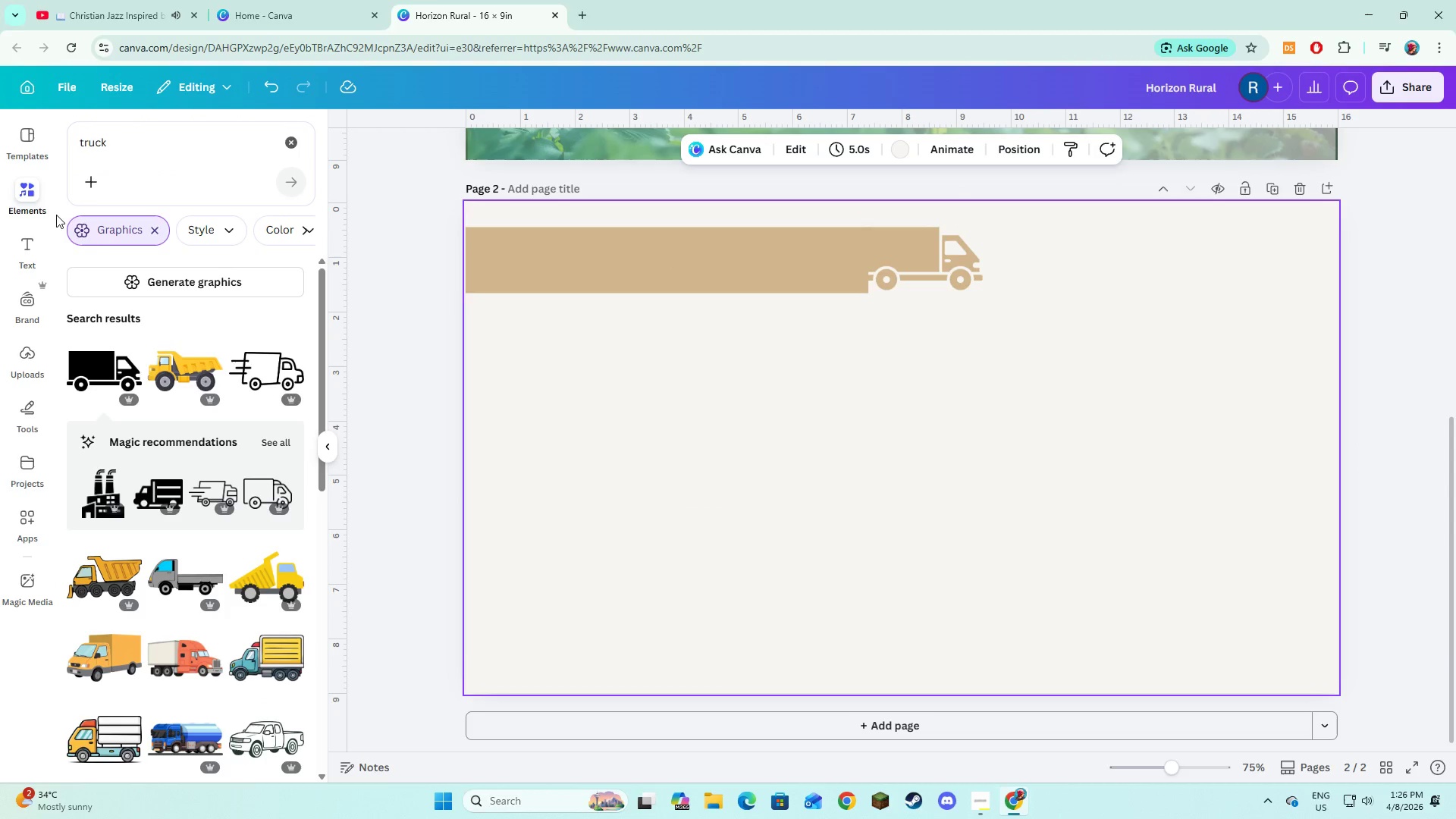 
left_click([27, 245])
 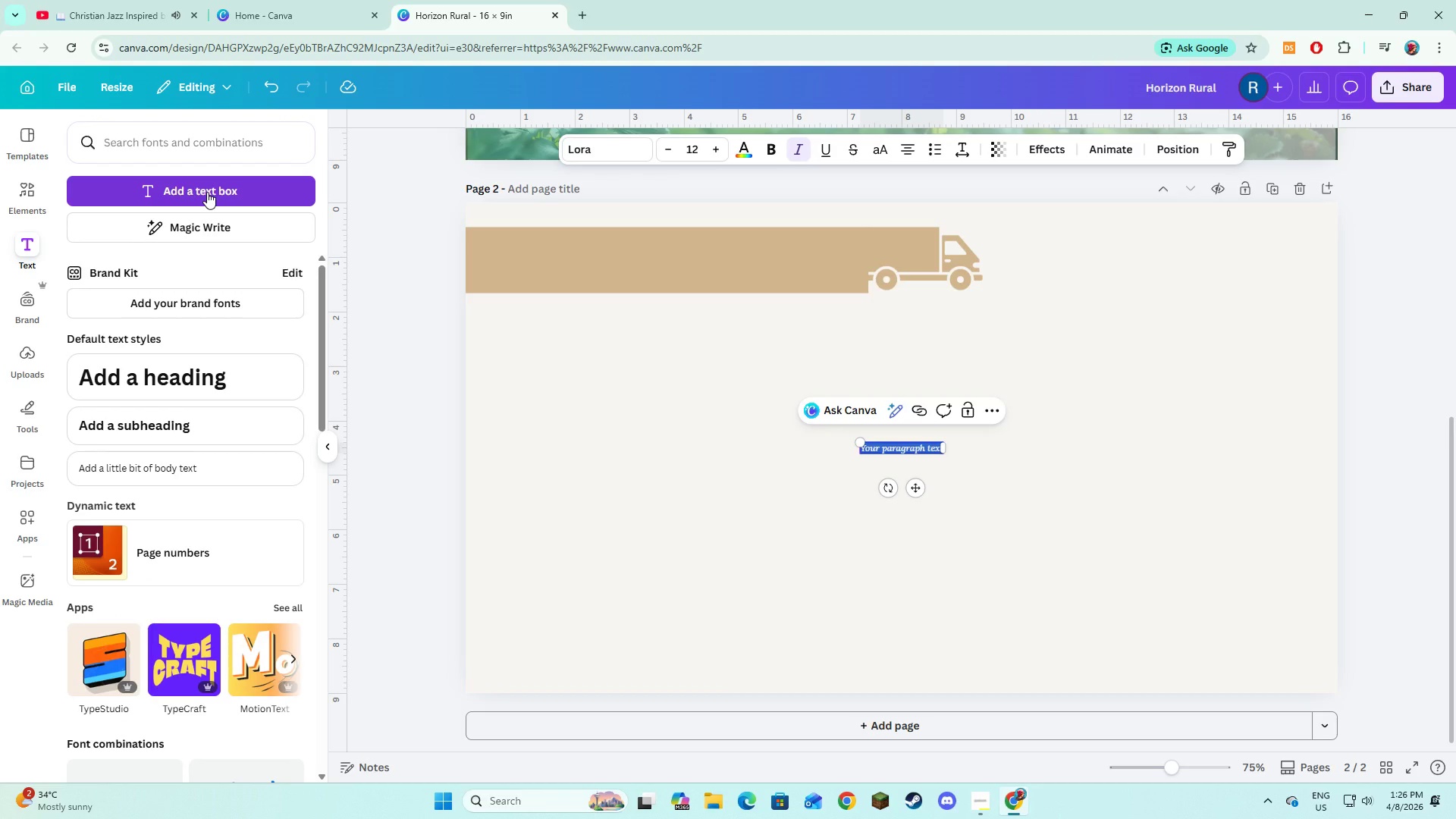 
type(The Distance Gap is Costing Lives)
 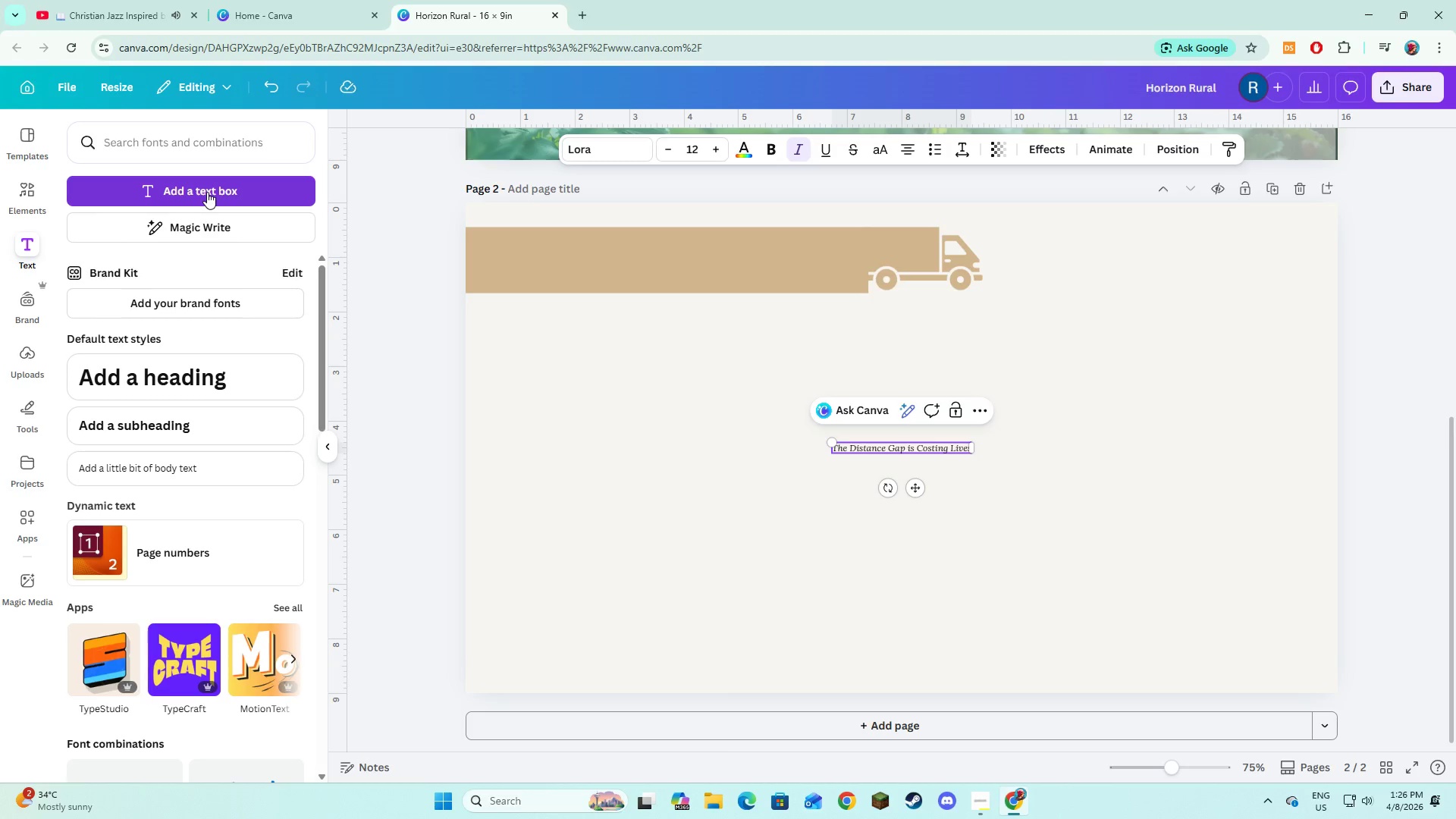 
key(Control+A)
 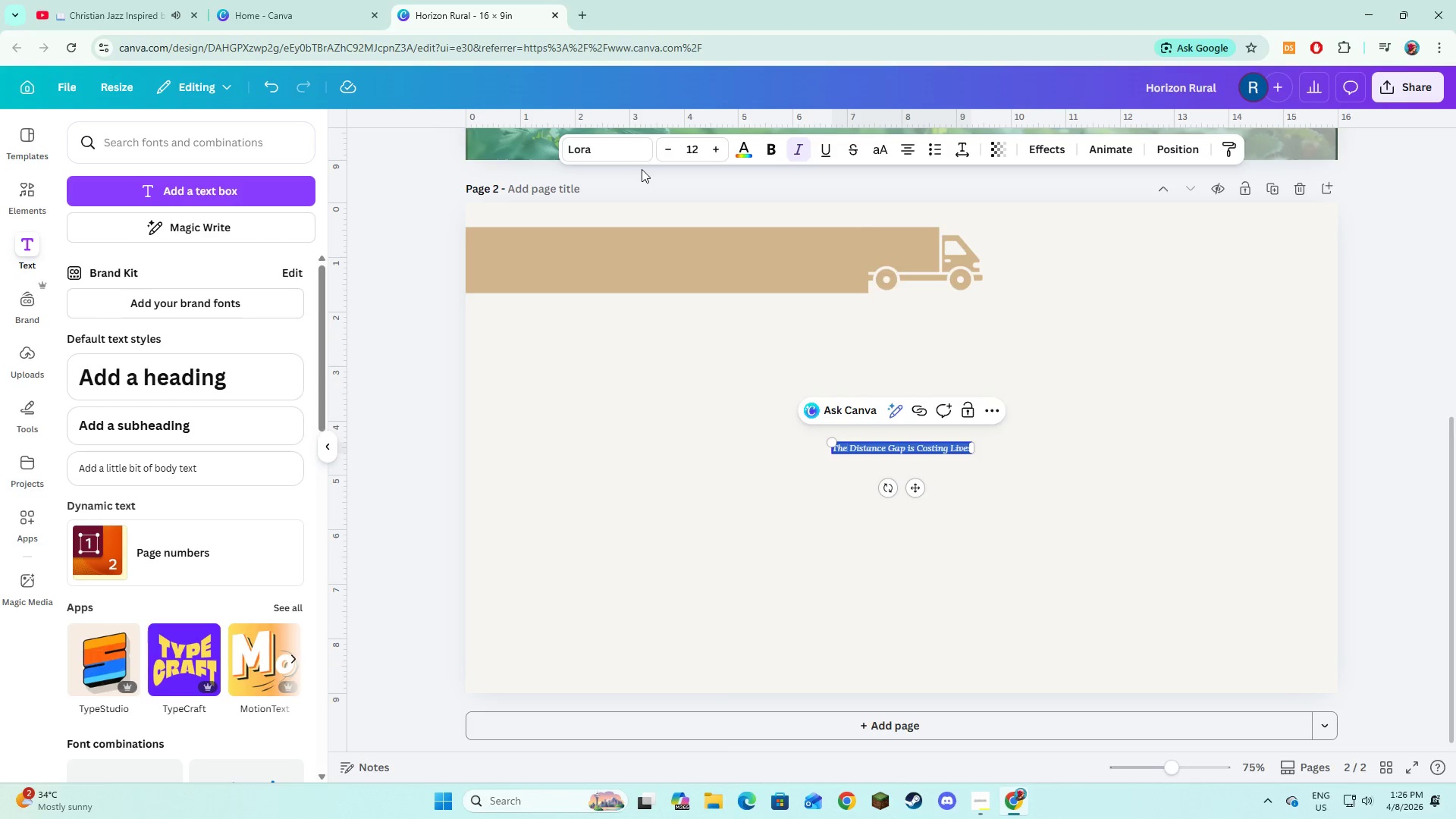 
left_click([639, 157])
 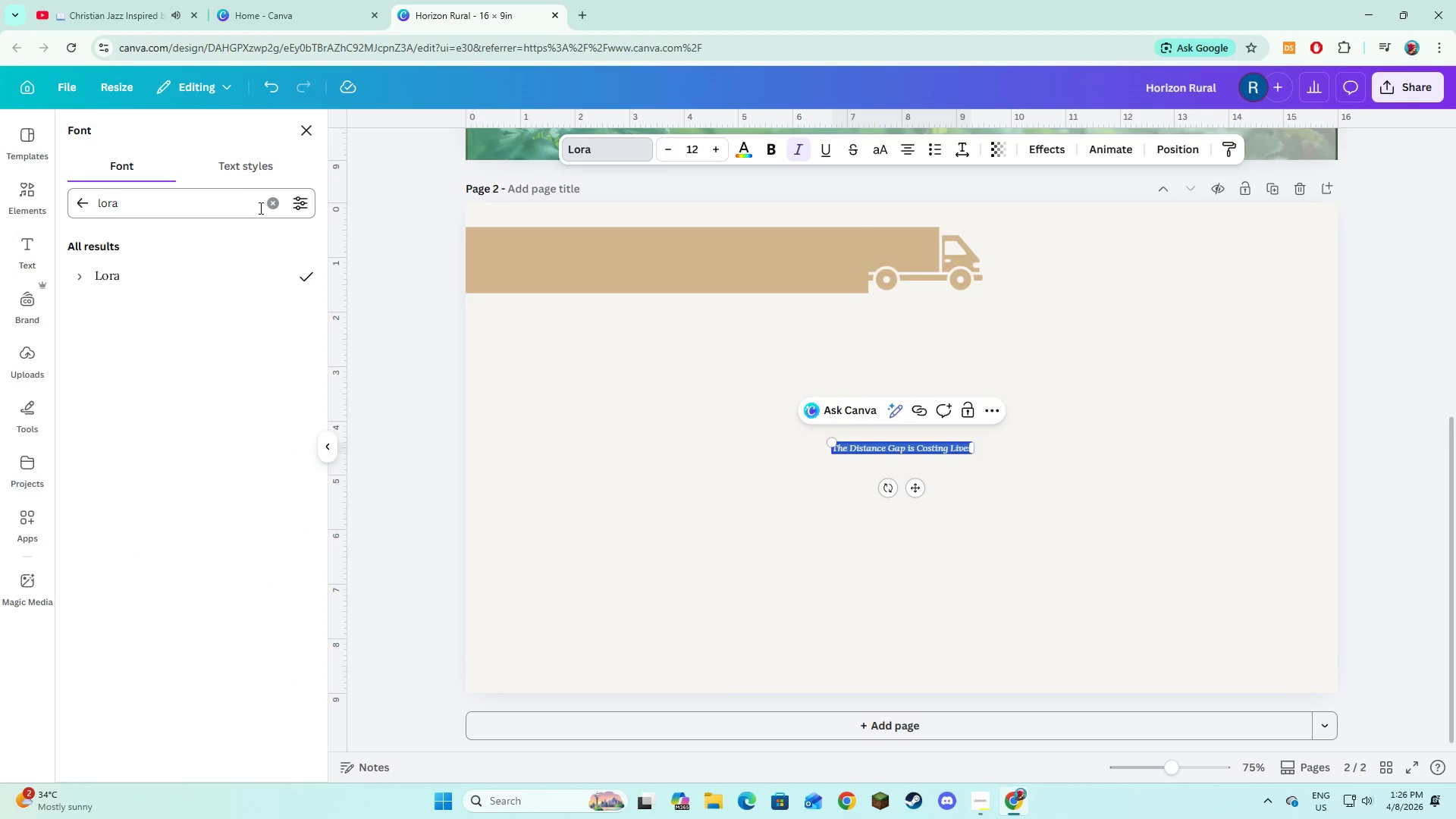 
left_click([269, 212])
 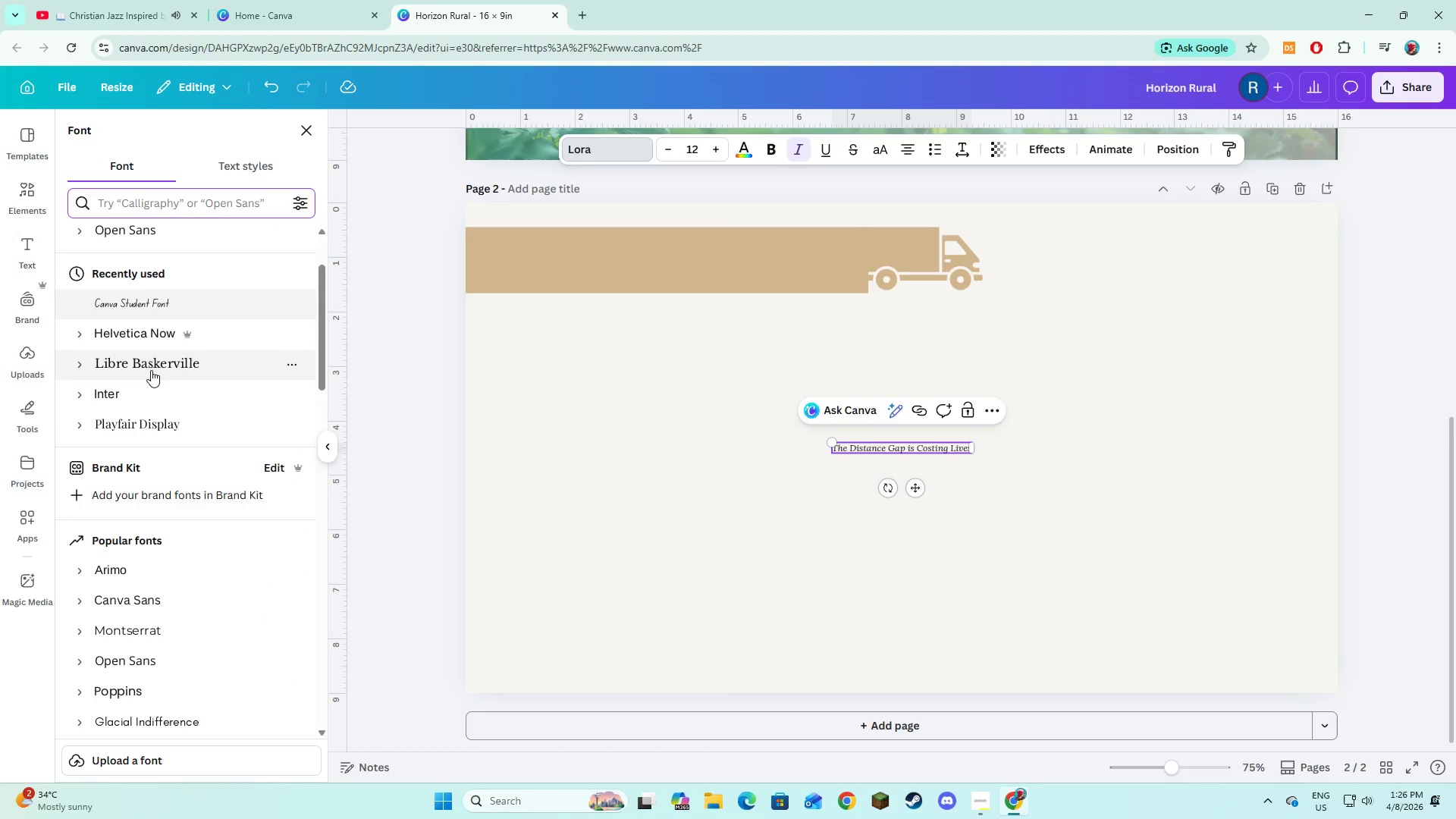 
scroll: coordinate [152, 347], scroll_direction: up, amount: 3.0
 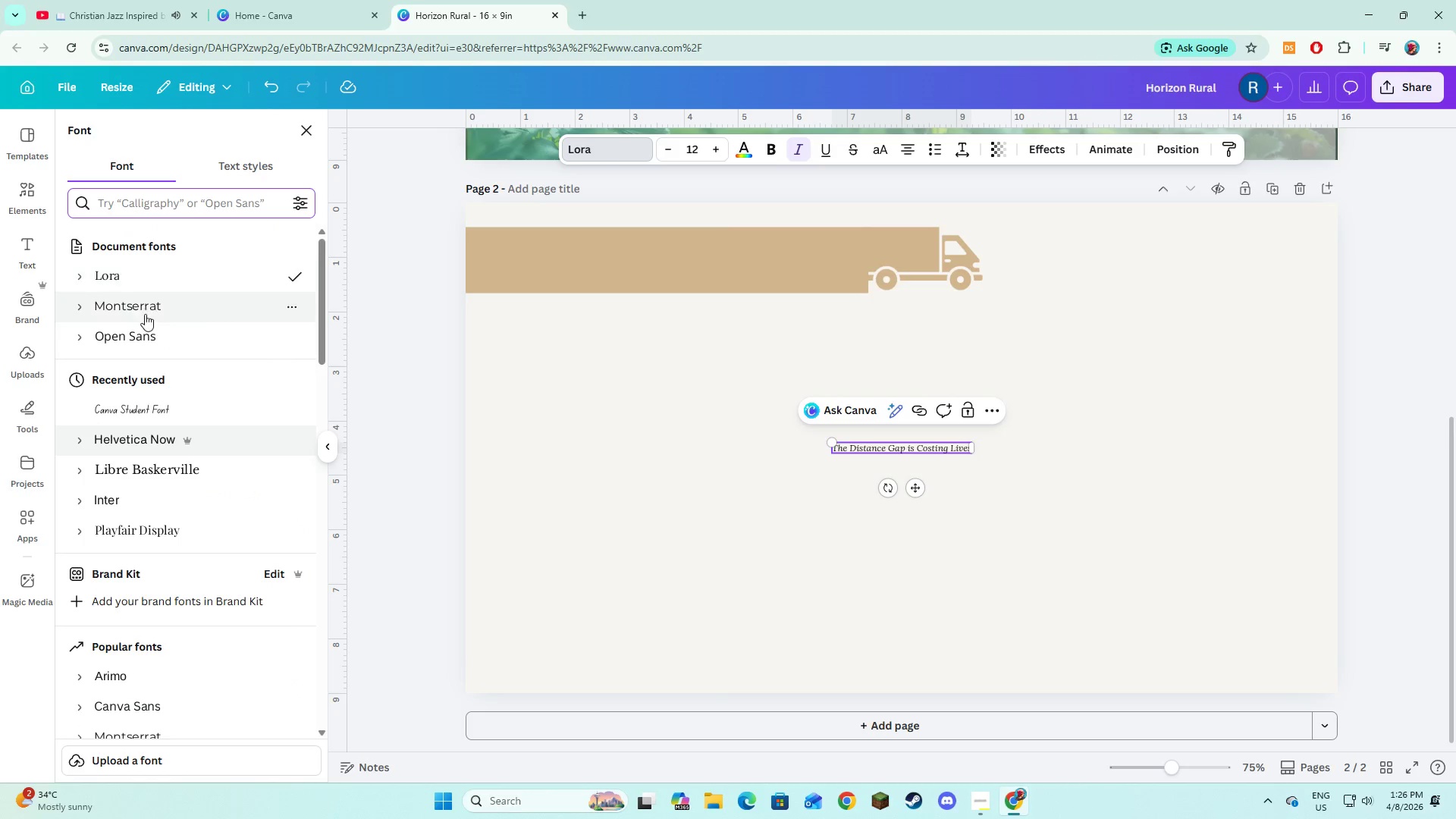 
left_click([145, 314])
 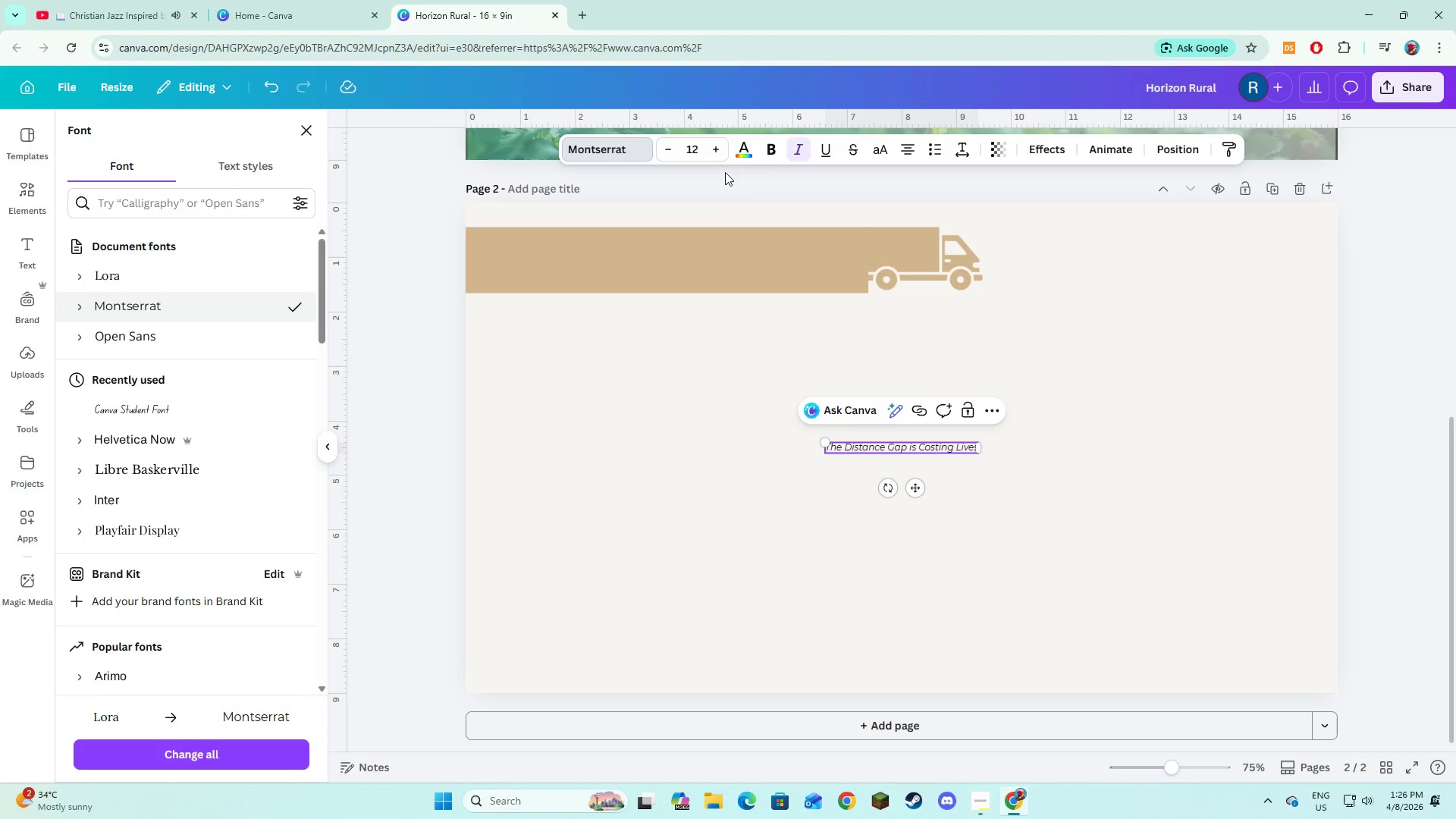 
left_click([792, 154])
 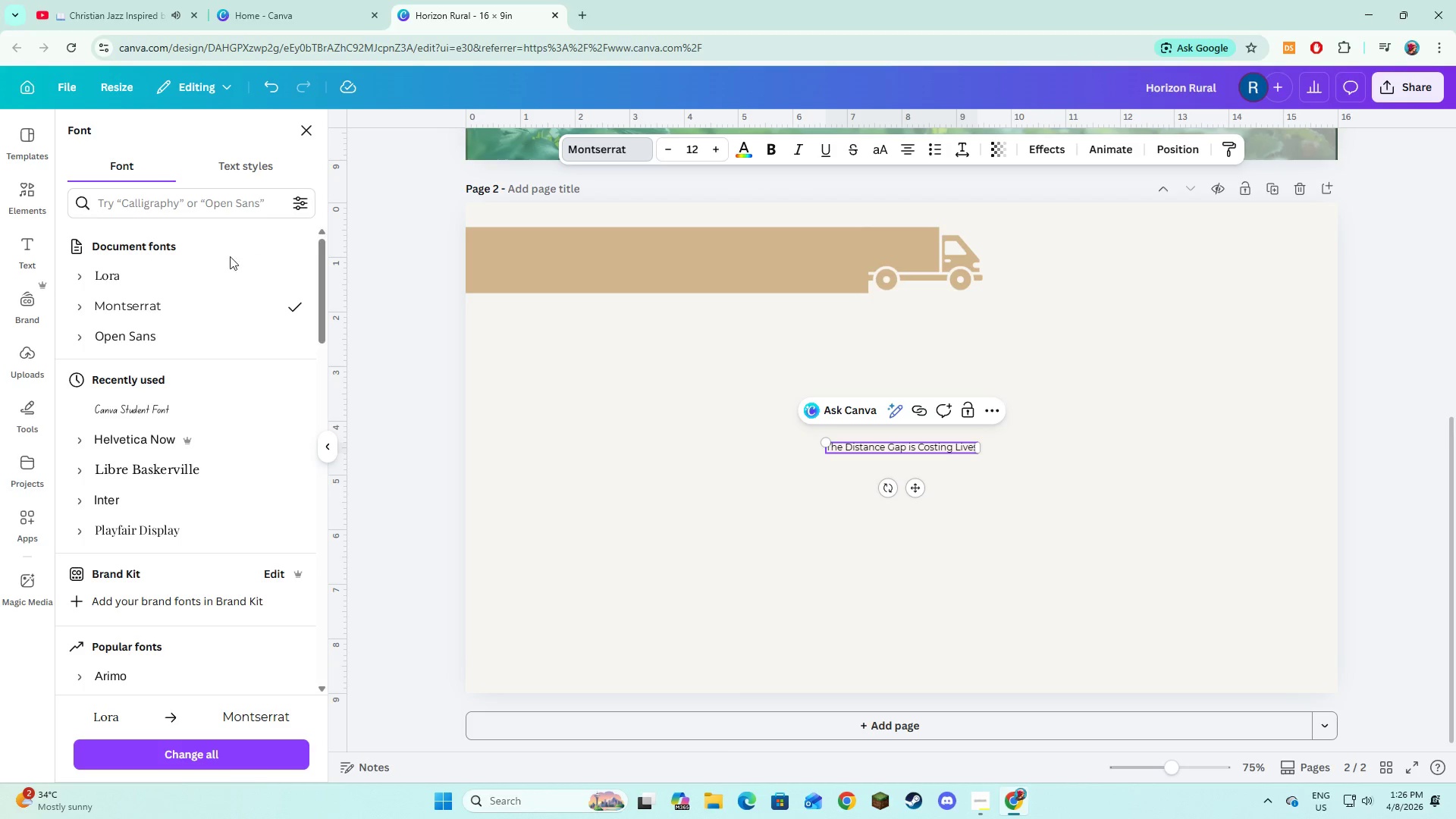 
left_click([77, 304])
 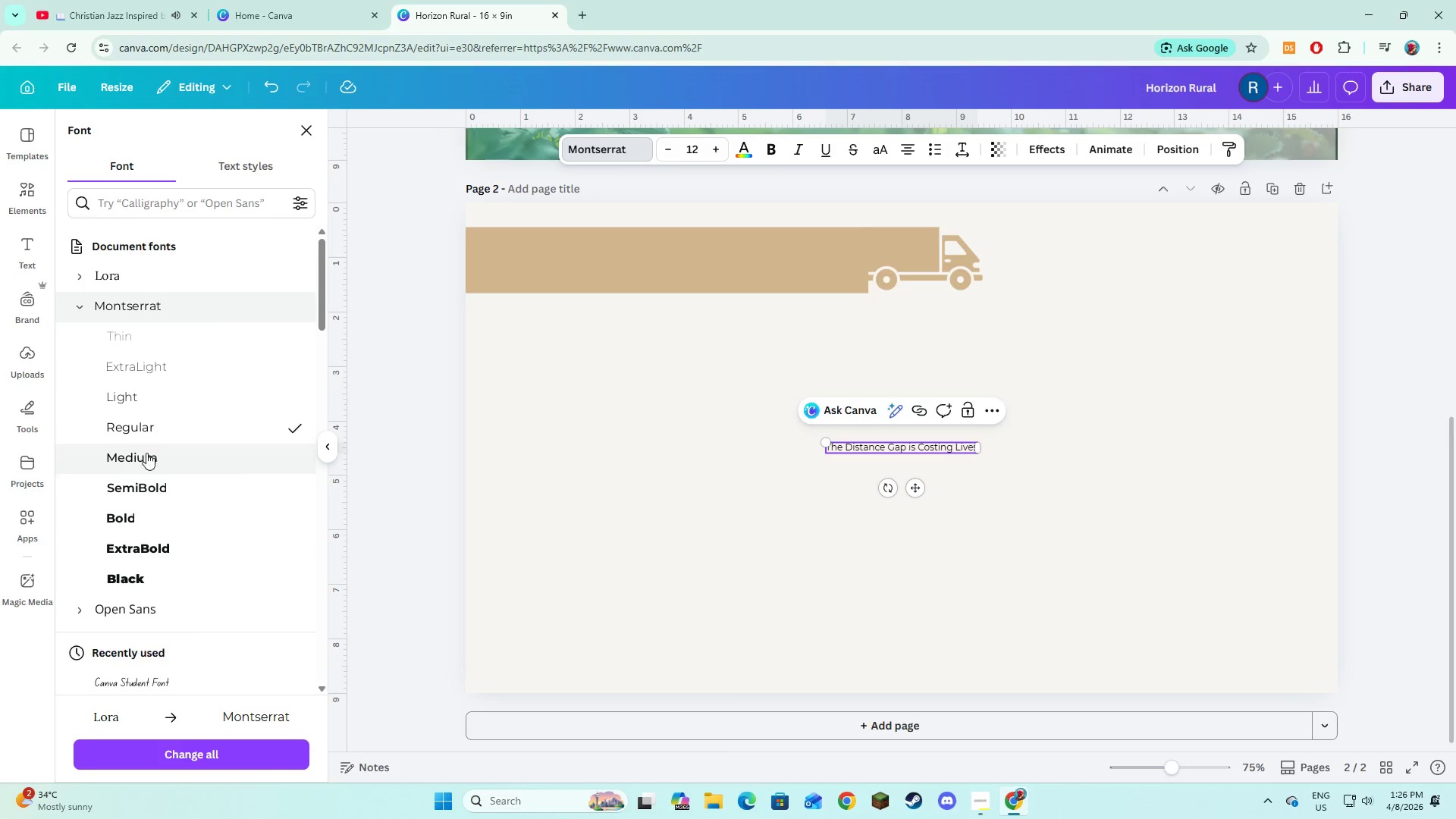 
left_click([157, 479])
 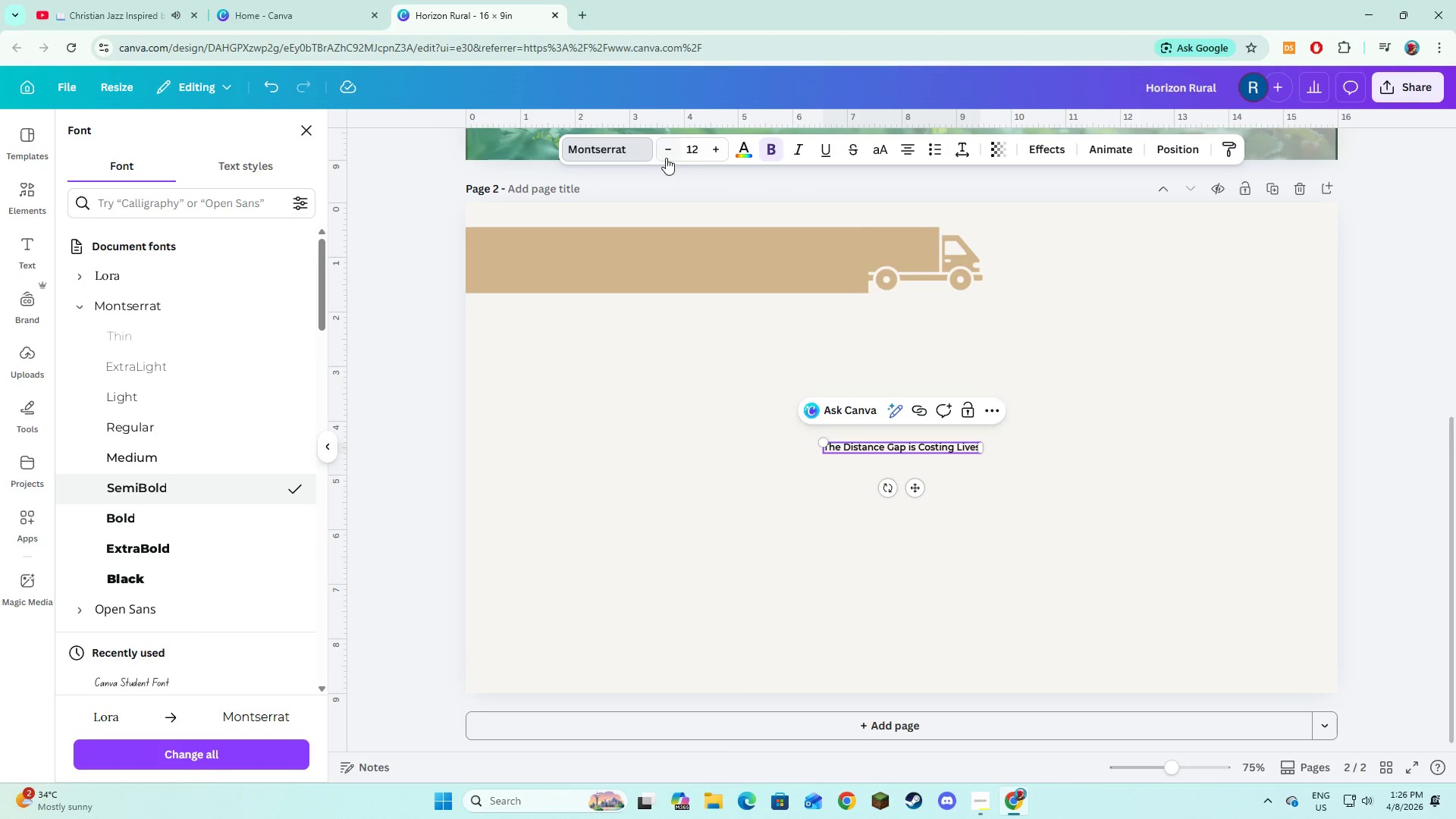 
left_click([698, 155])
 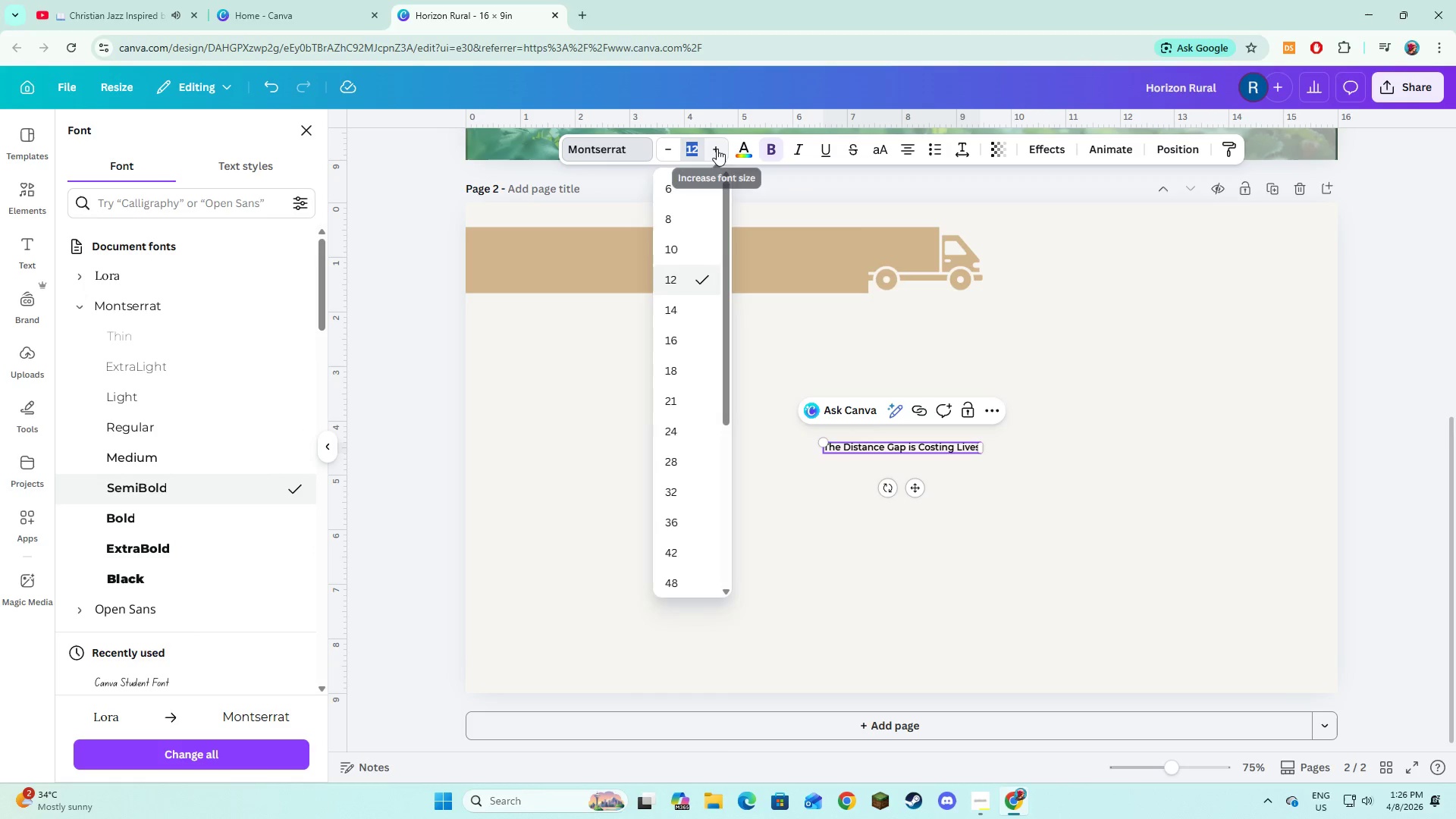 
double_click([717, 149])
 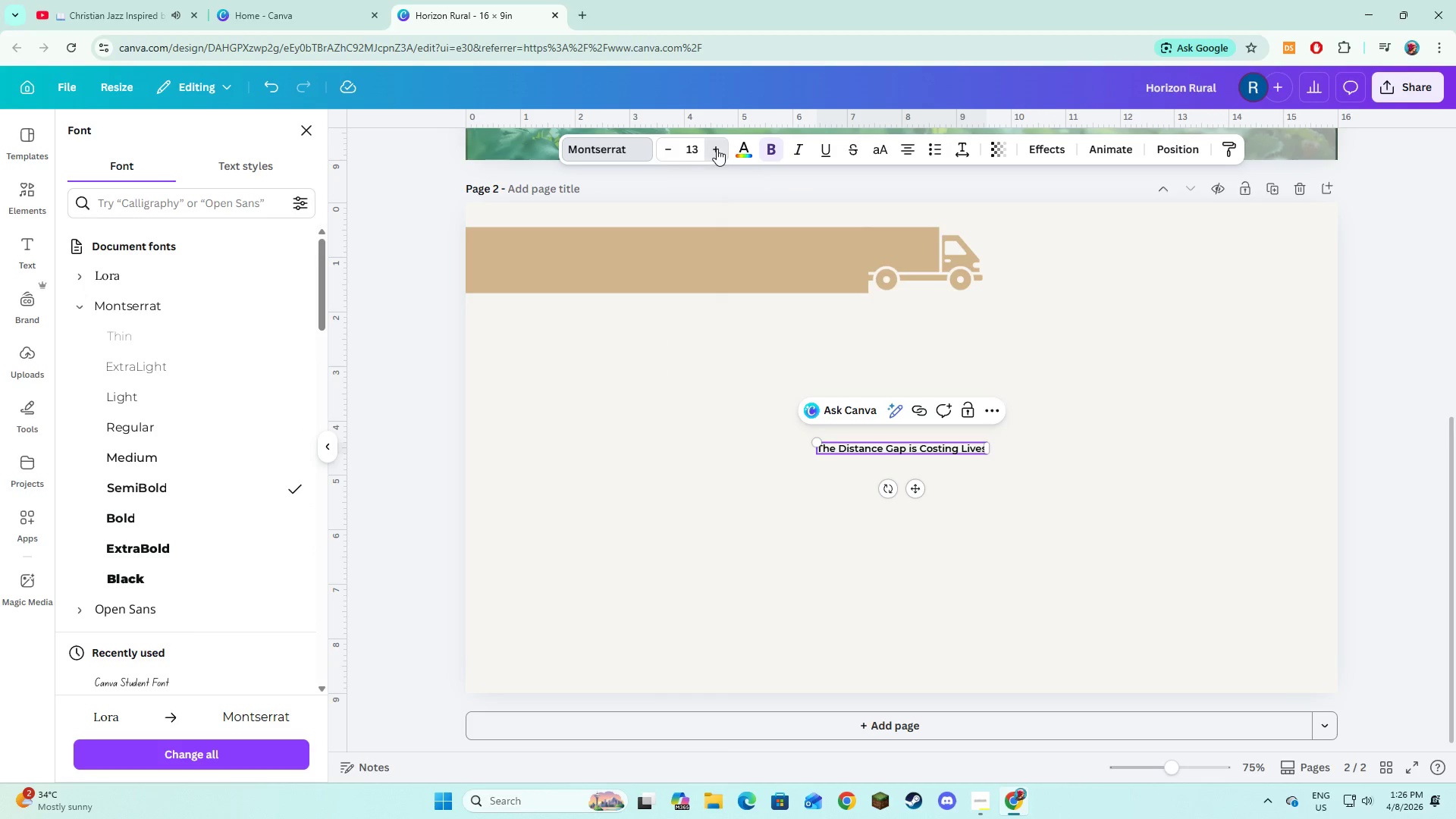 
triple_click([717, 149])
 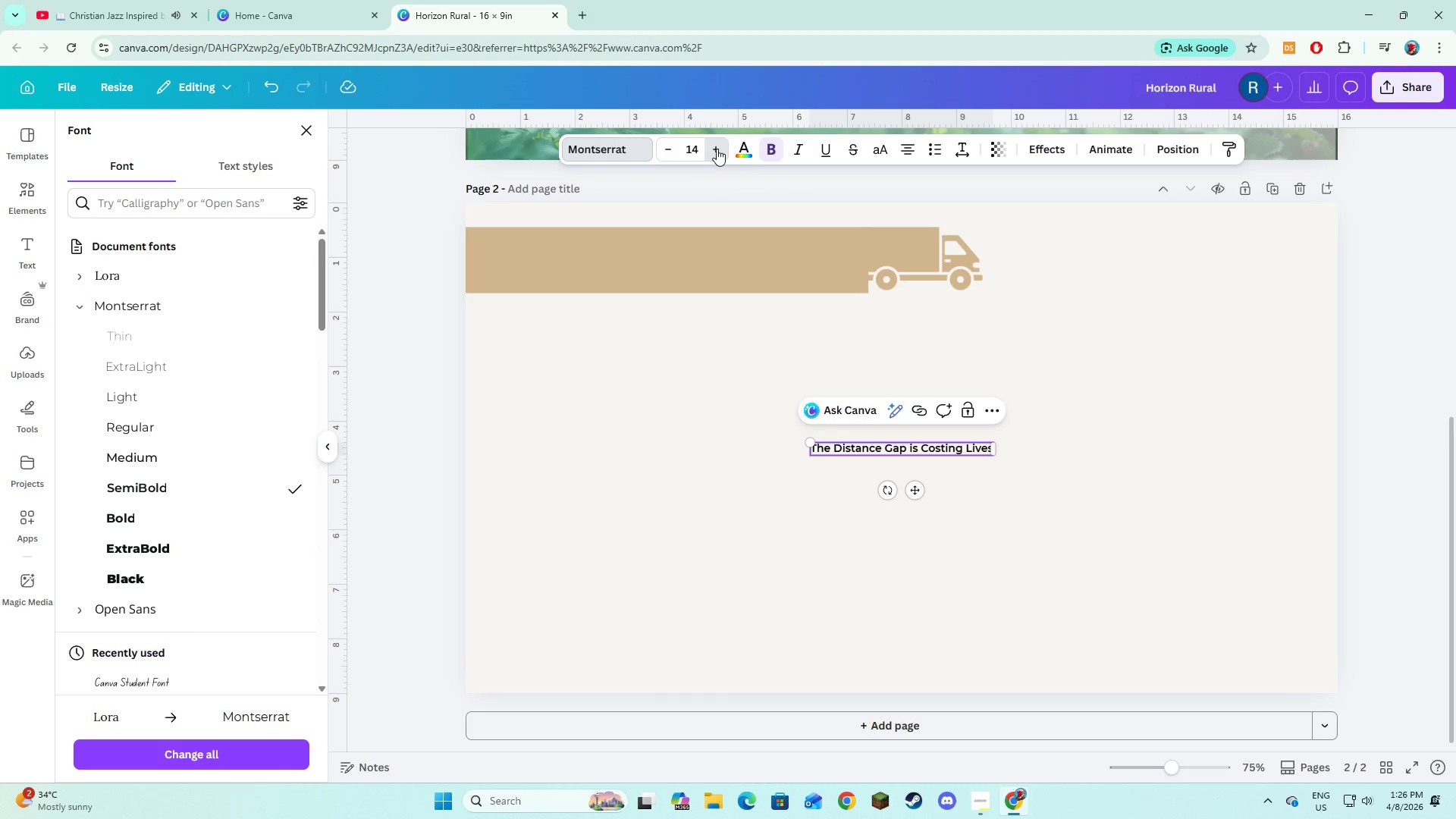 
triple_click([717, 149])
 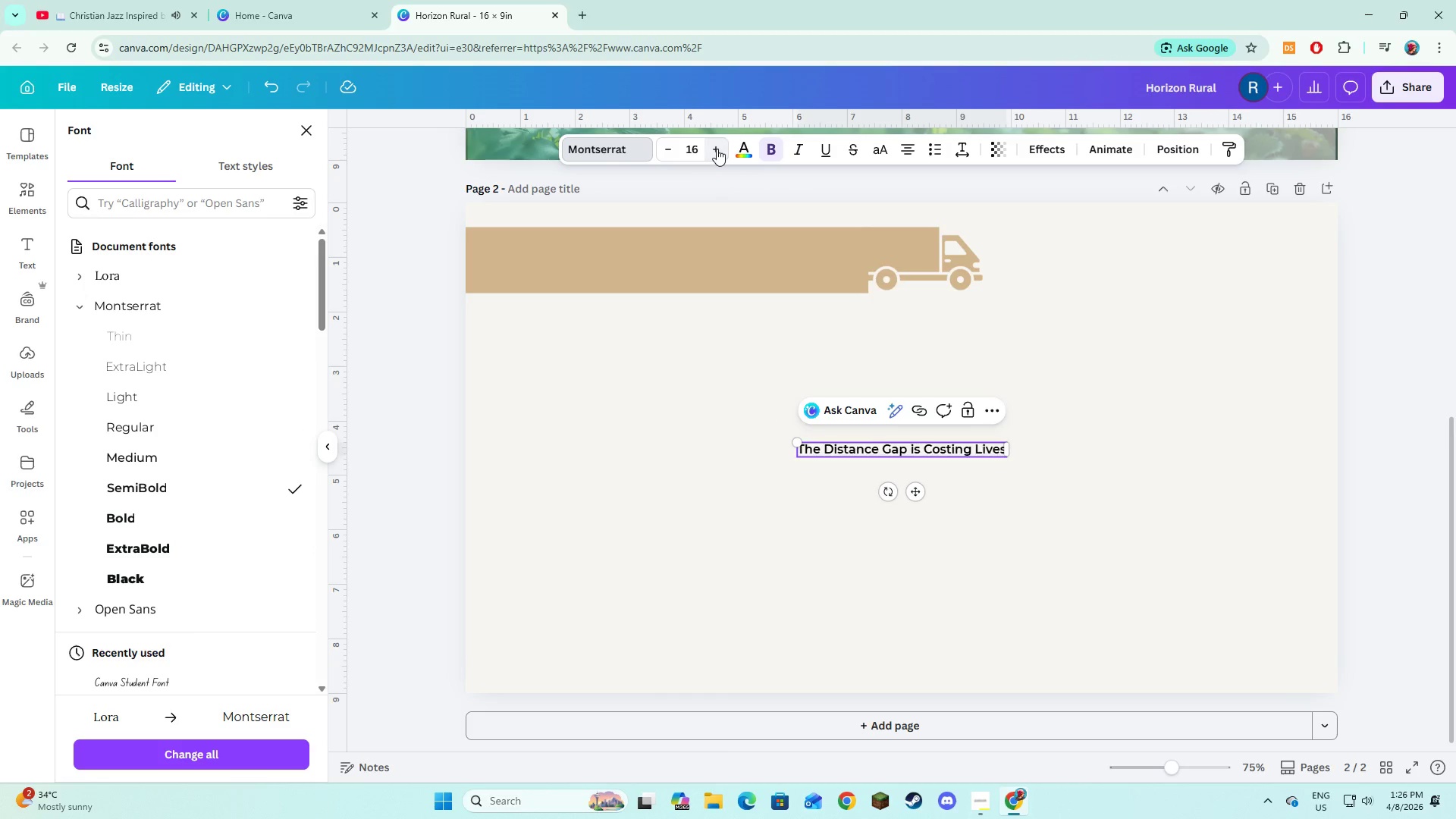 
triple_click([717, 149])
 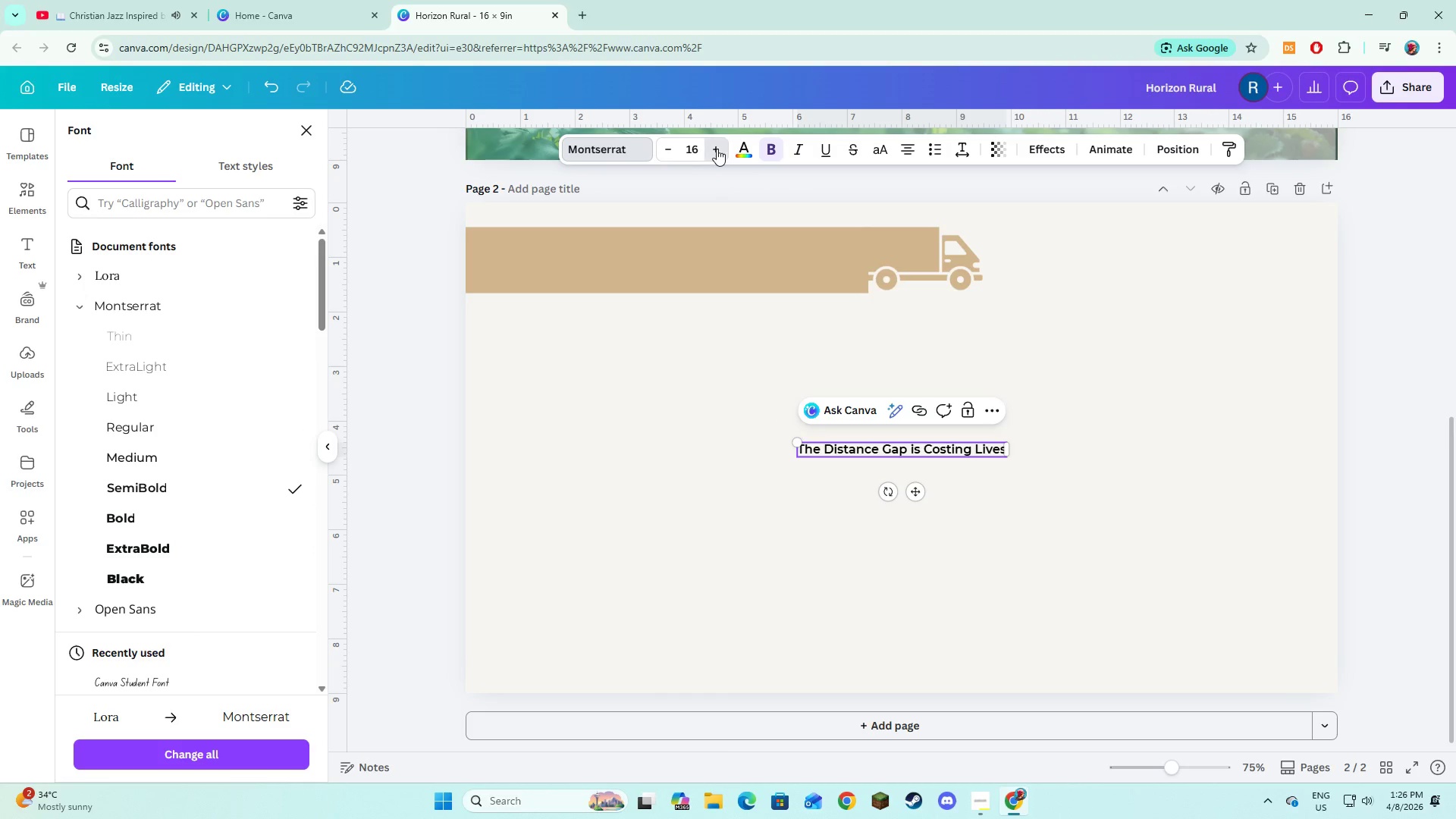 
triple_click([717, 149])
 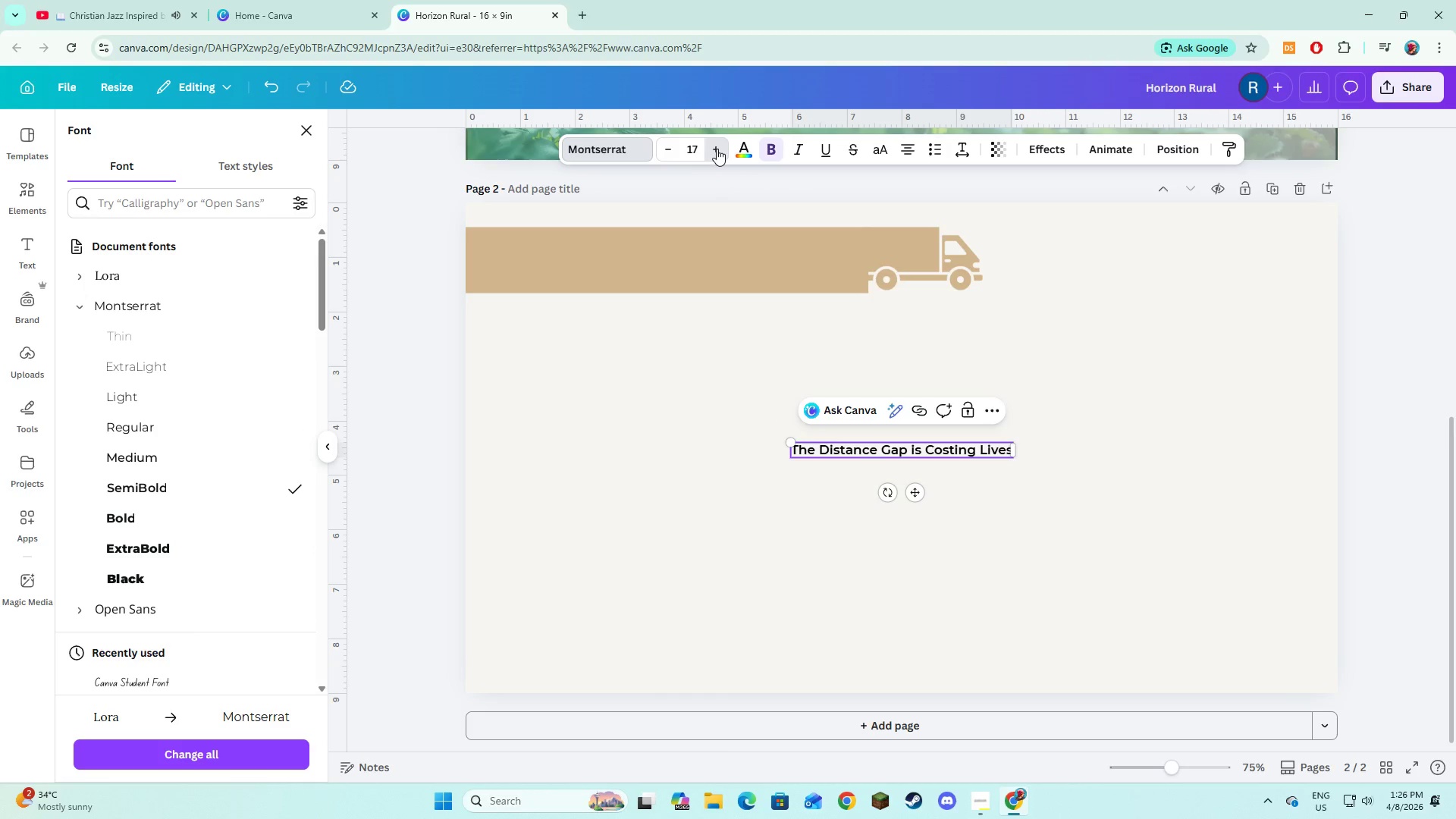 
triple_click([717, 149])
 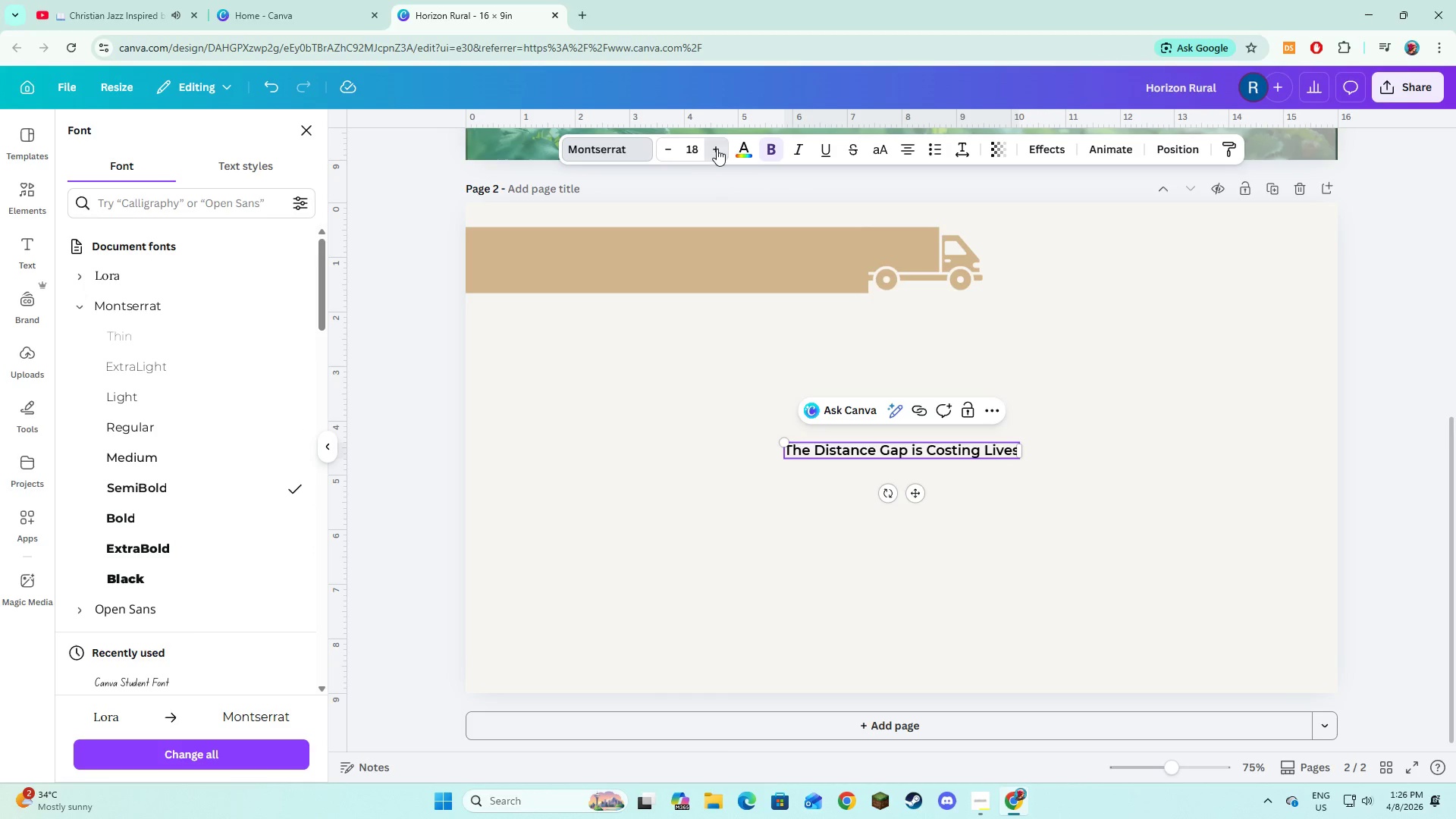 
triple_click([717, 149])
 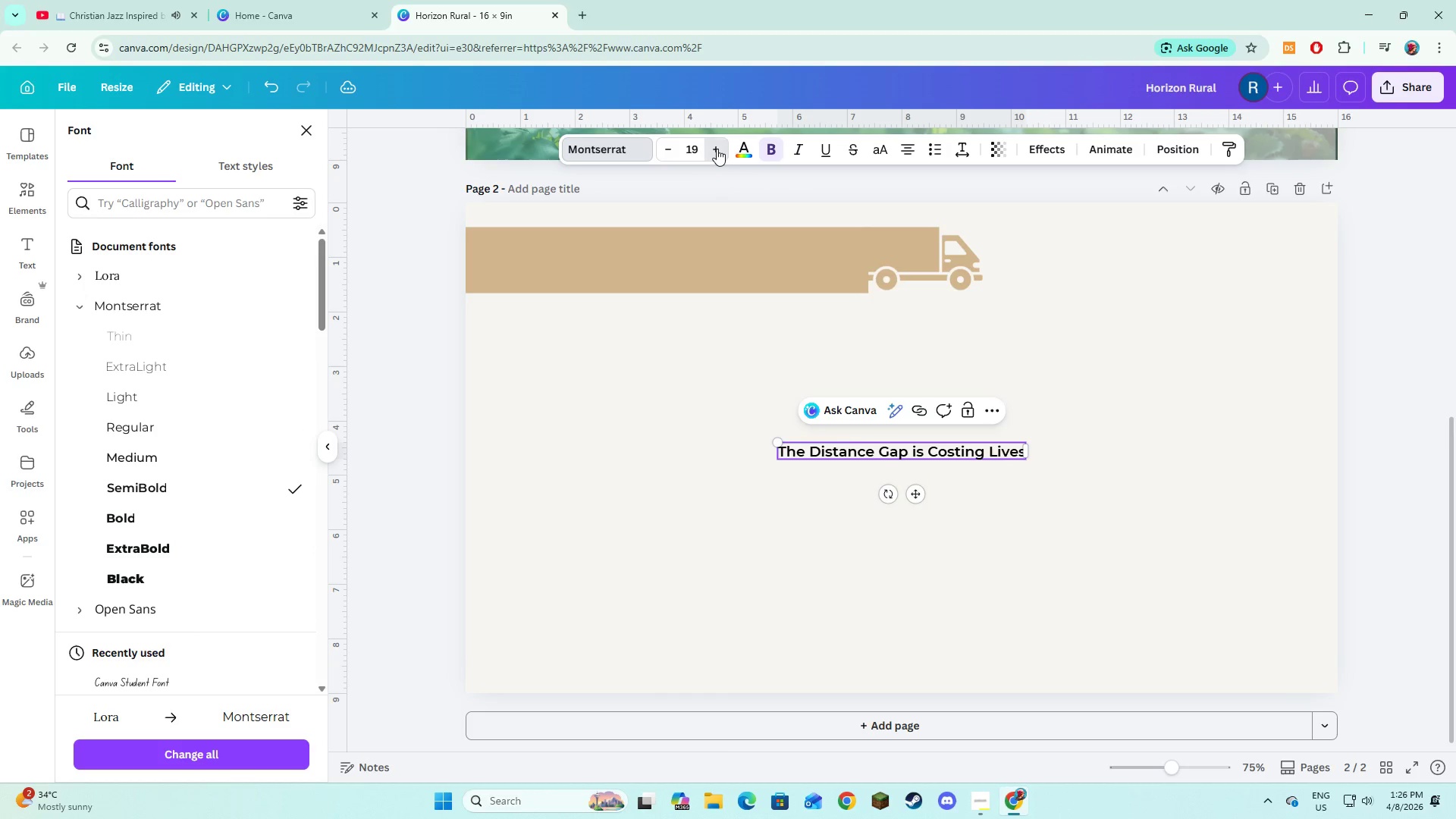 
triple_click([717, 149])
 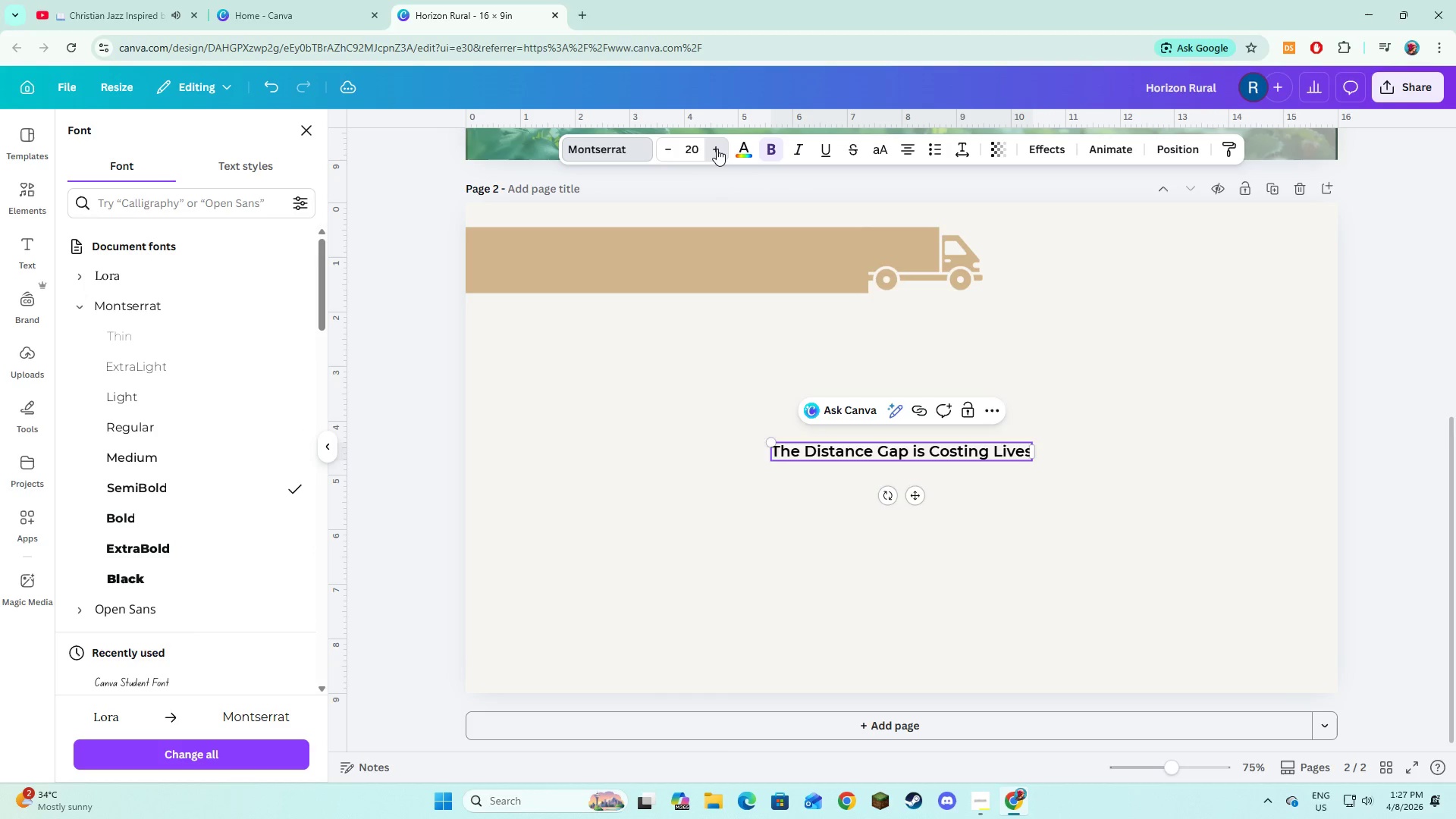 
triple_click([717, 149])
 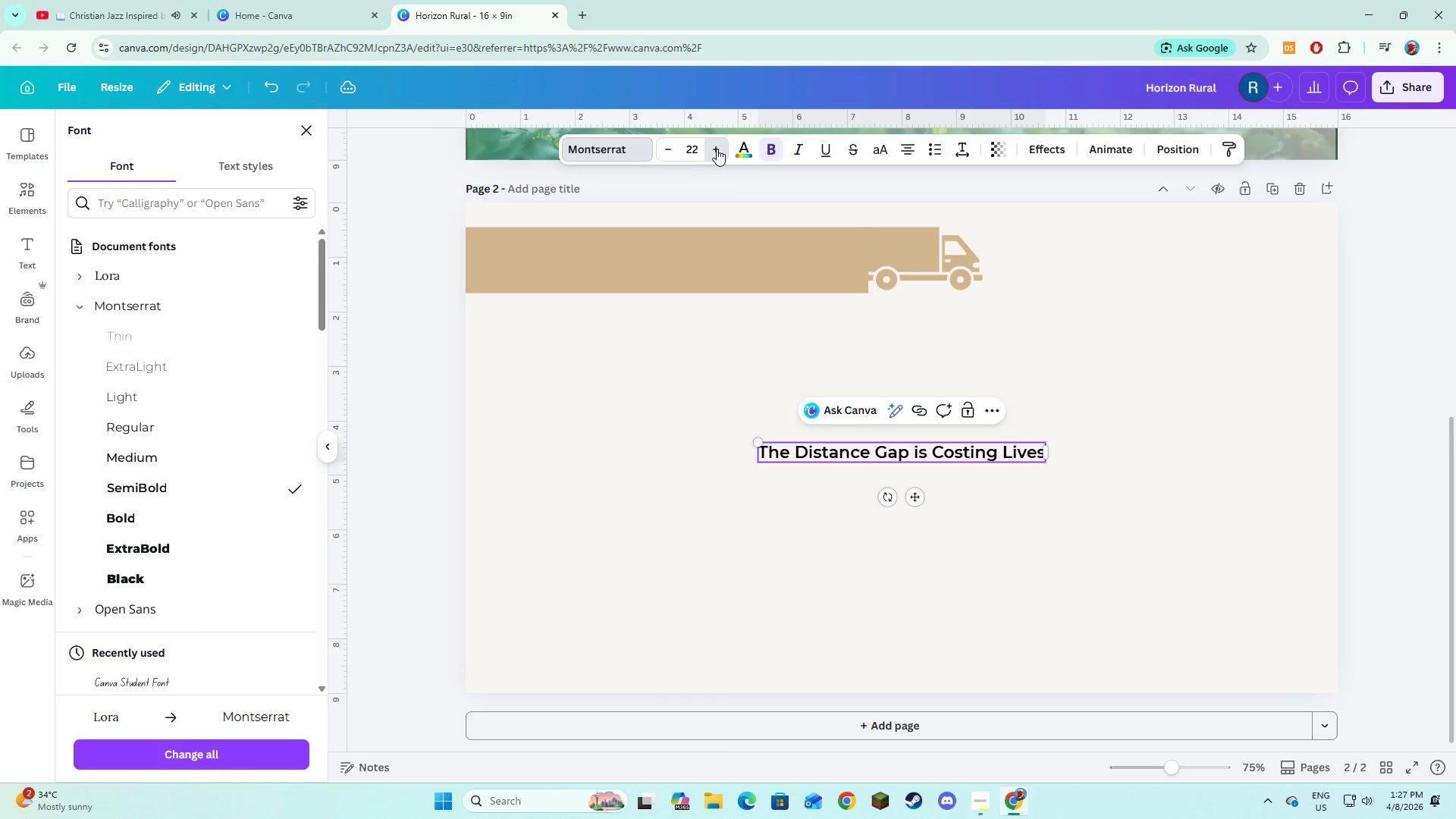 
triple_click([717, 149])
 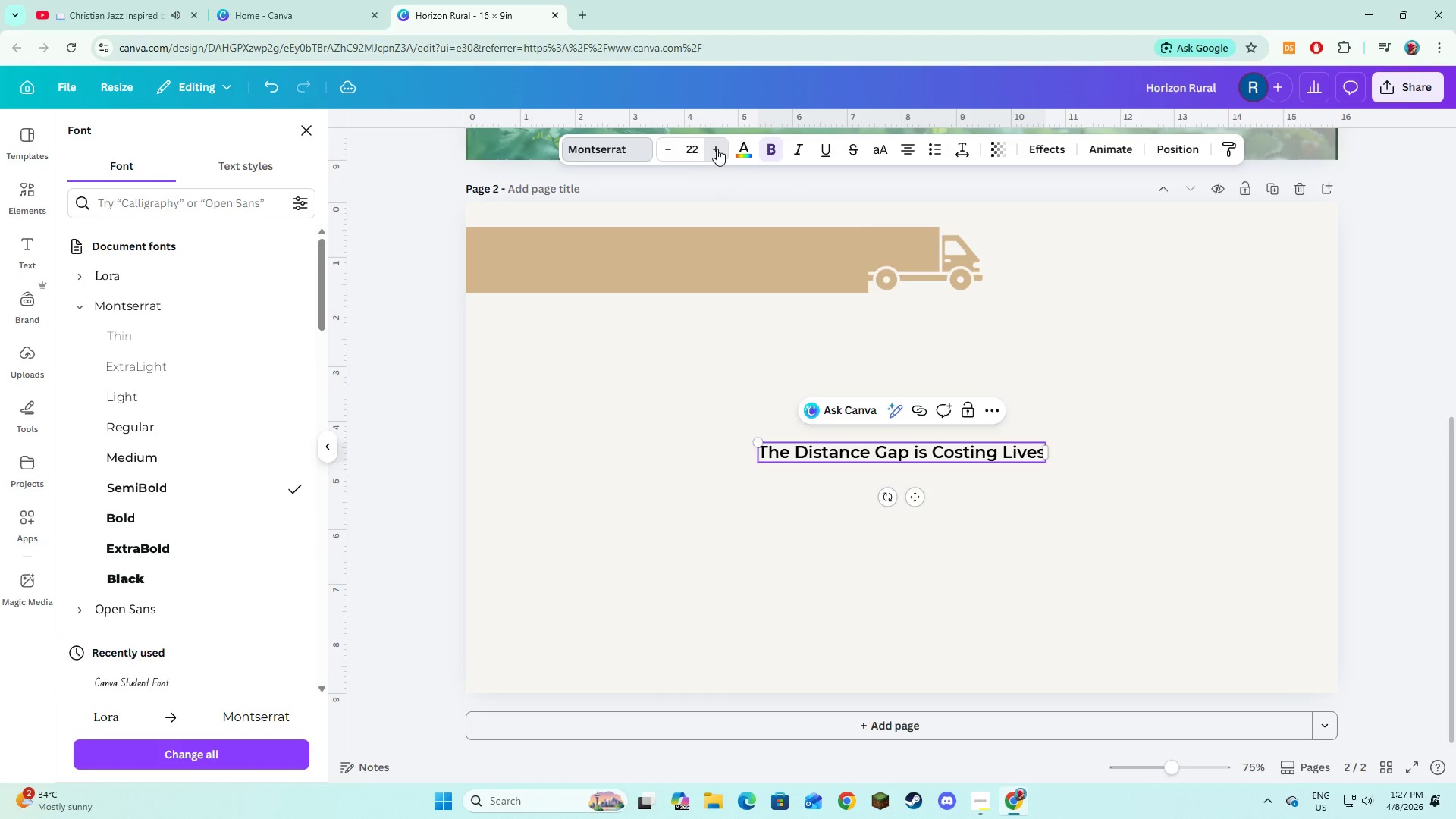 
triple_click([717, 149])
 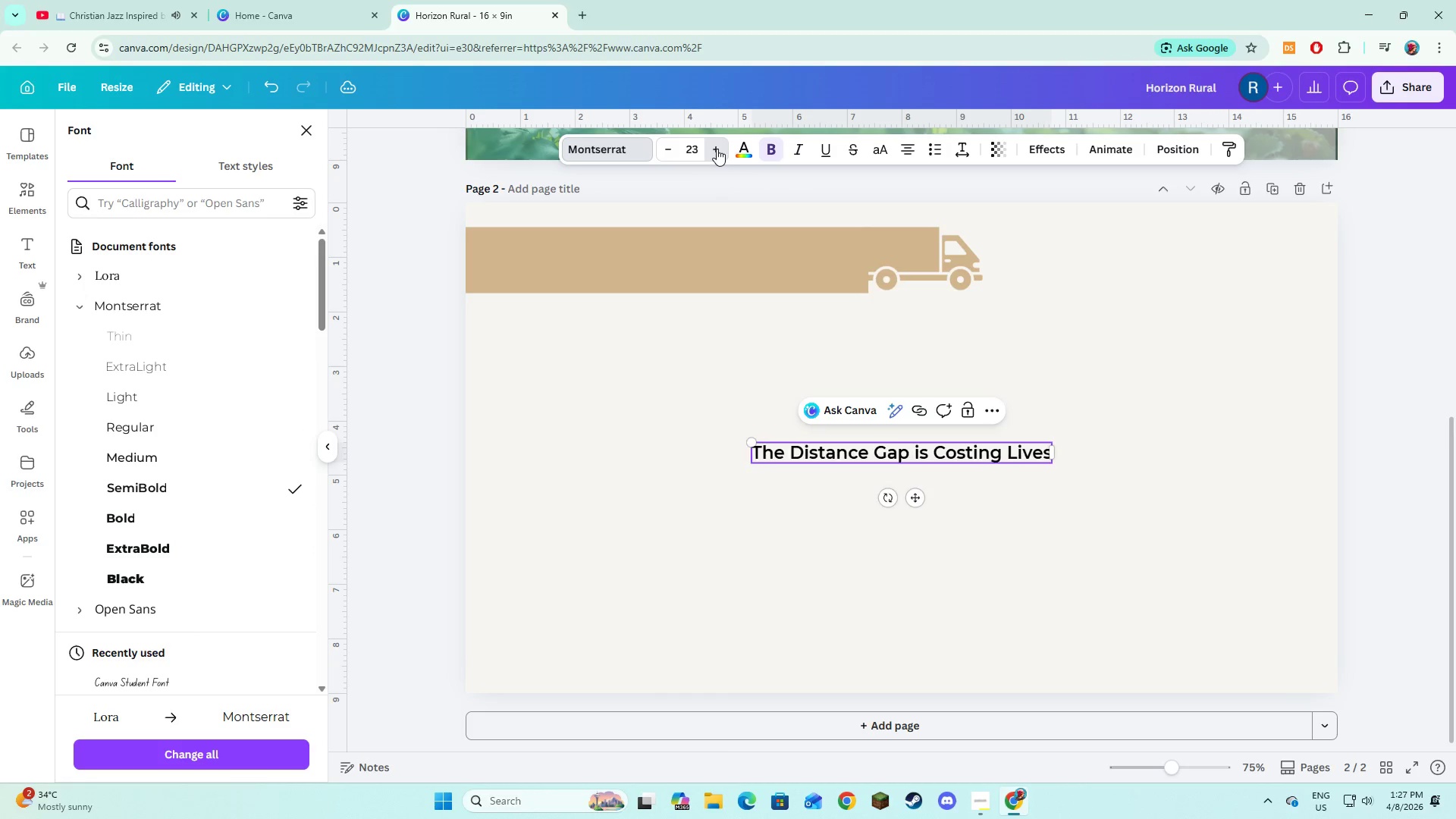 
triple_click([717, 149])
 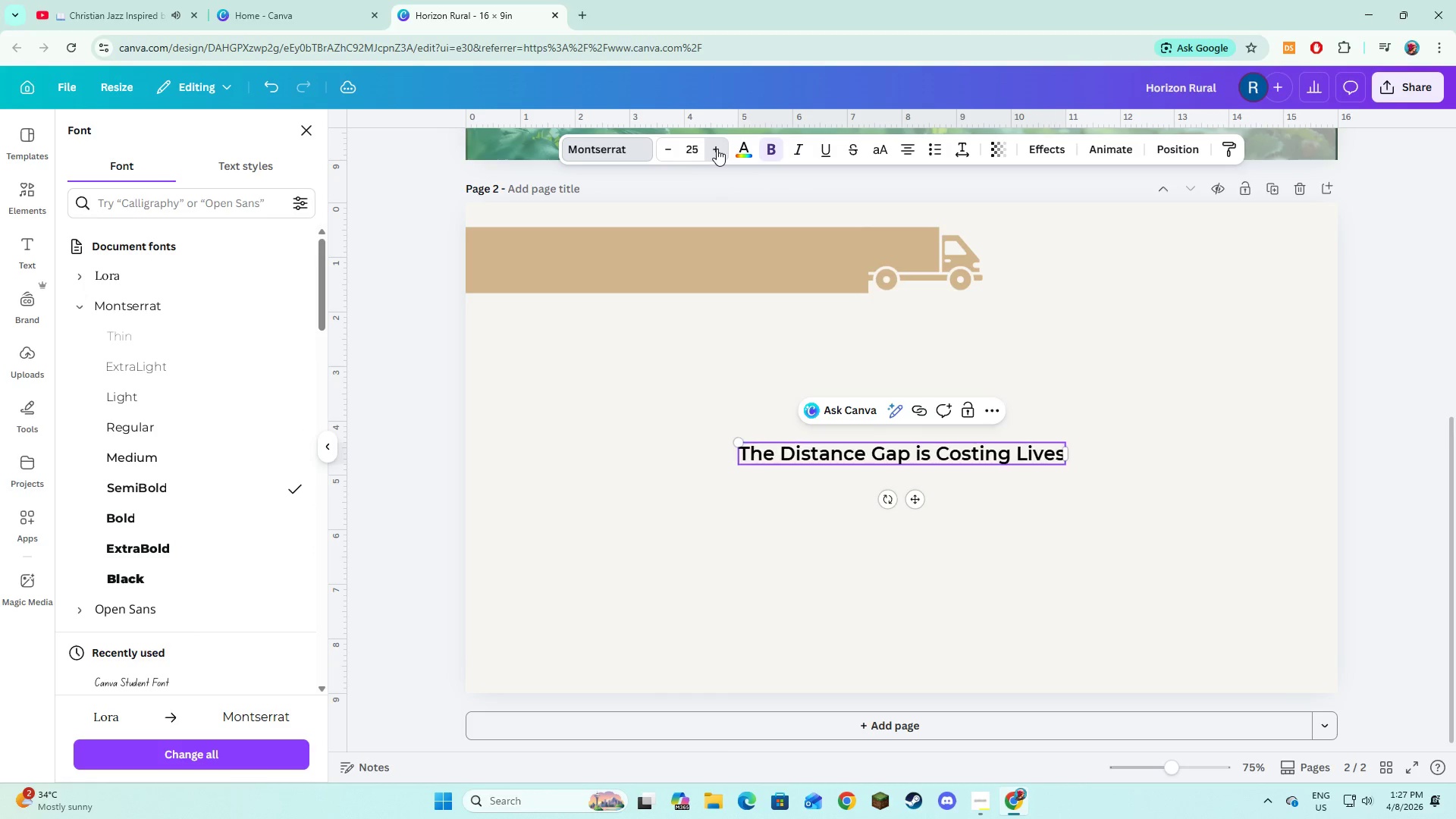 
triple_click([717, 149])
 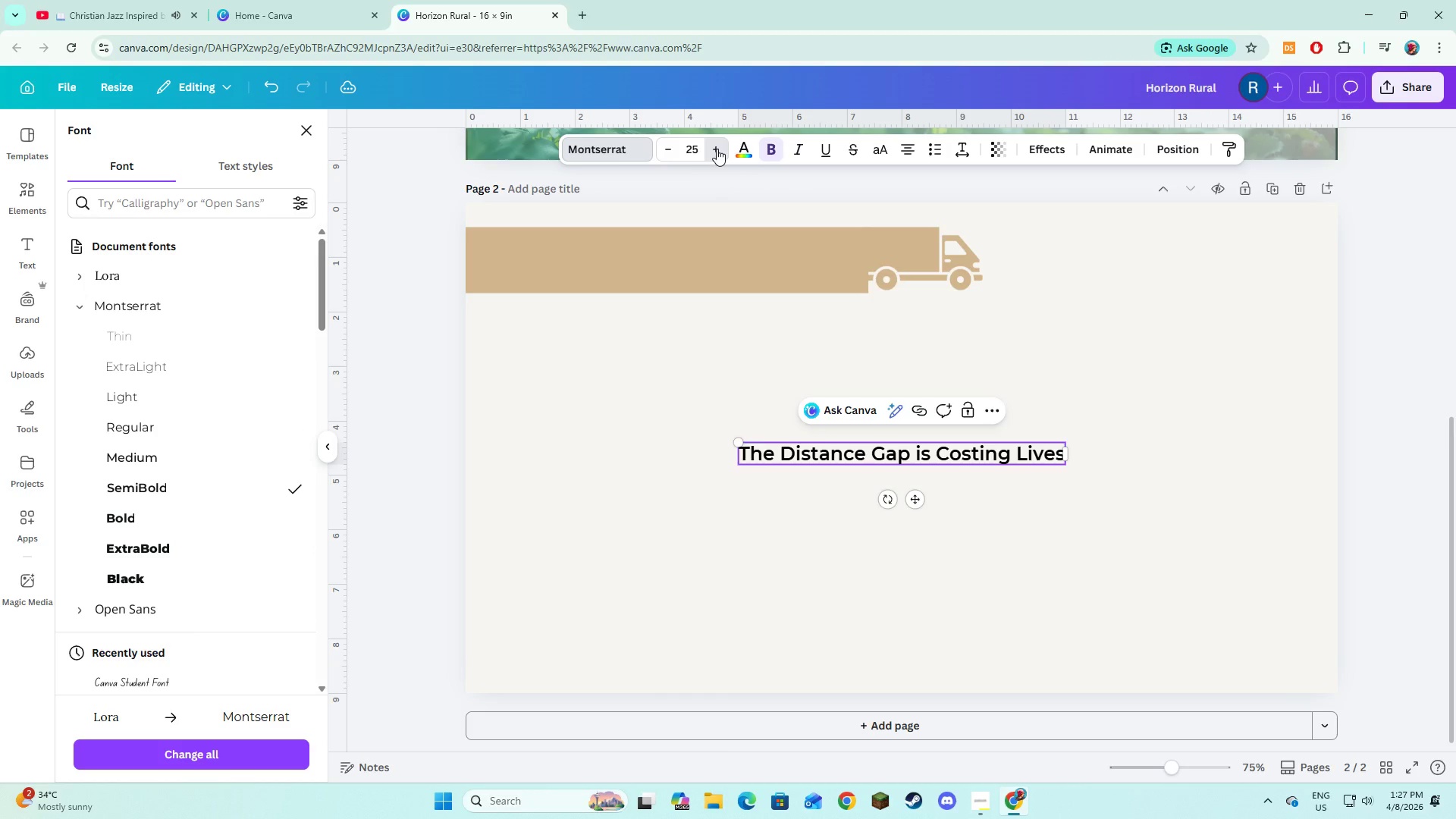 
triple_click([717, 149])
 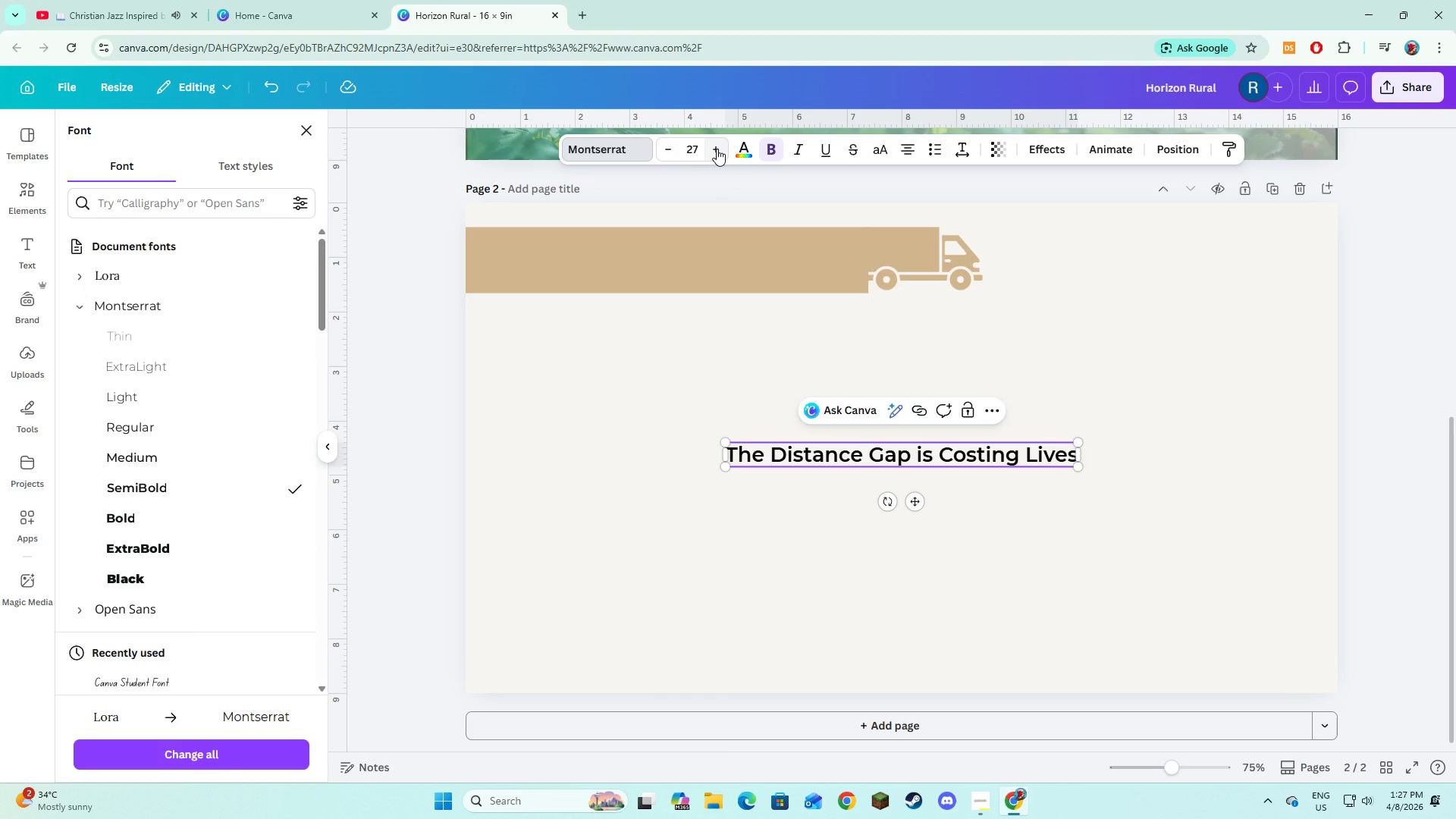 
double_click([717, 149])
 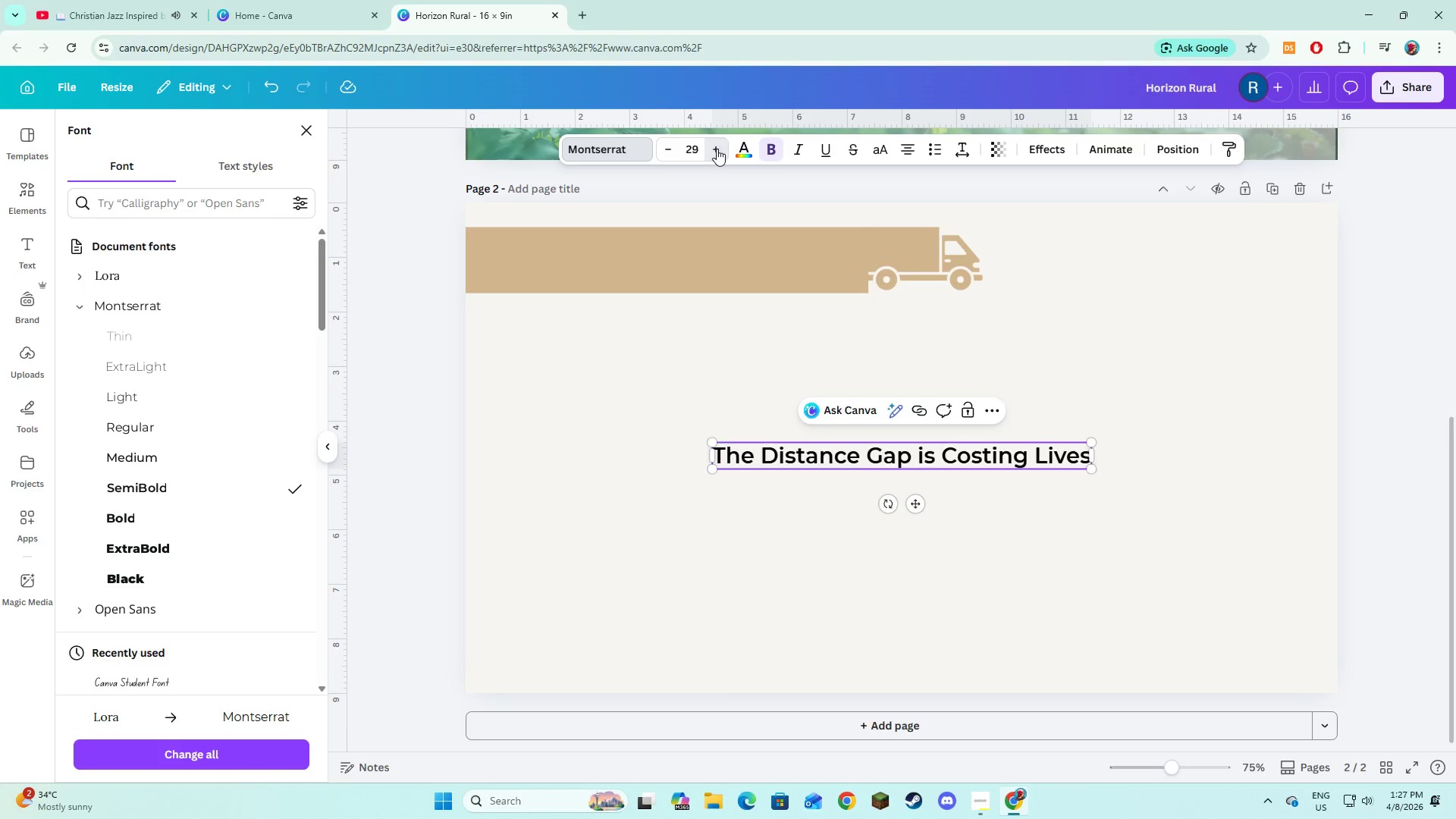 
triple_click([717, 149])
 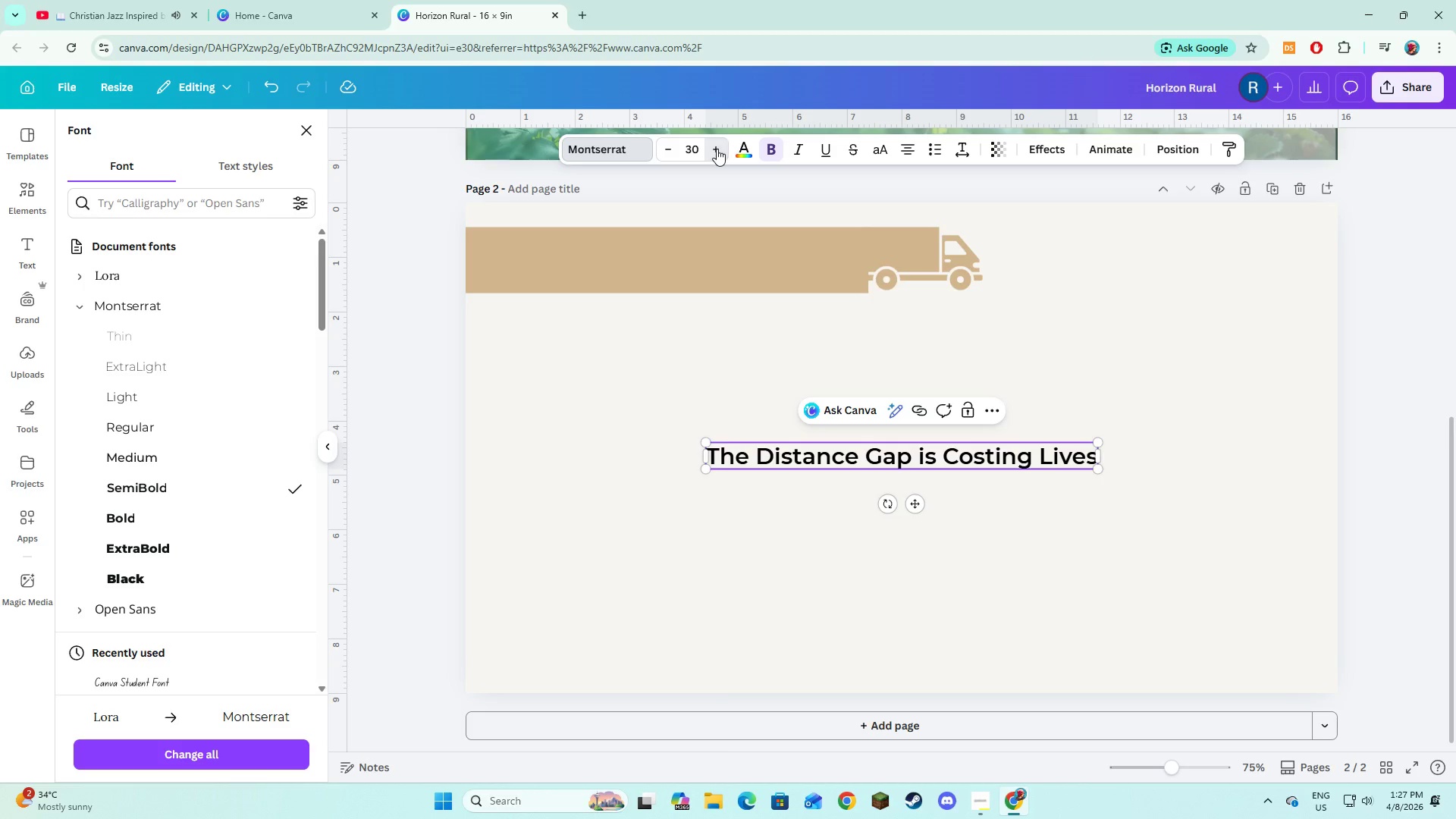 
triple_click([717, 149])
 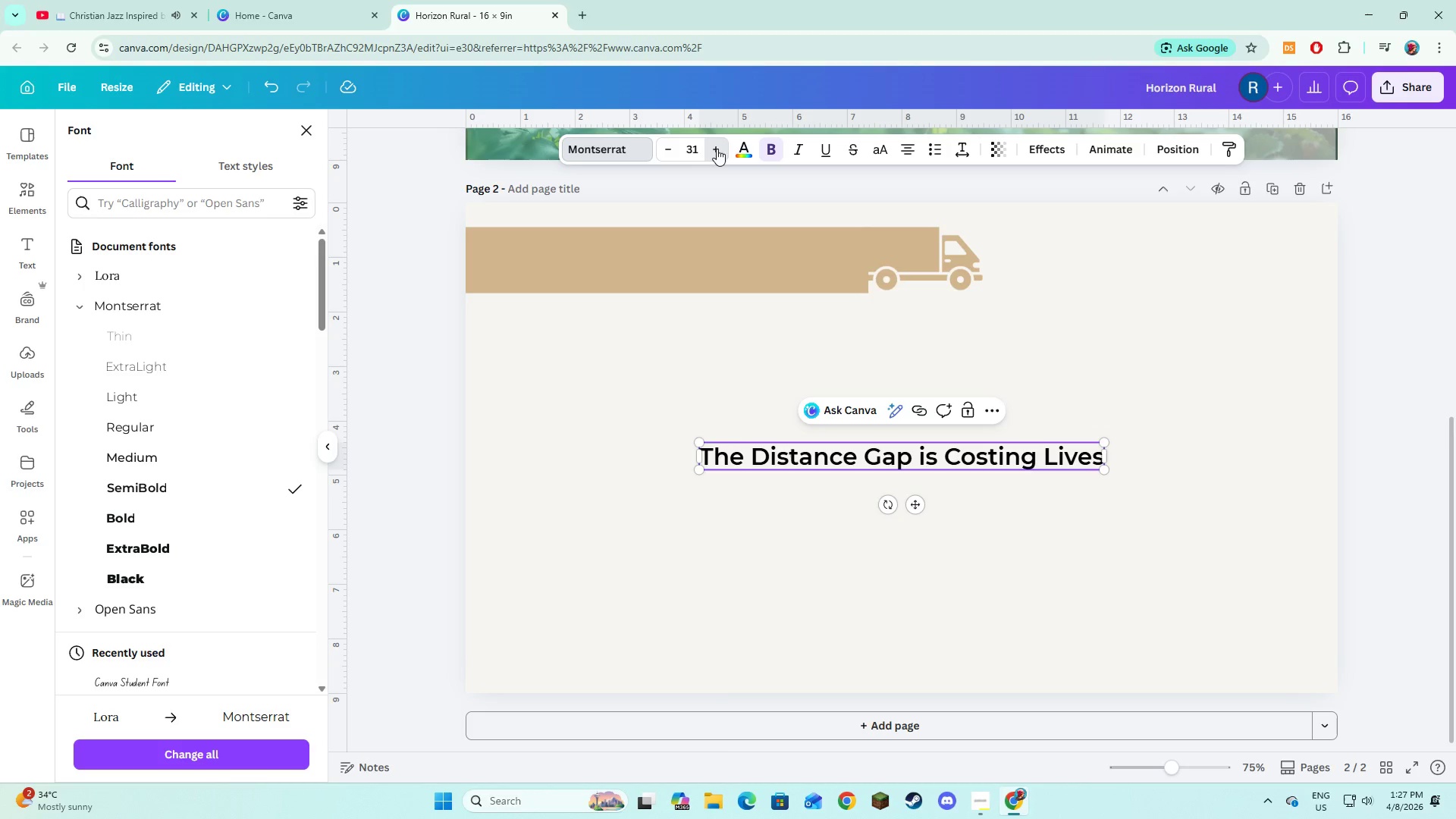 
triple_click([717, 149])
 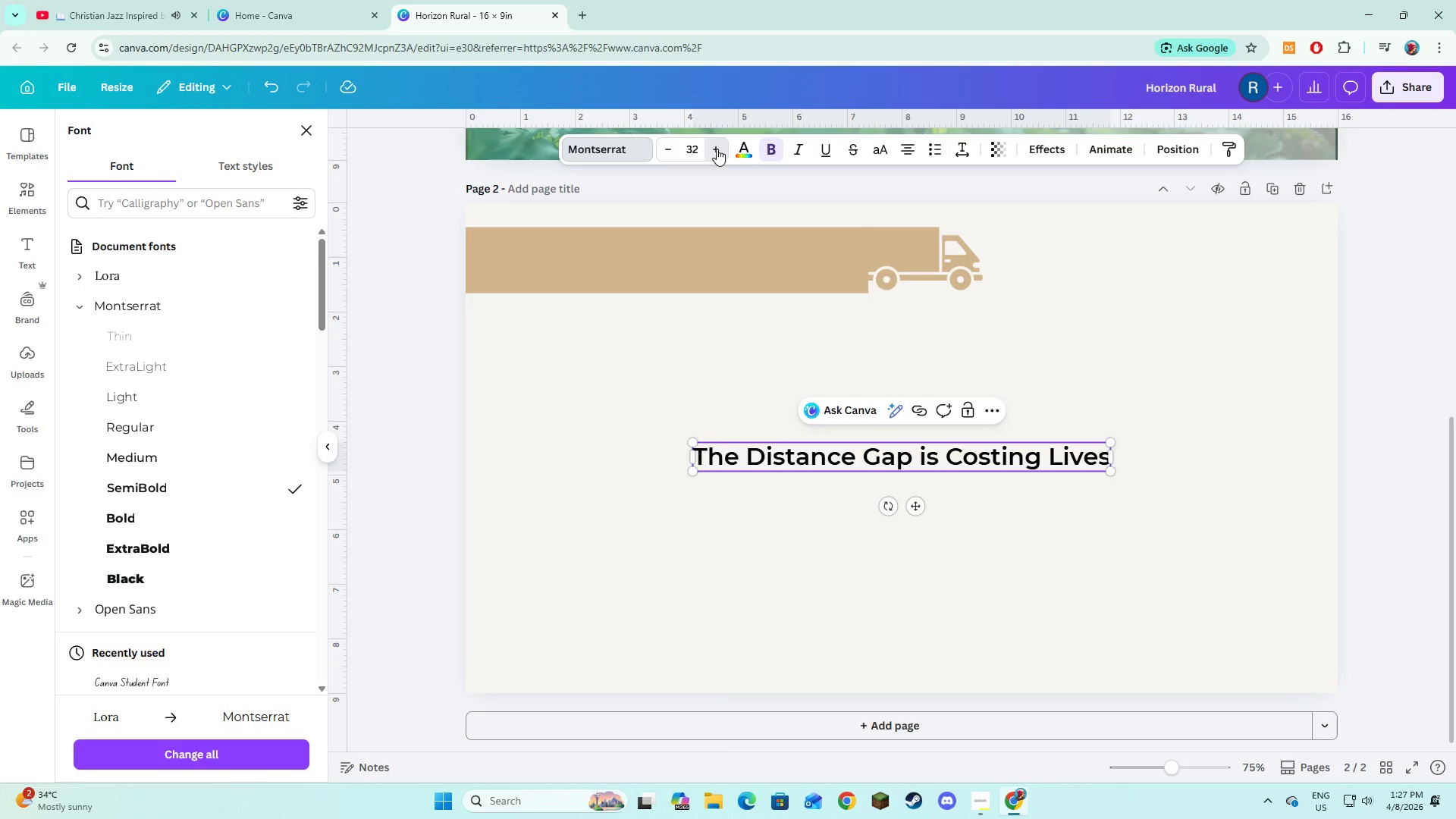 
triple_click([717, 149])
 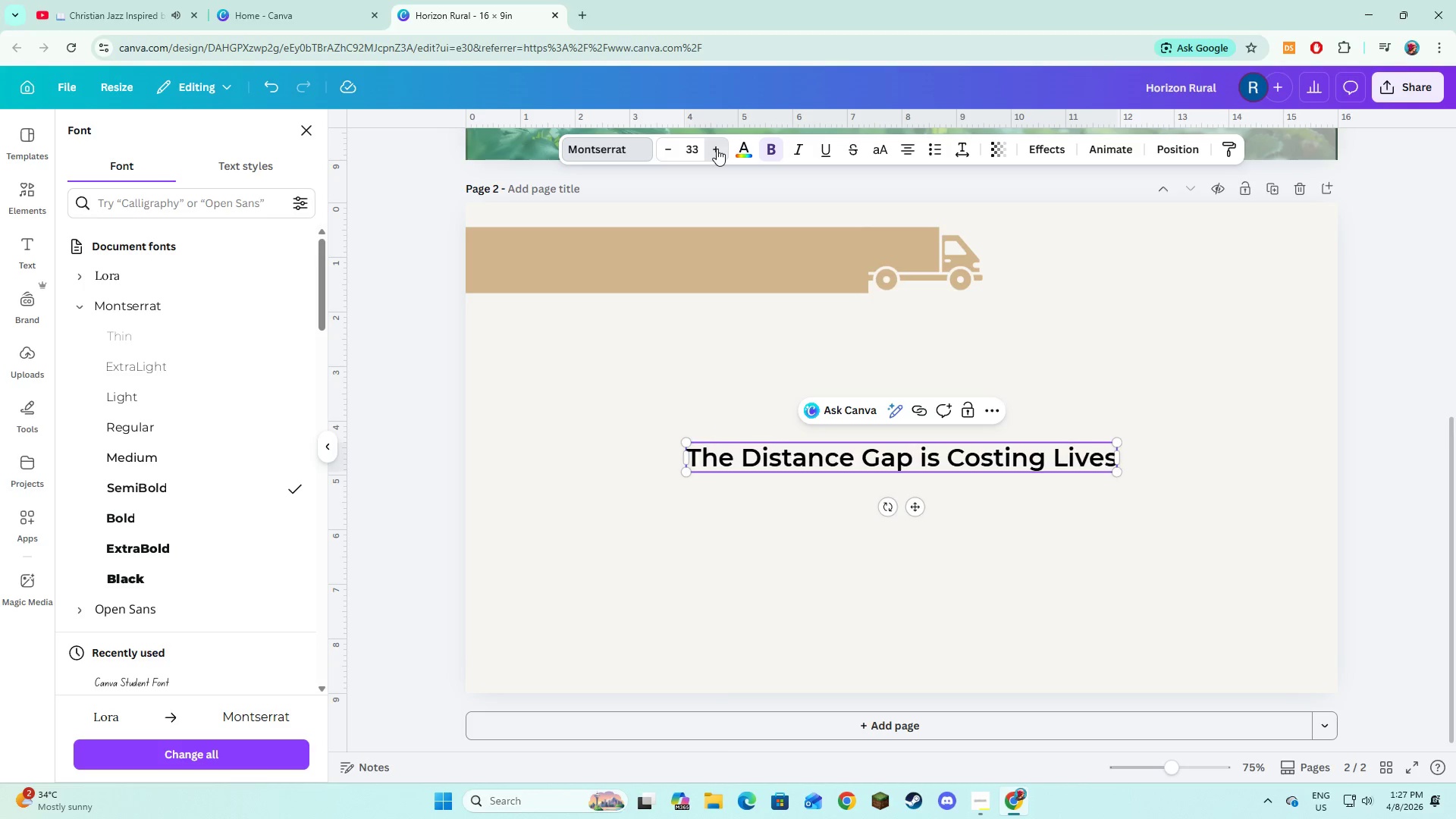 
triple_click([717, 149])
 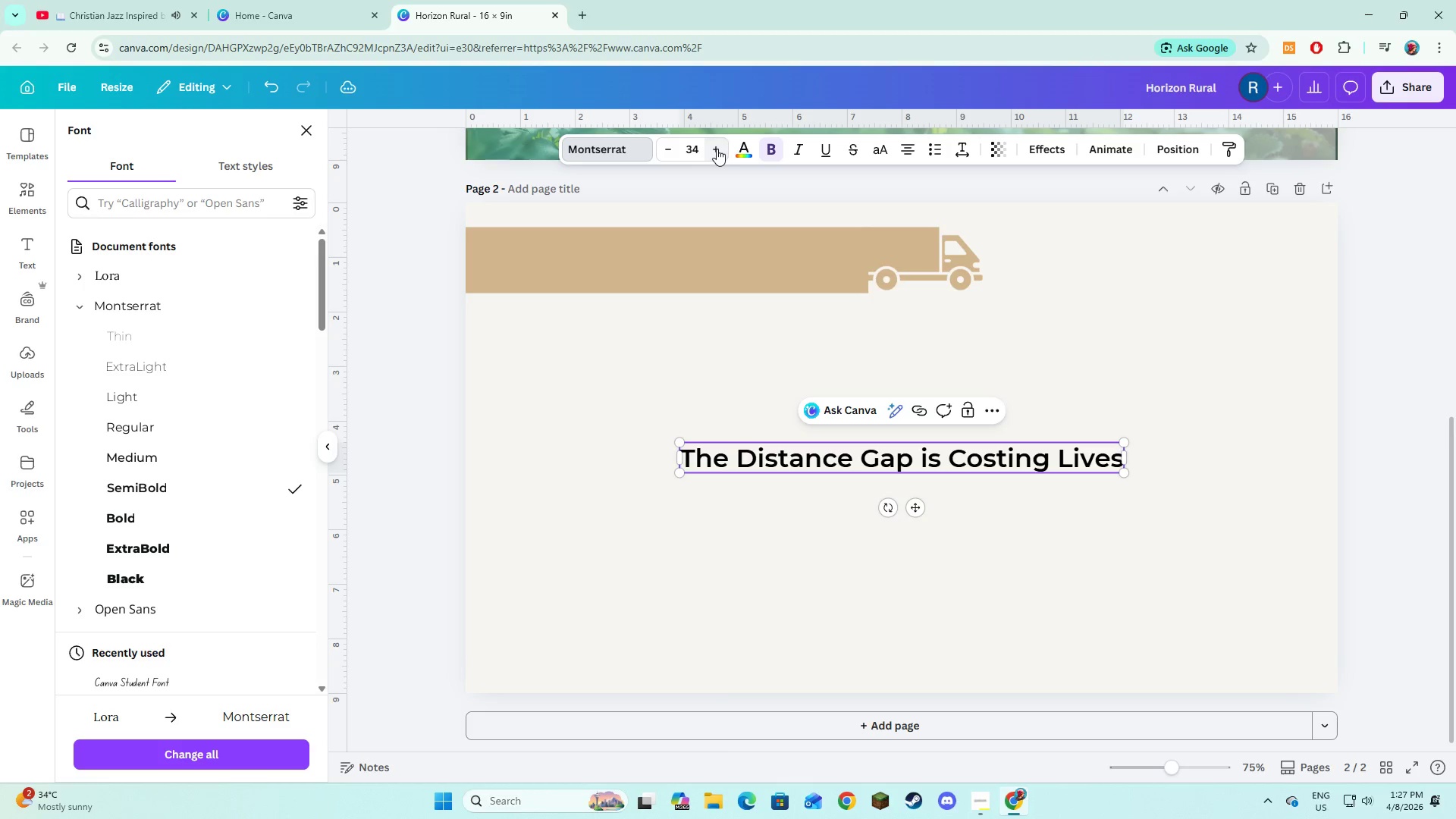 
triple_click([717, 149])
 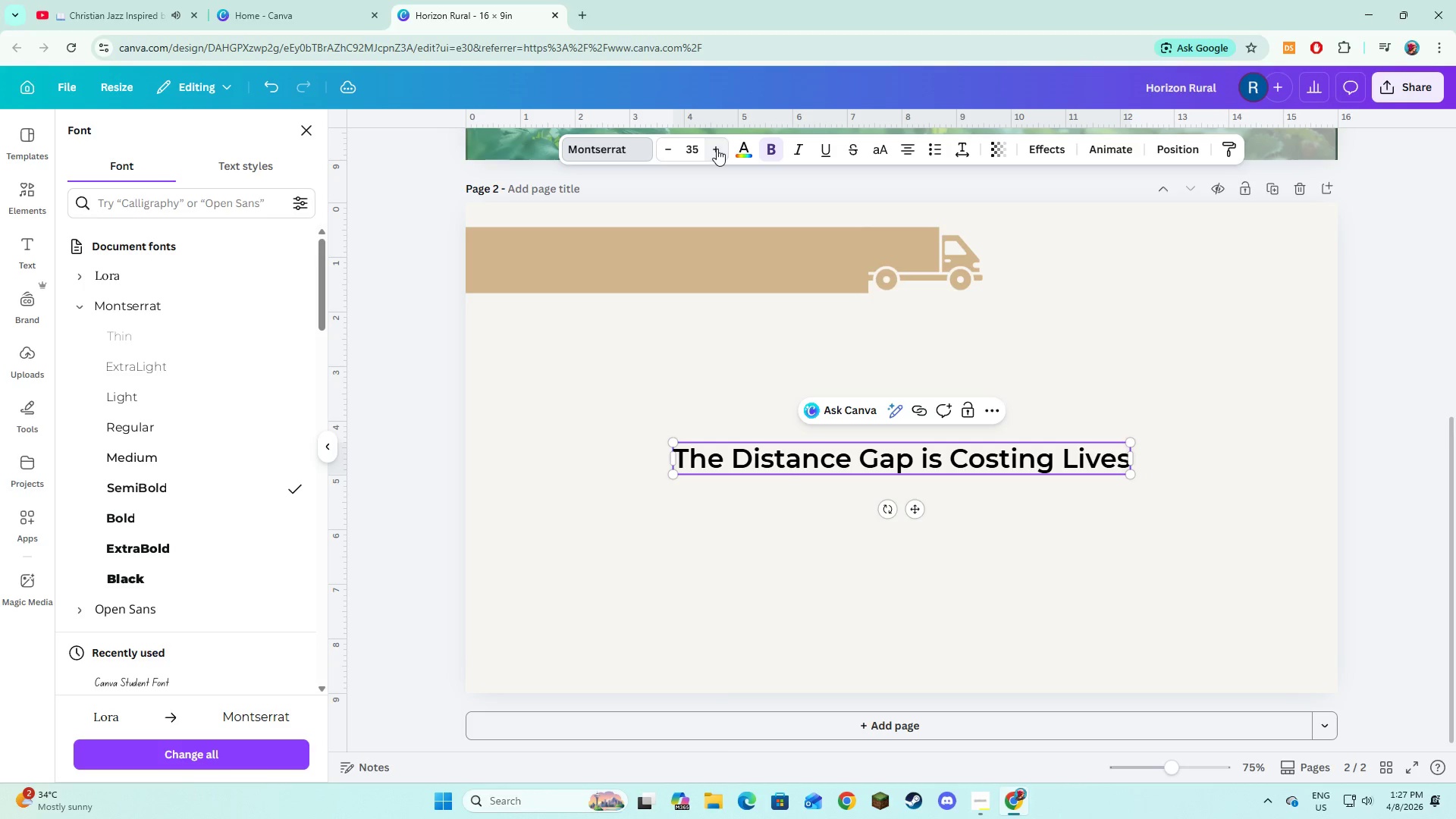 
triple_click([717, 149])
 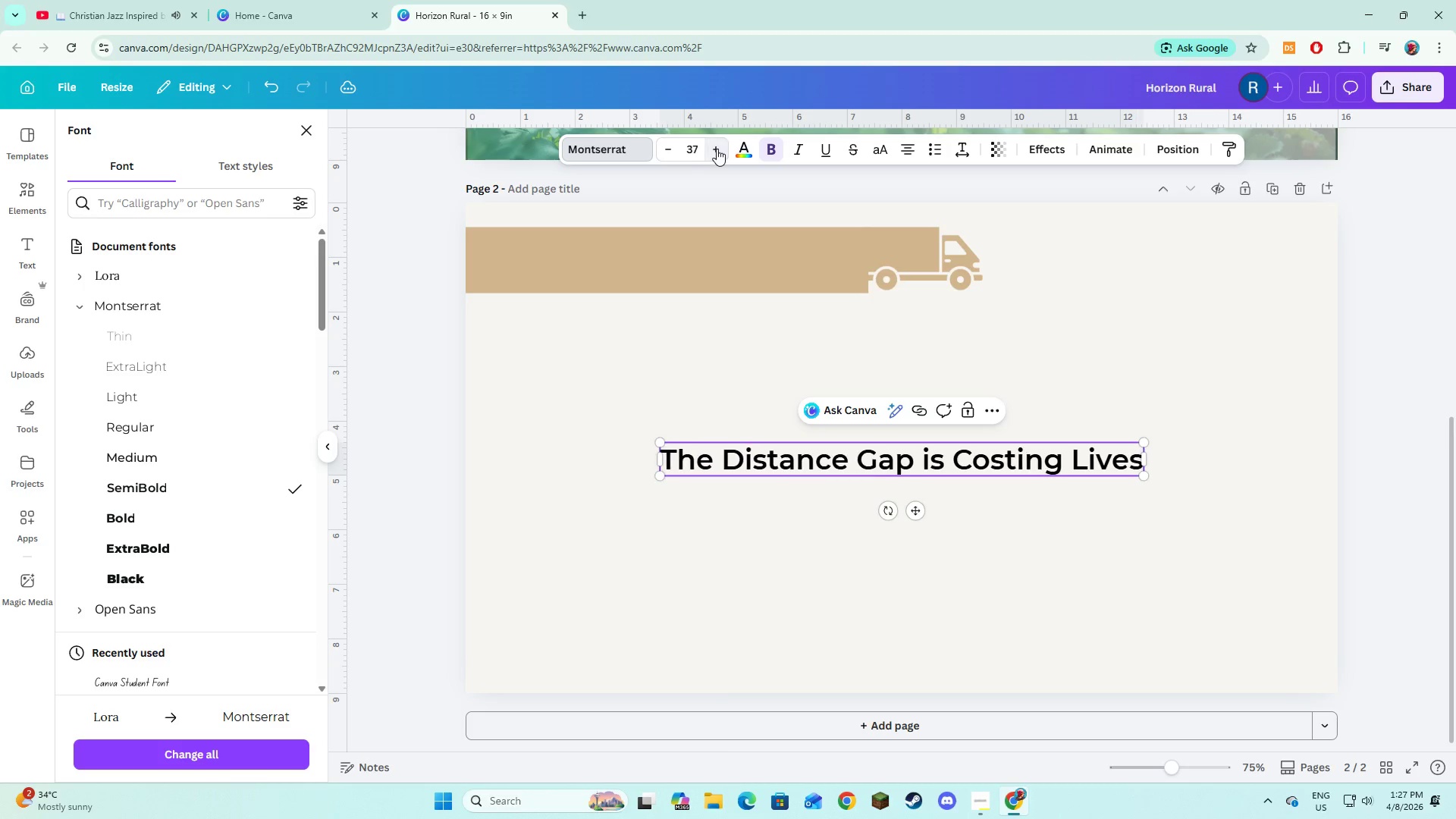 
double_click([717, 149])
 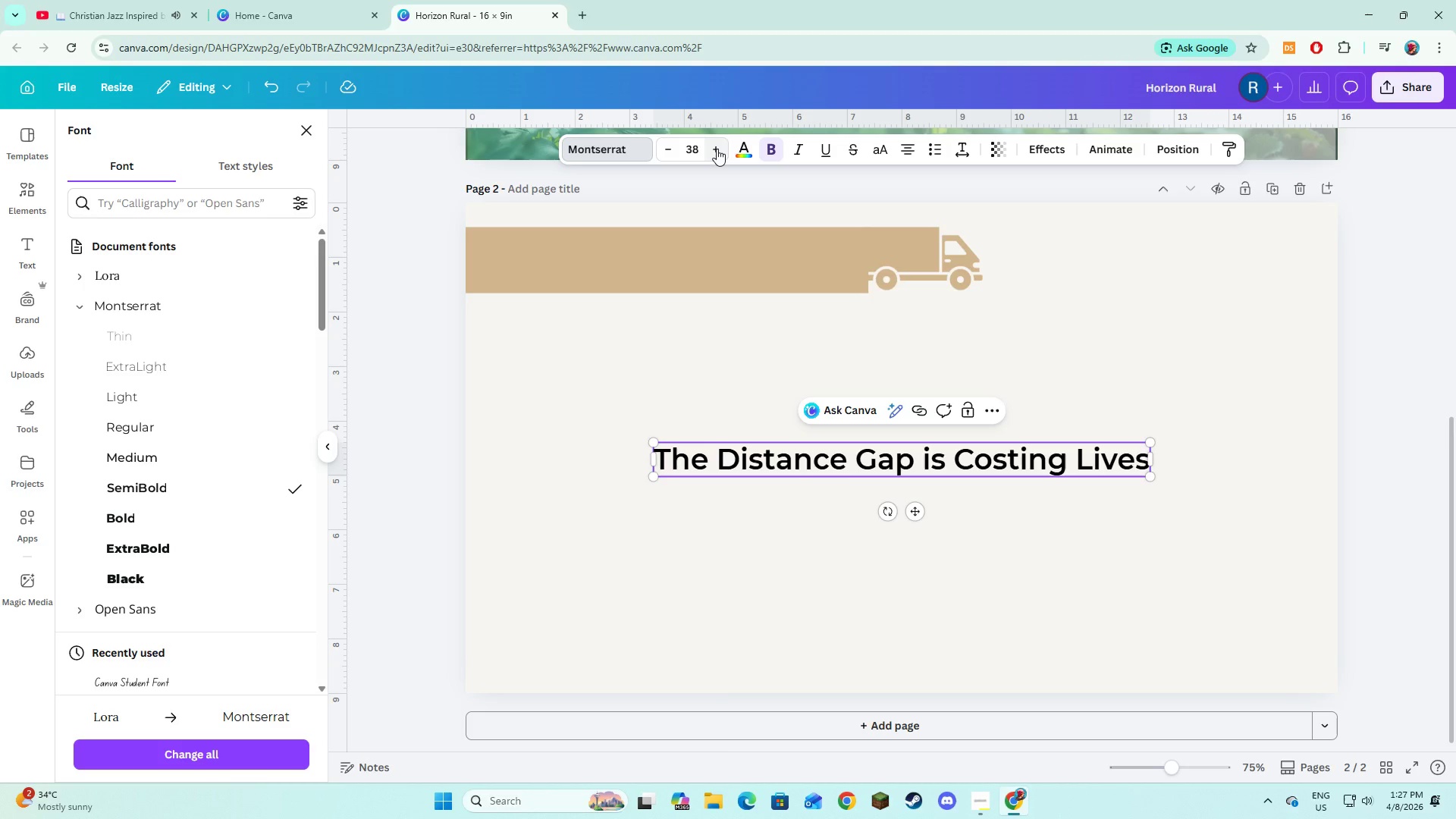 
left_click([717, 149])
 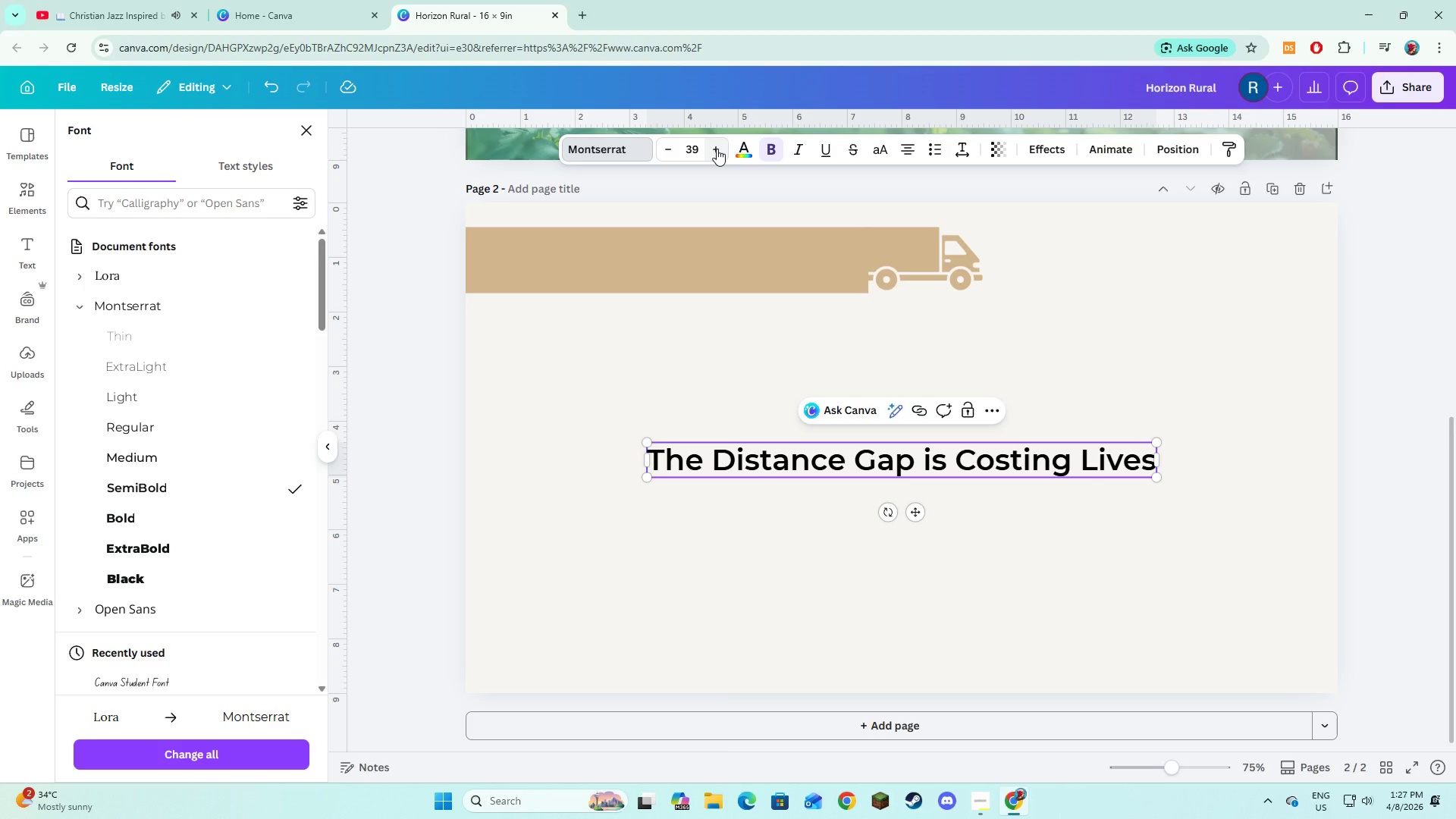 
left_click([717, 149])
 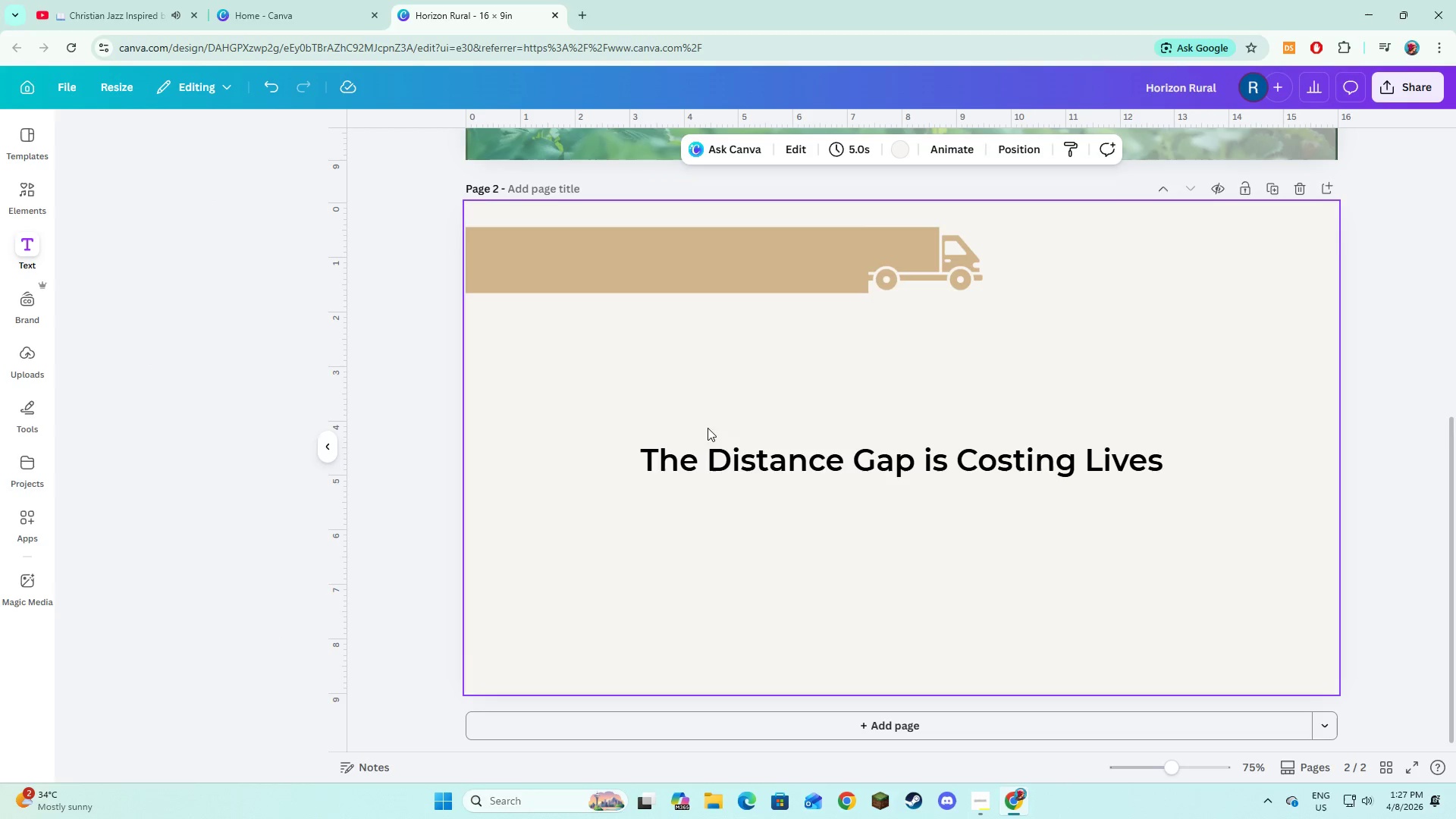 
double_click([712, 462])
 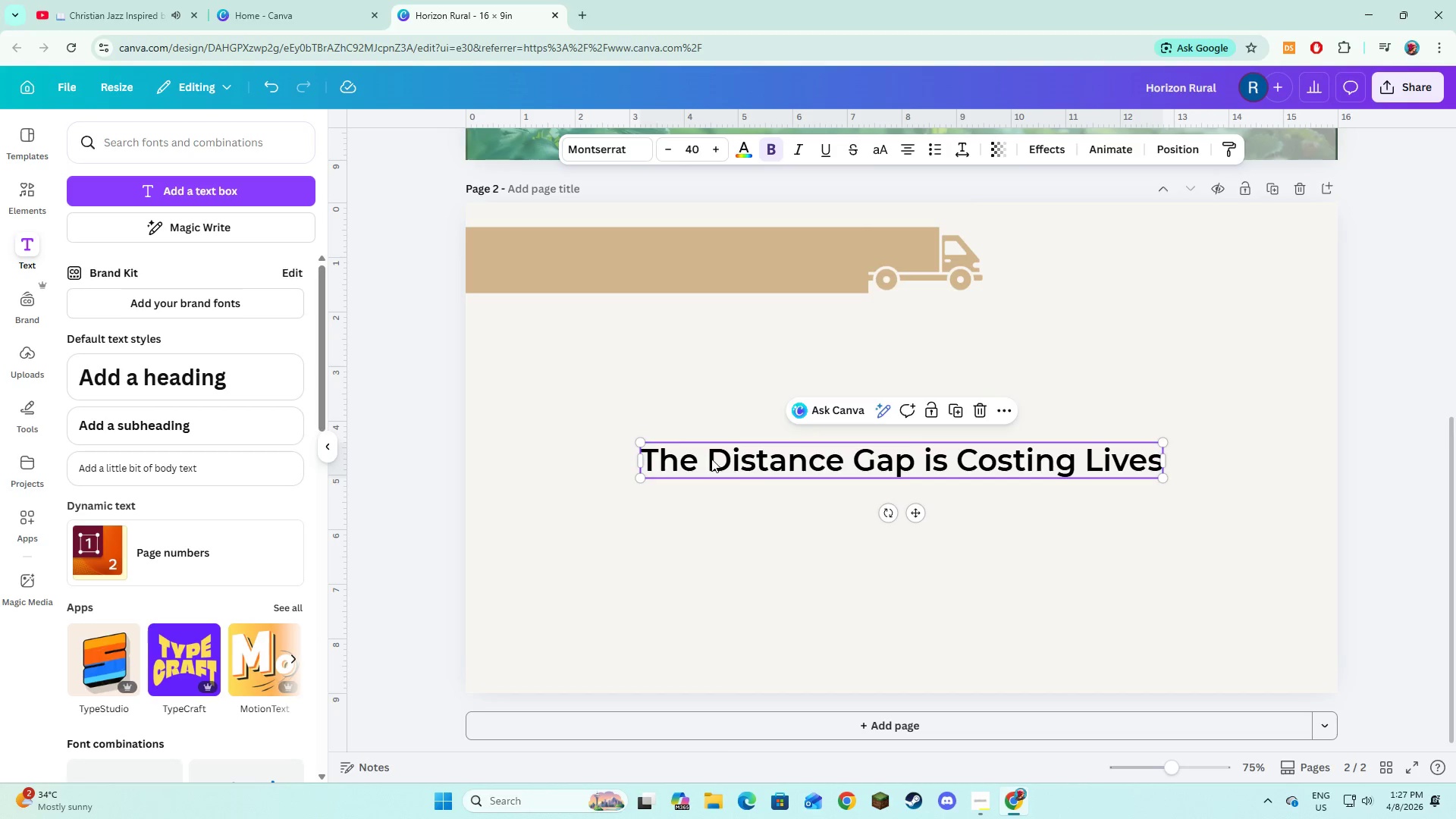 
left_click_drag(start_coordinate=[712, 462], to_coordinate=[561, 263])
 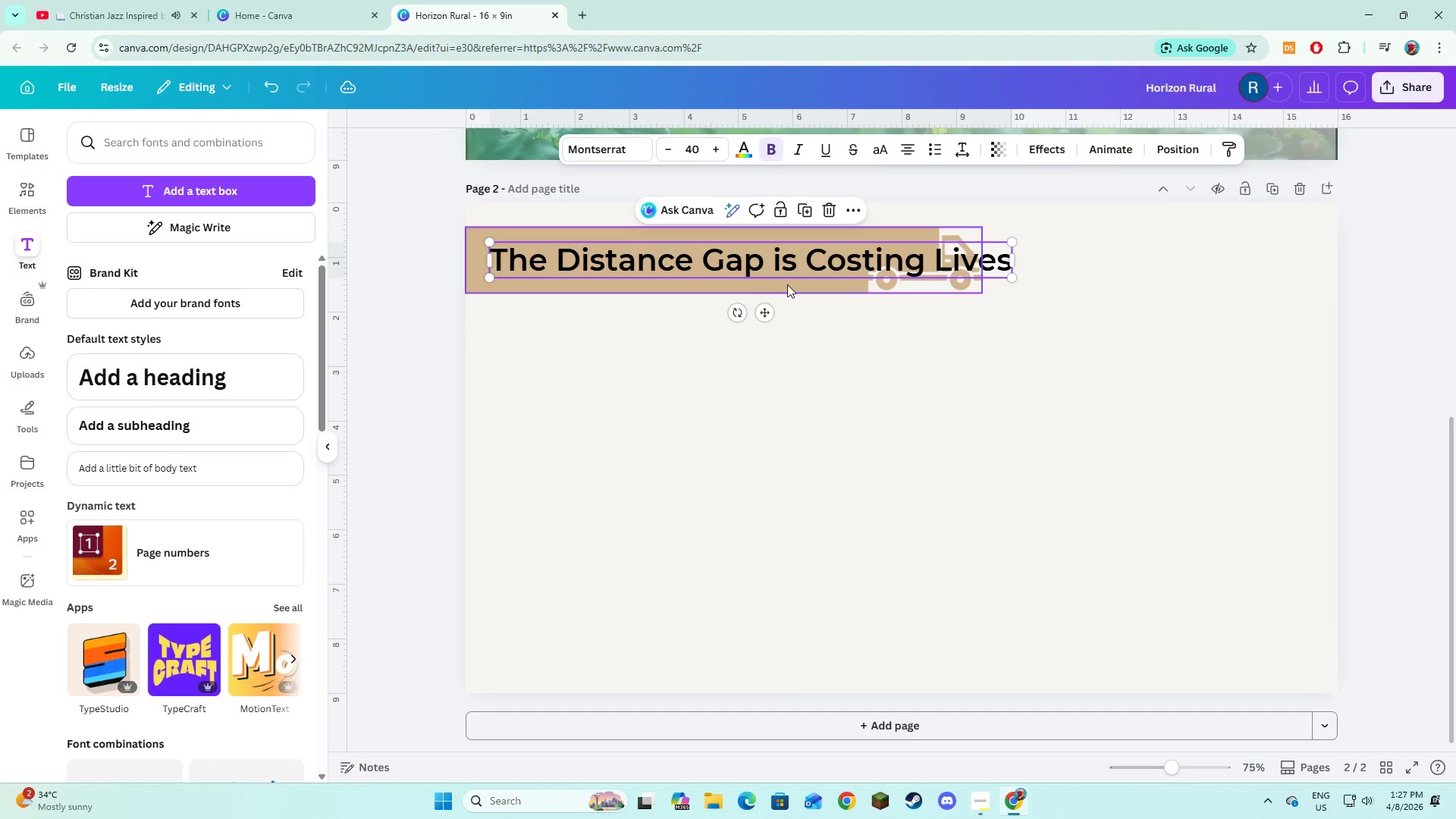 
left_click([787, 284])
 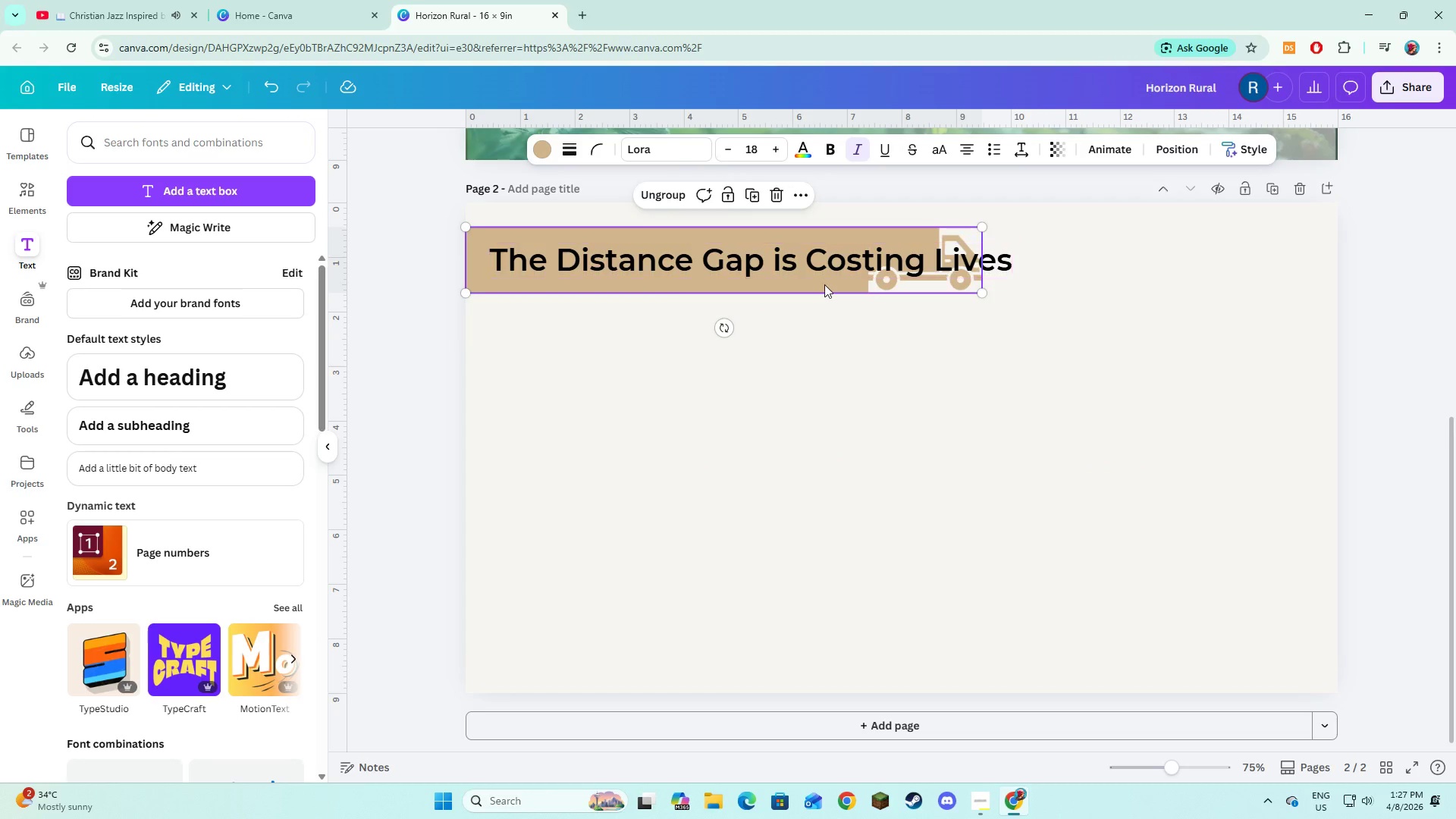 
left_click([835, 288])
 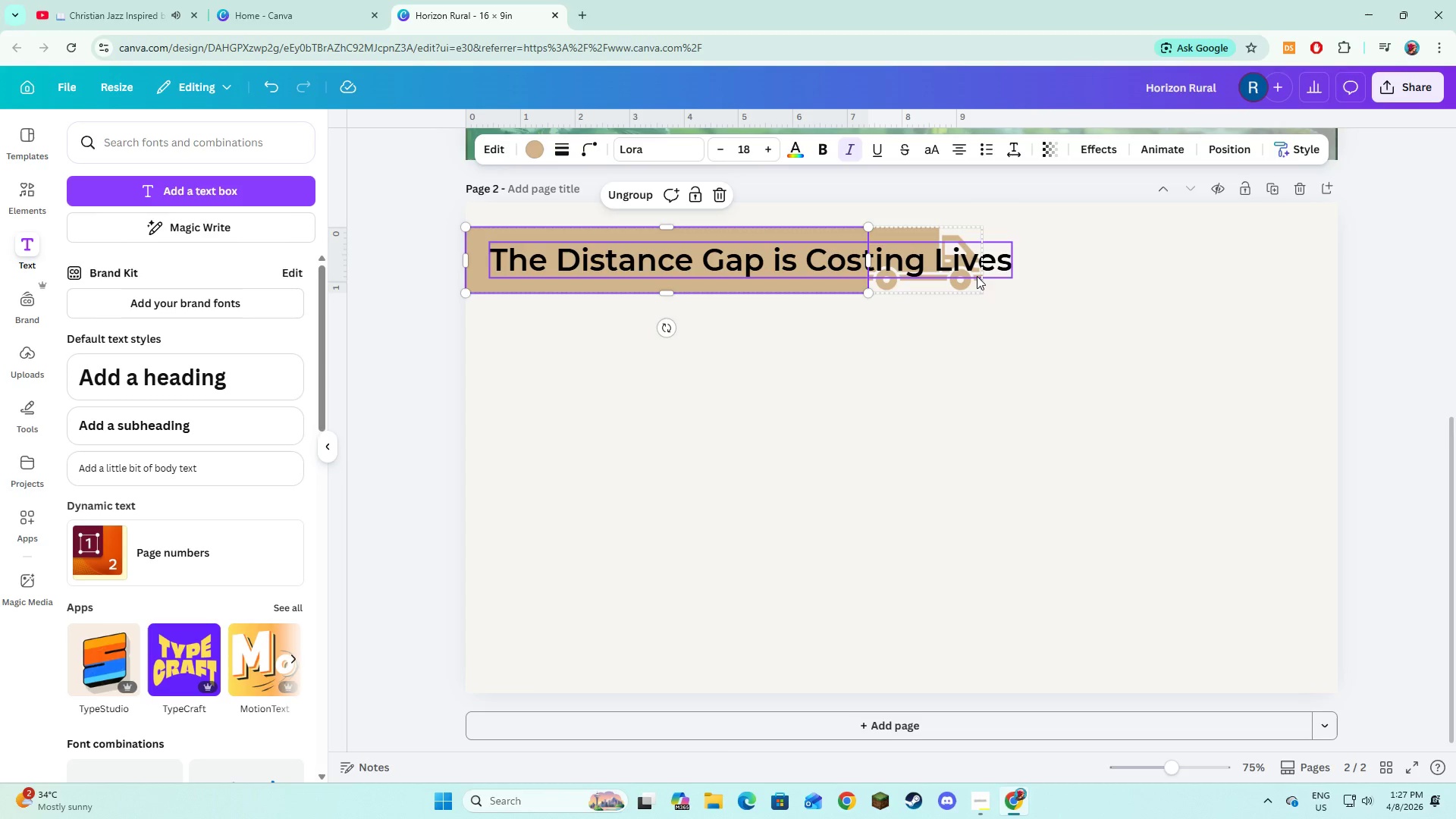 
left_click([959, 290])
 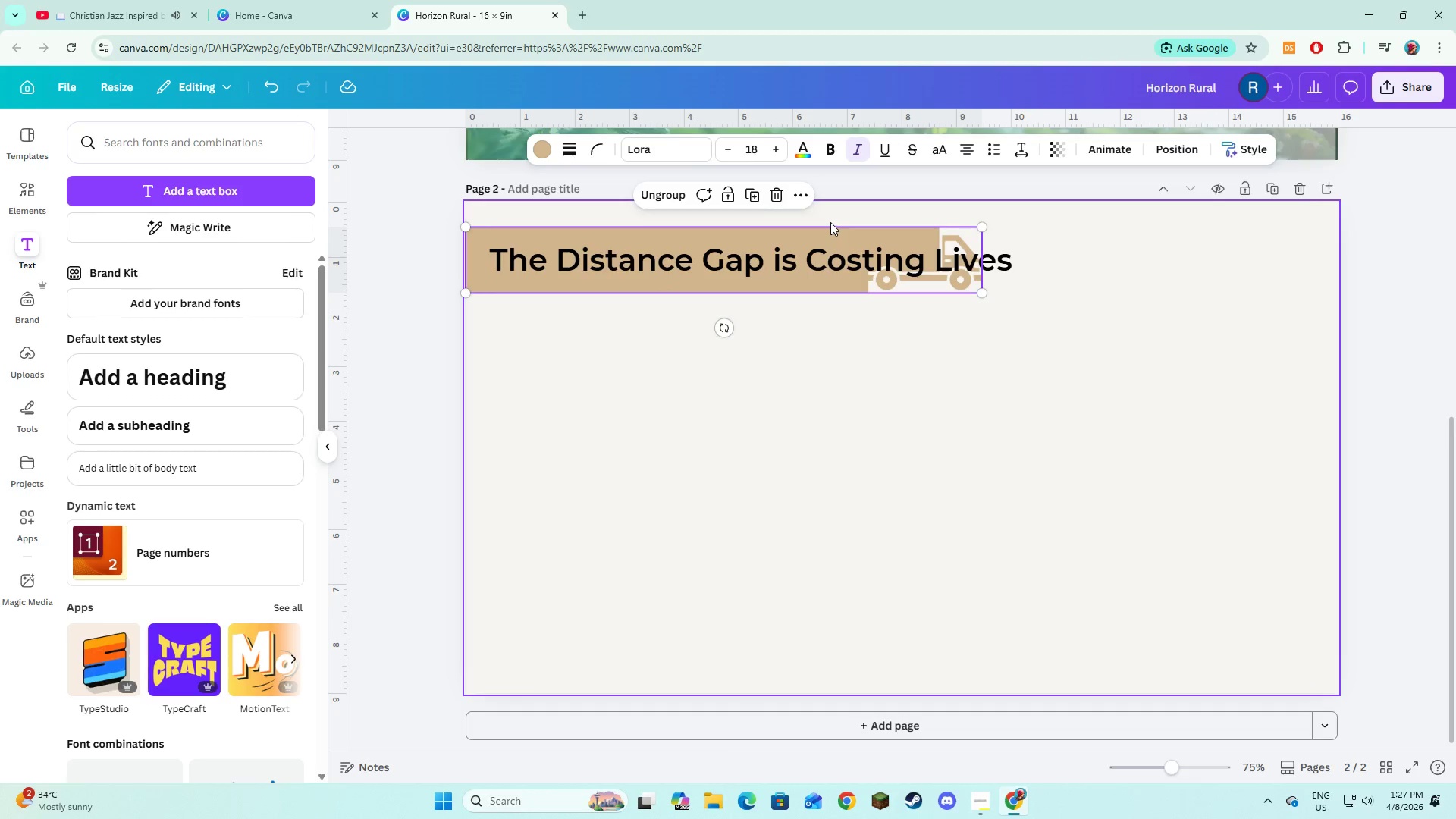 
left_click([823, 231])
 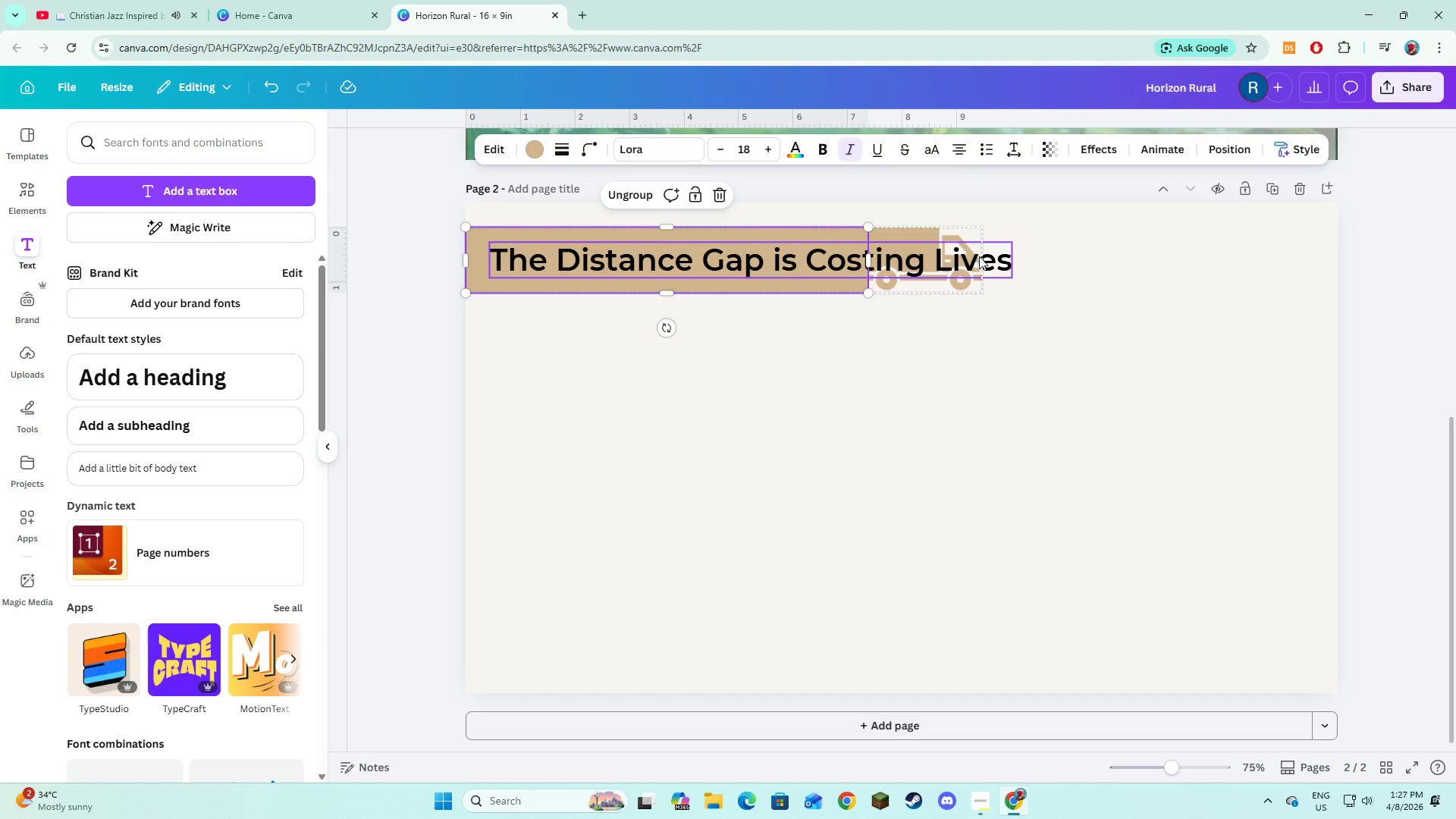 
left_click([1048, 323])
 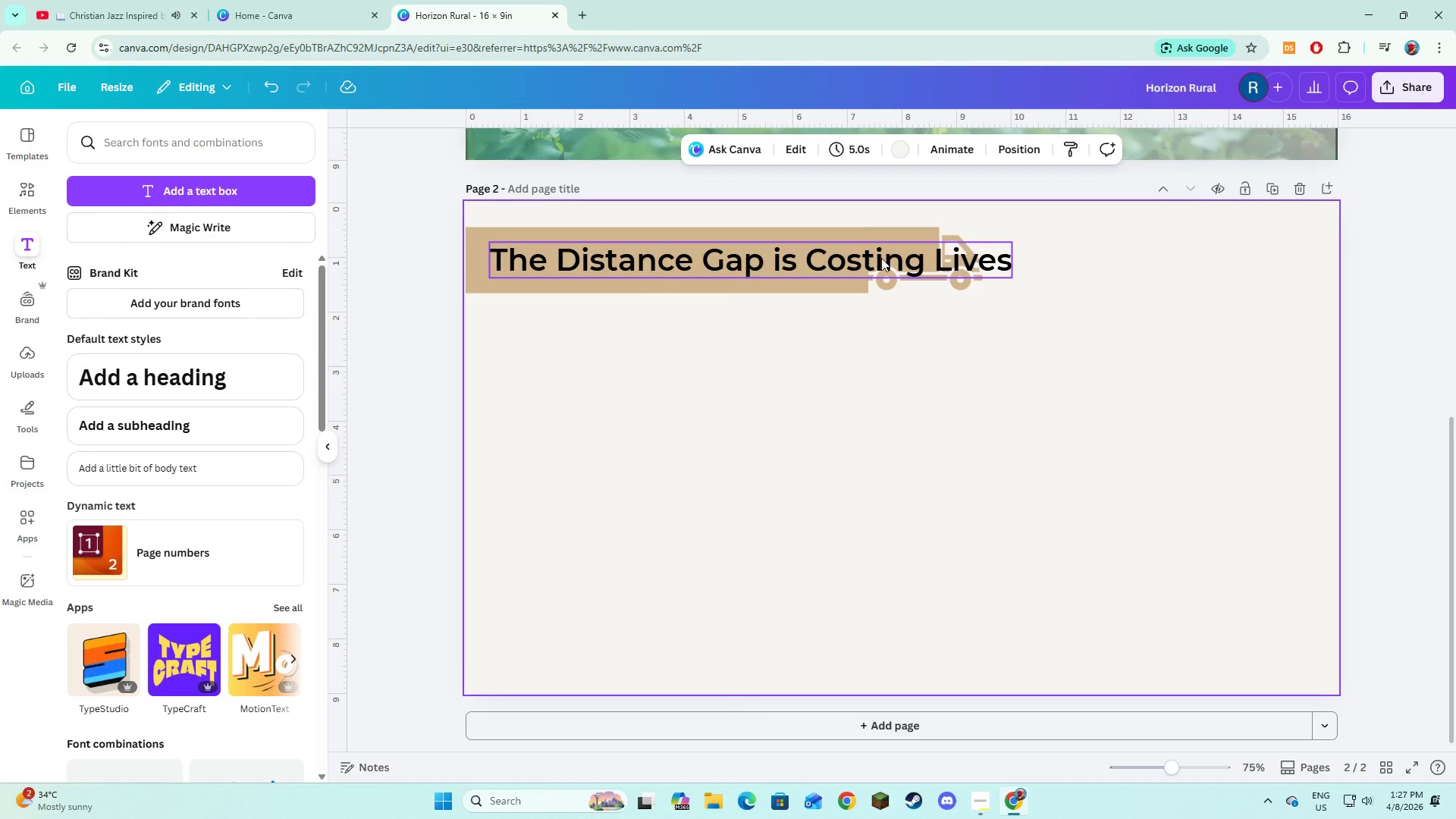 
left_click([881, 258])
 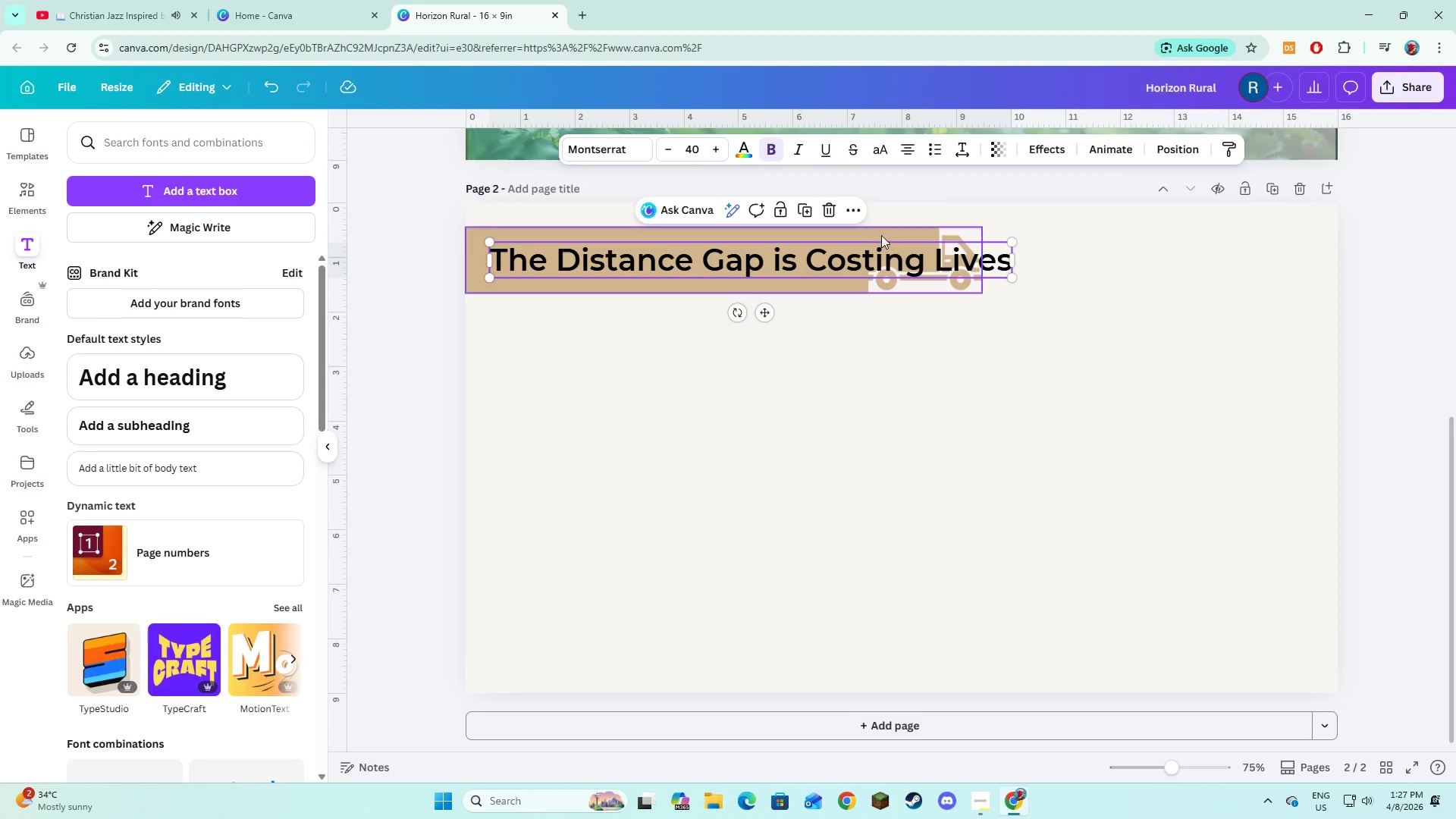 
left_click([883, 232])
 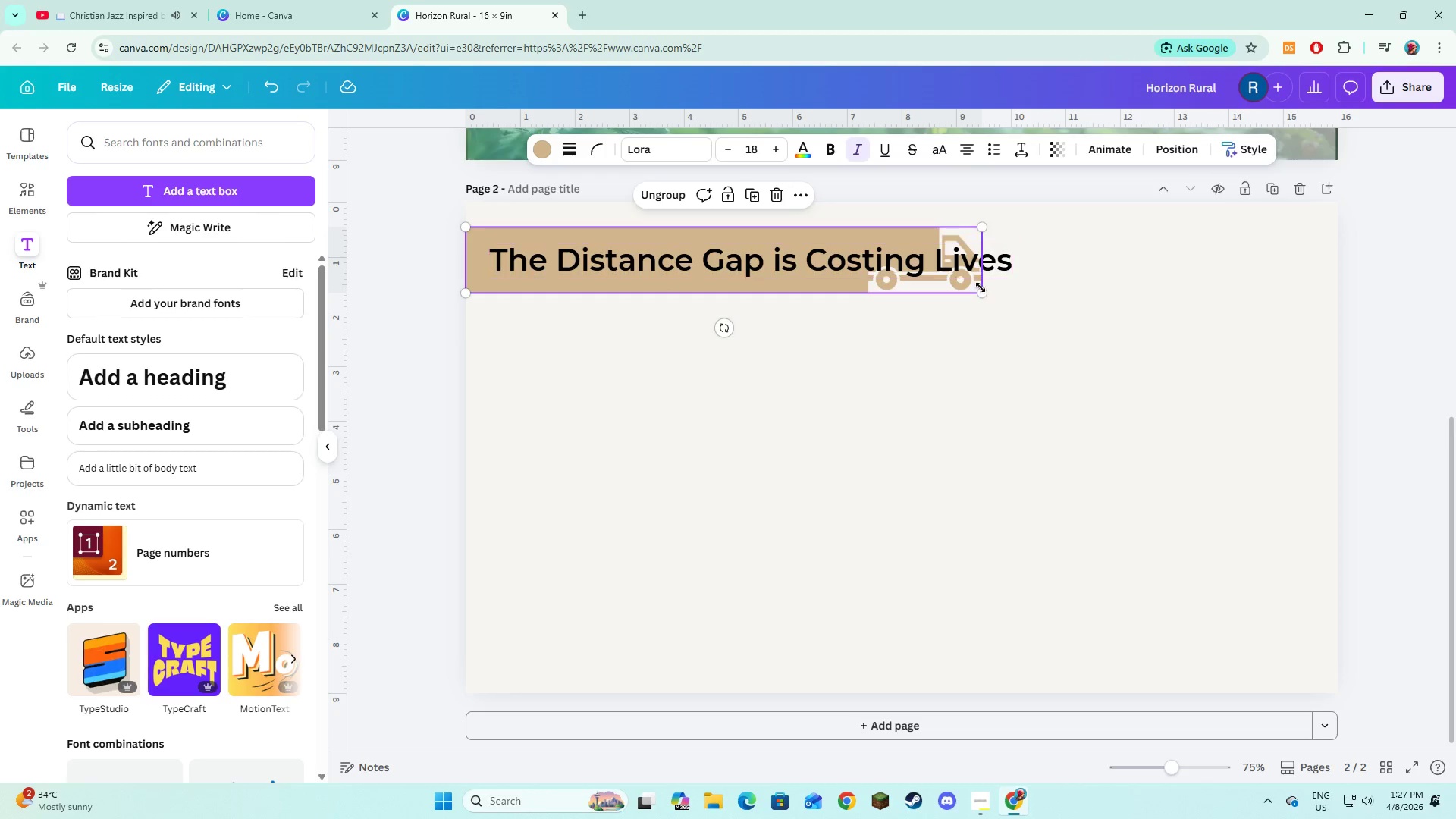 
left_click_drag(start_coordinate=[981, 291], to_coordinate=[1109, 285])
 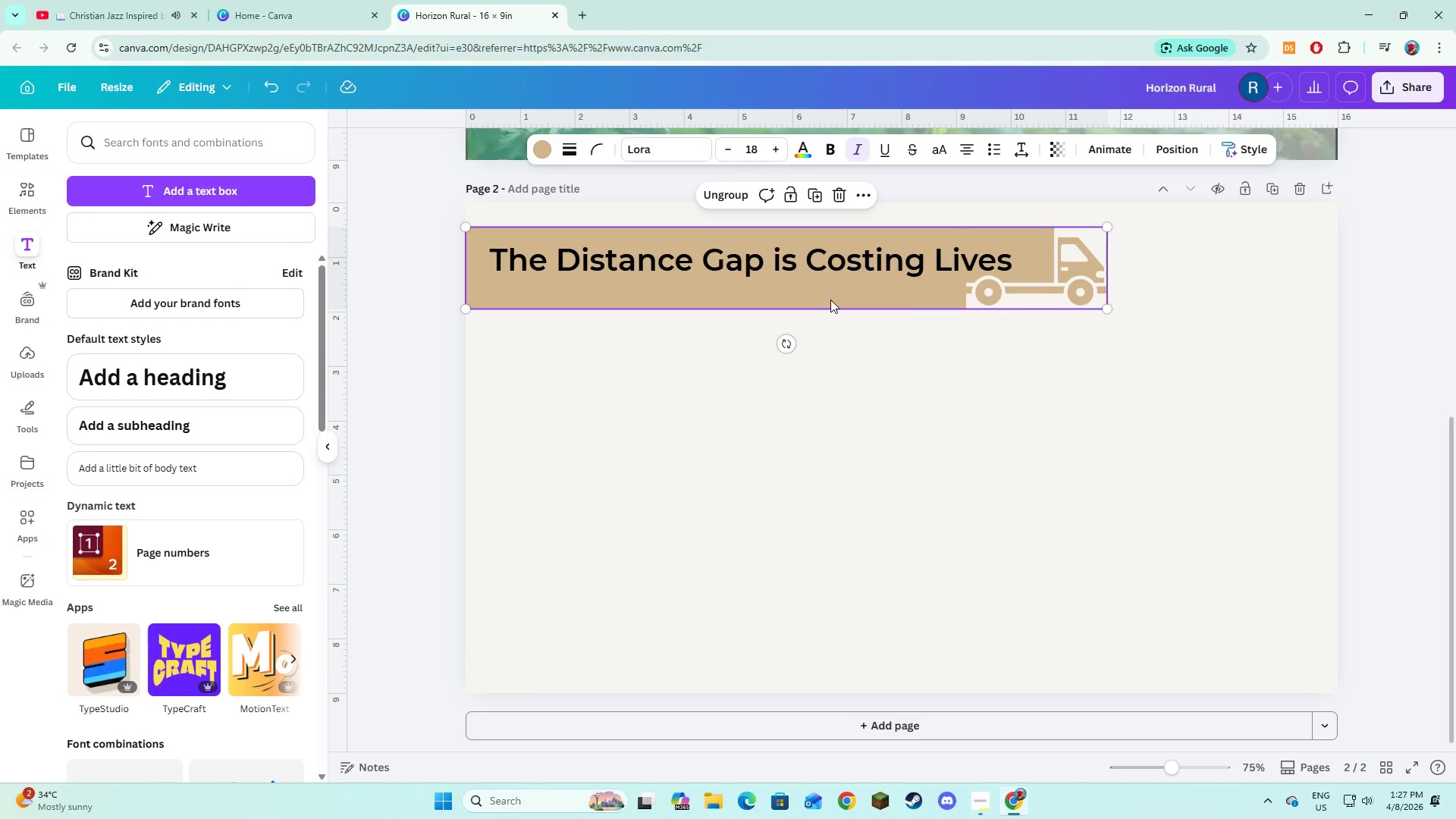 
left_click([830, 300])
 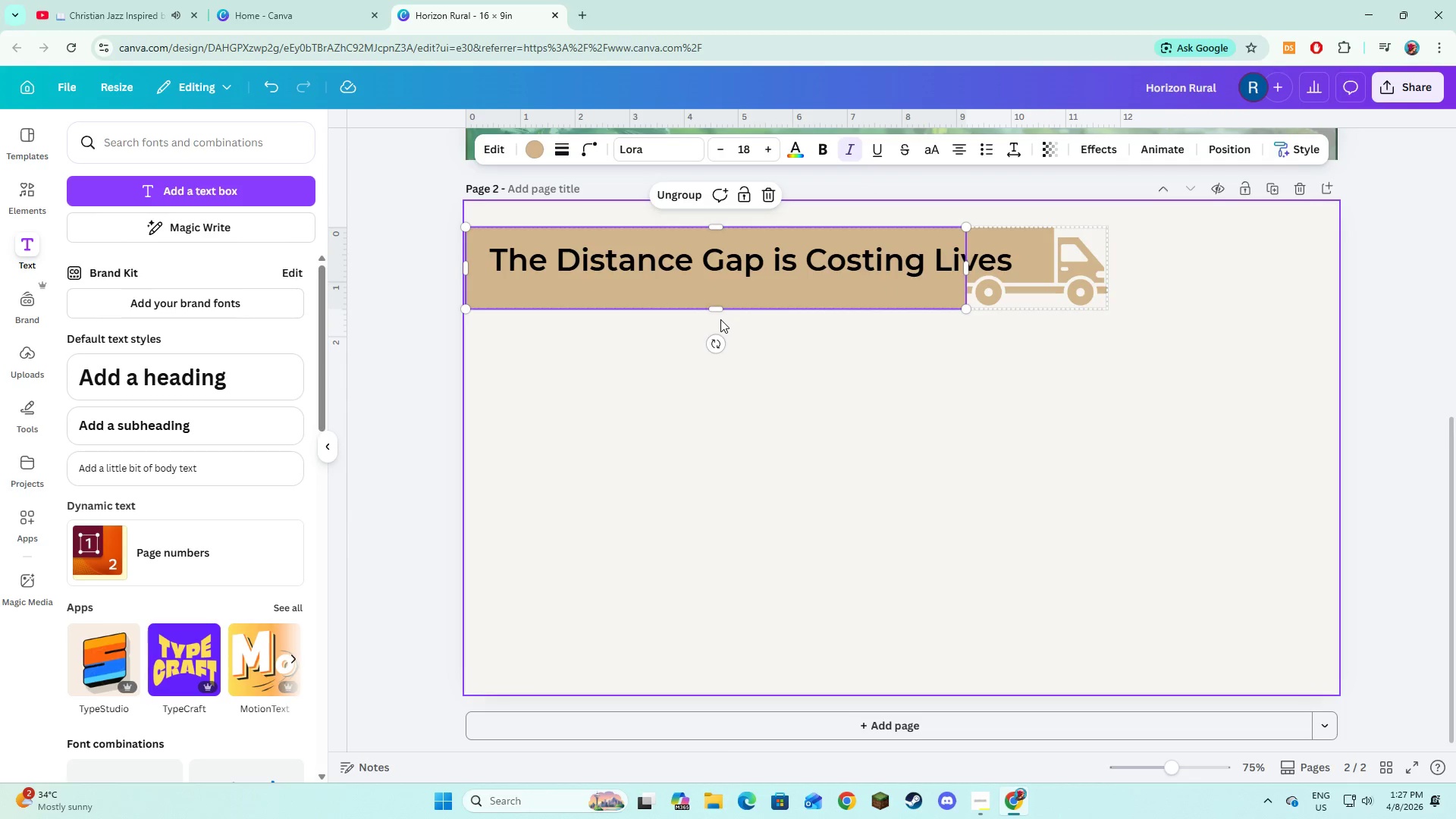 
left_click_drag(start_coordinate=[718, 311], to_coordinate=[717, 283])
 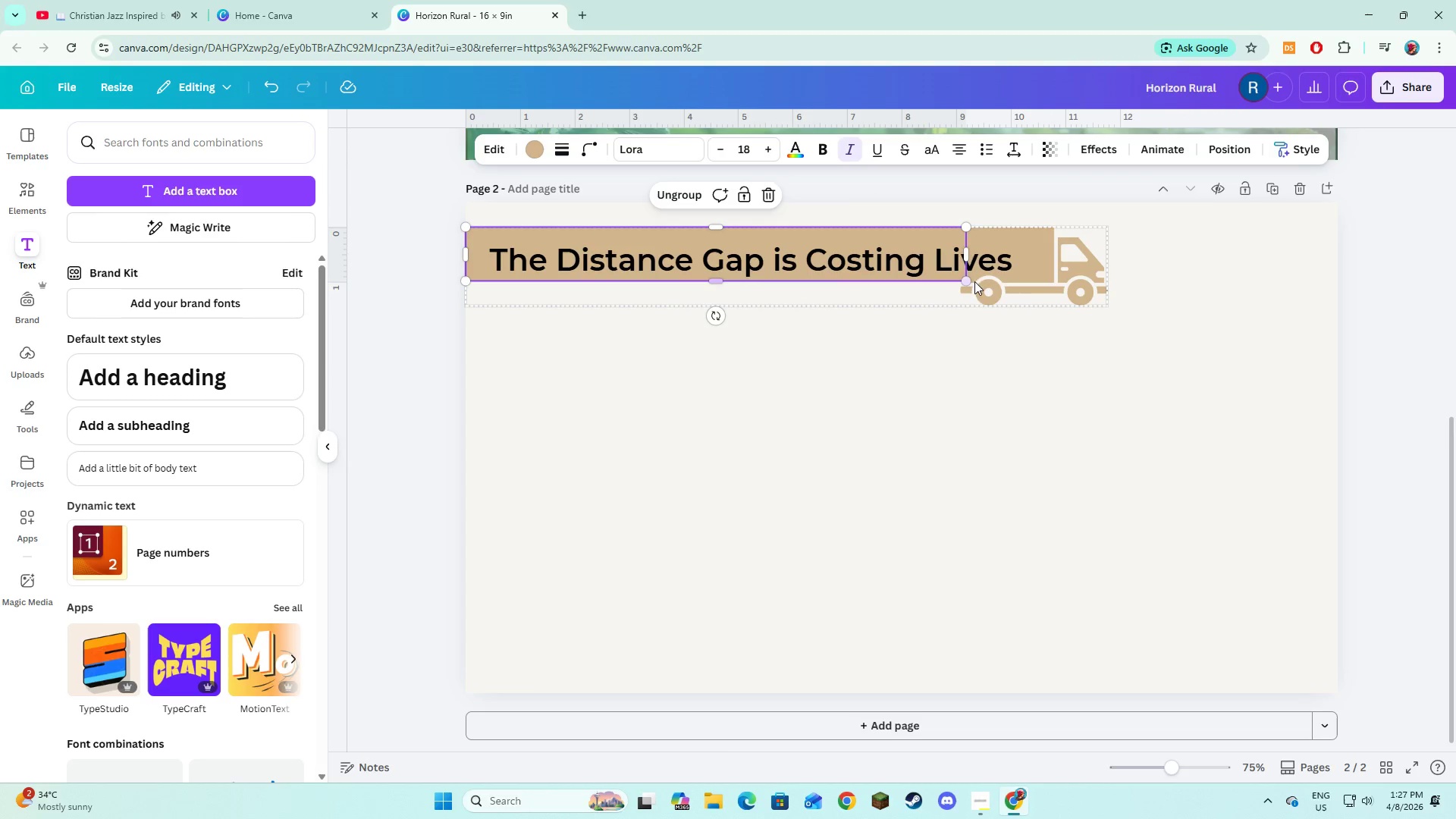 
left_click([1034, 290])
 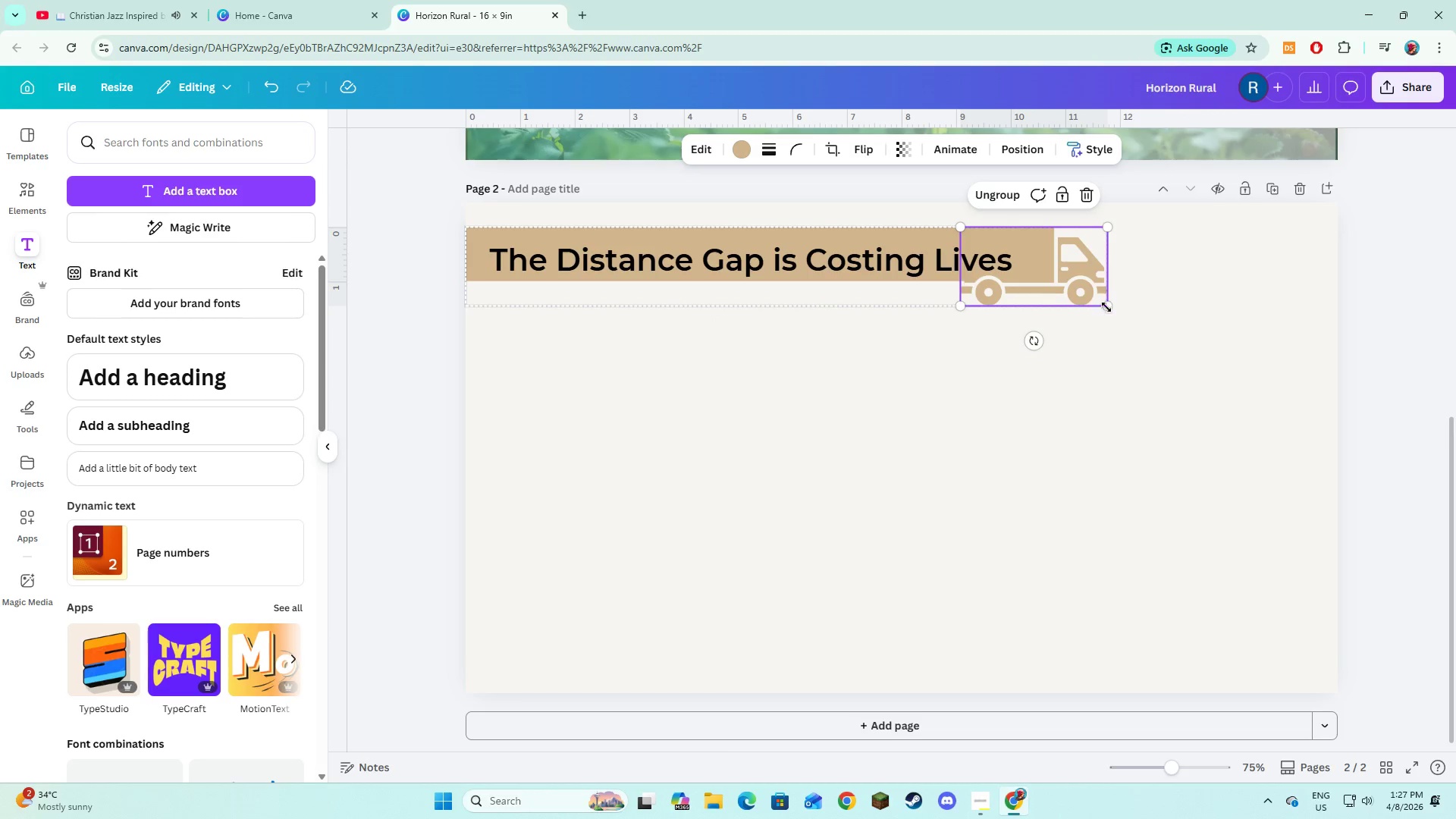 
left_click_drag(start_coordinate=[1110, 306], to_coordinate=[1073, 276])
 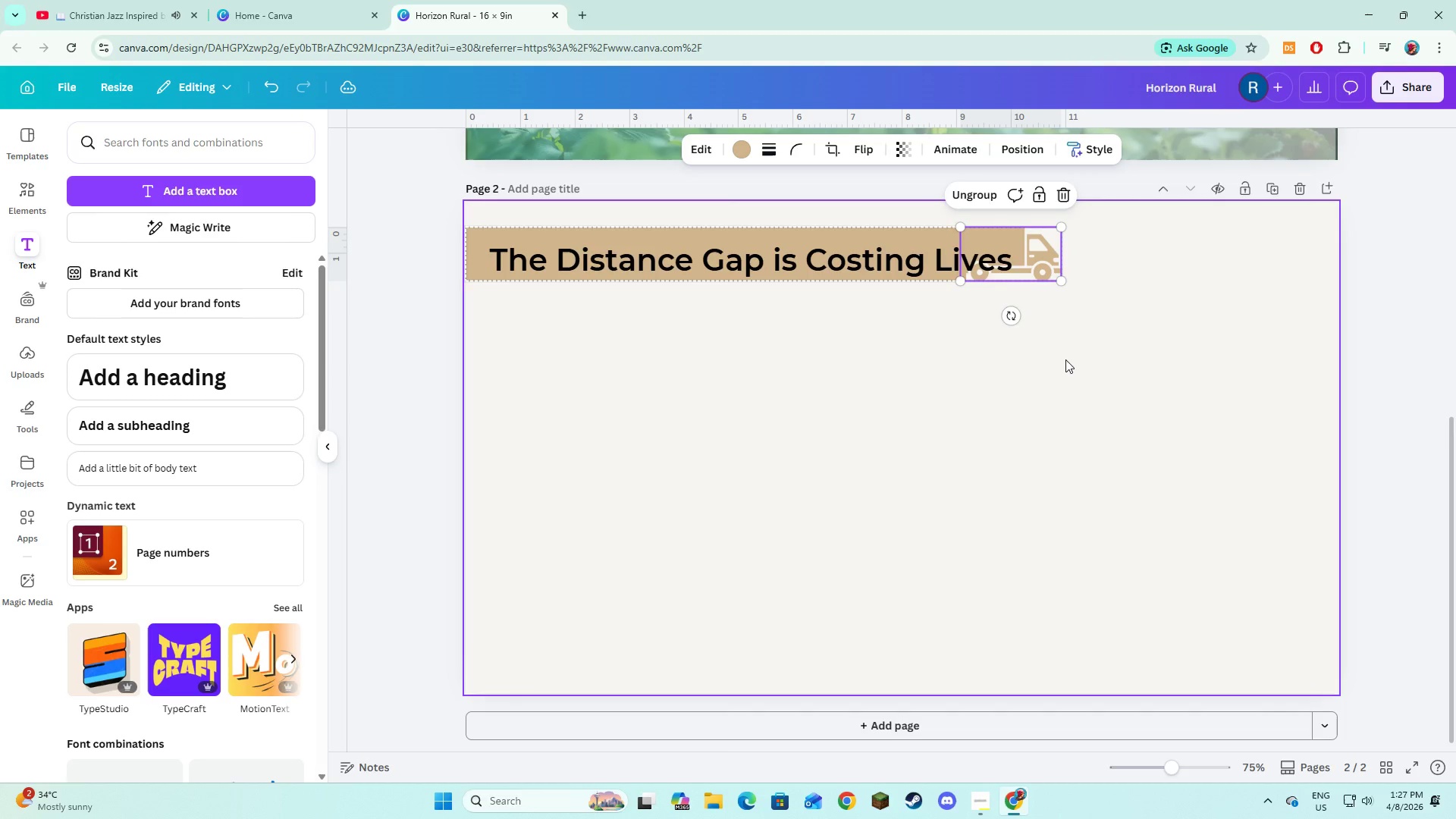 
left_click([1065, 359])
 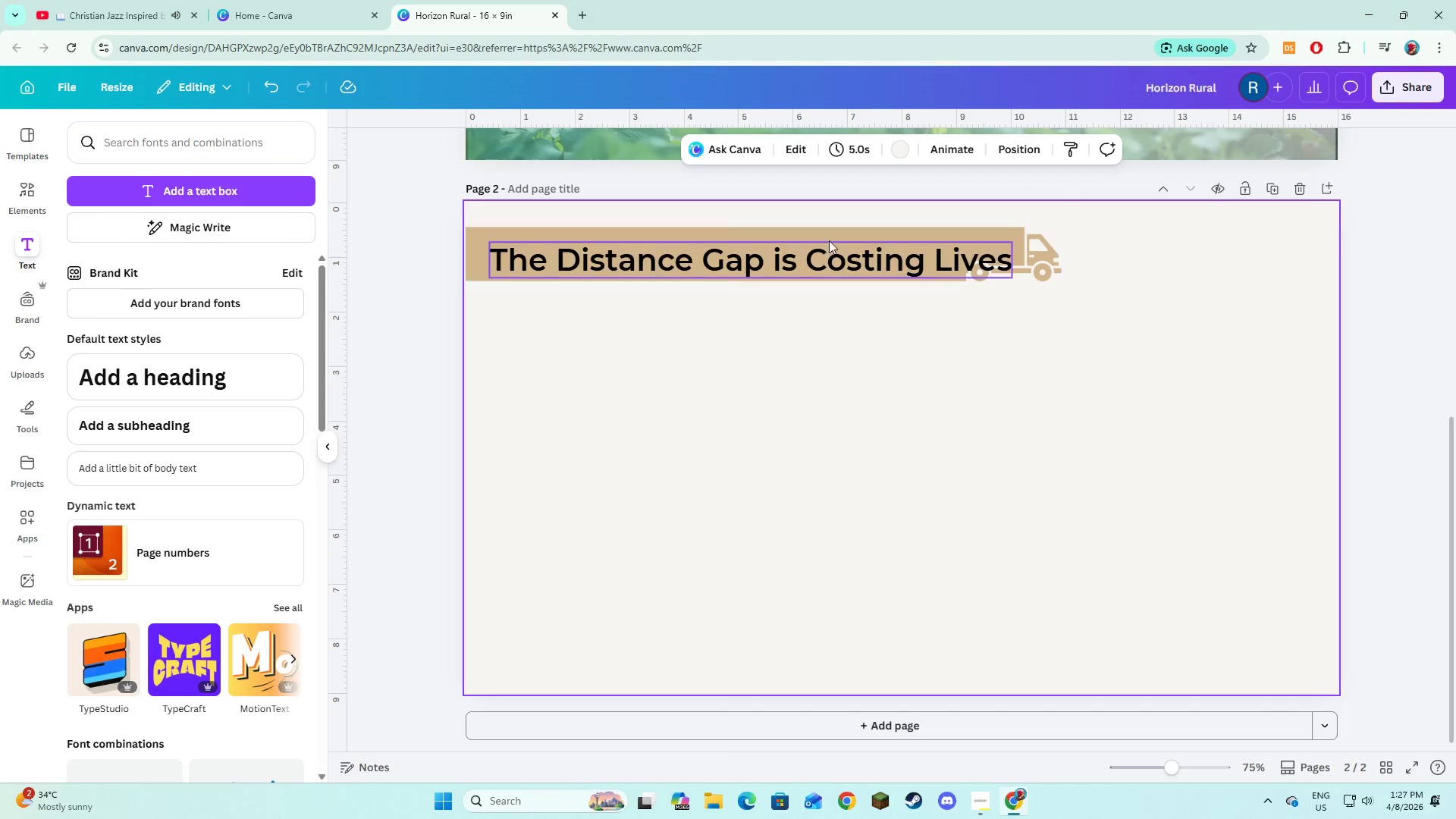 
left_click([821, 240])
 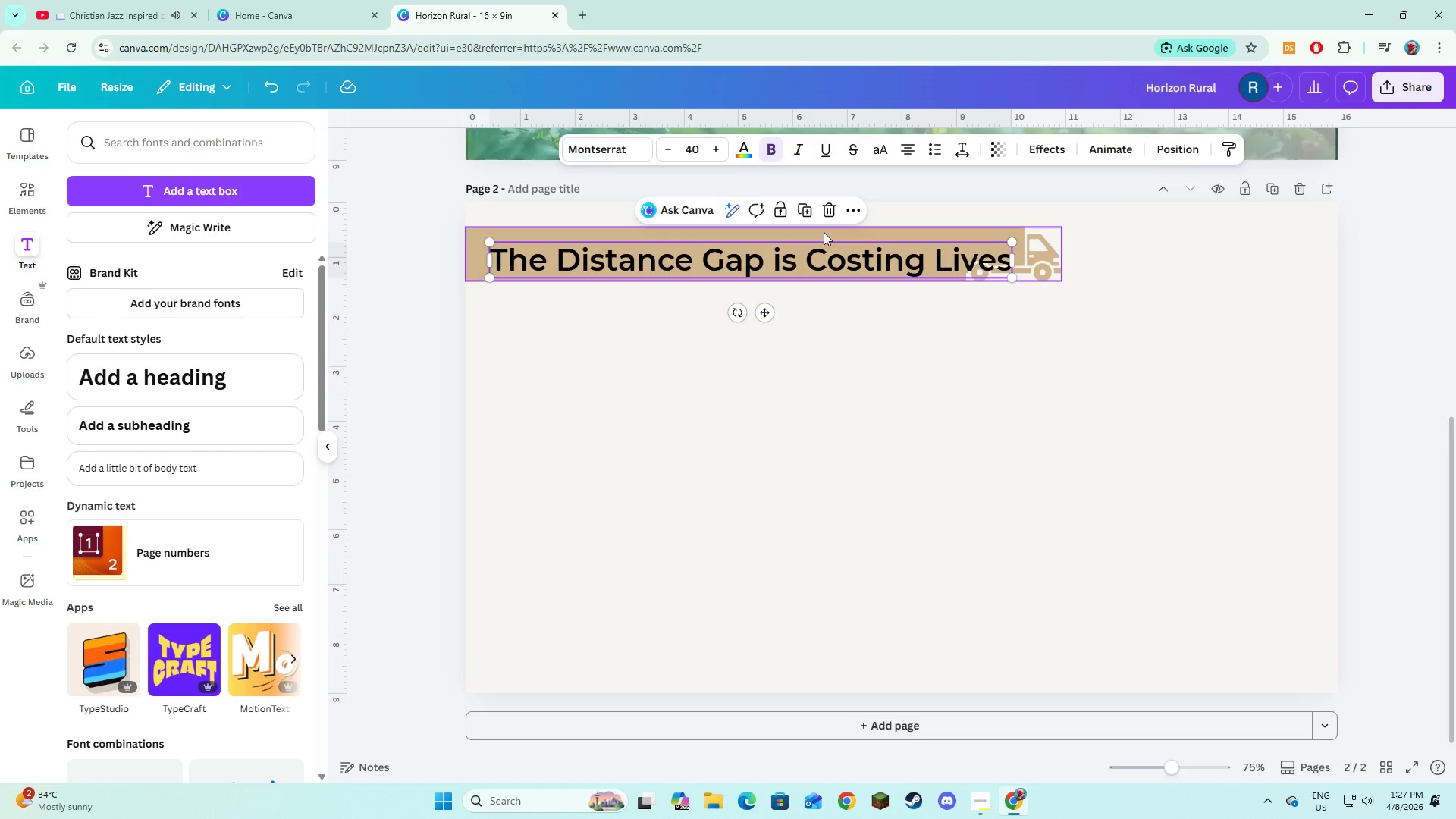 
left_click([824, 232])
 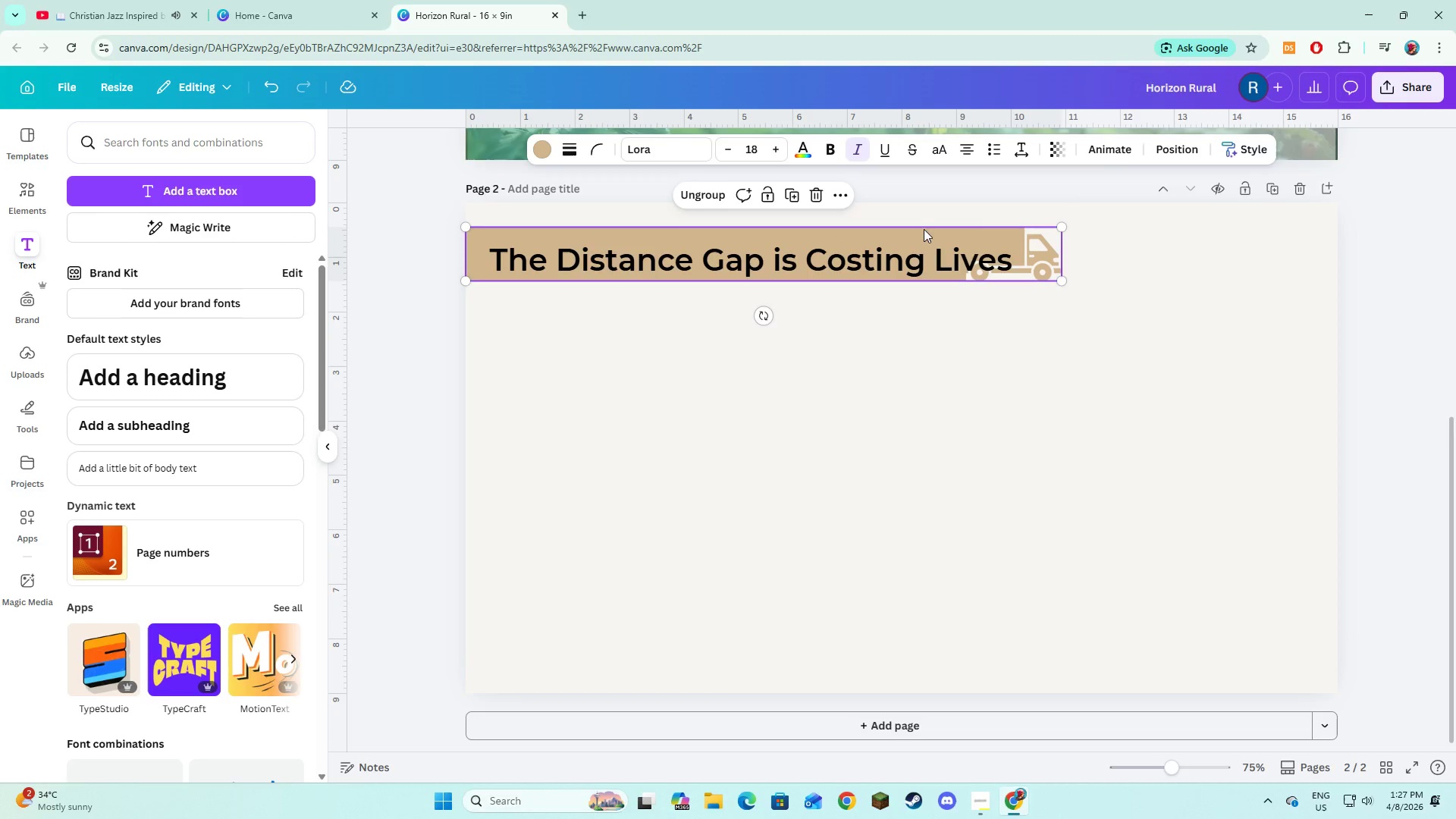 
left_click([934, 234])
 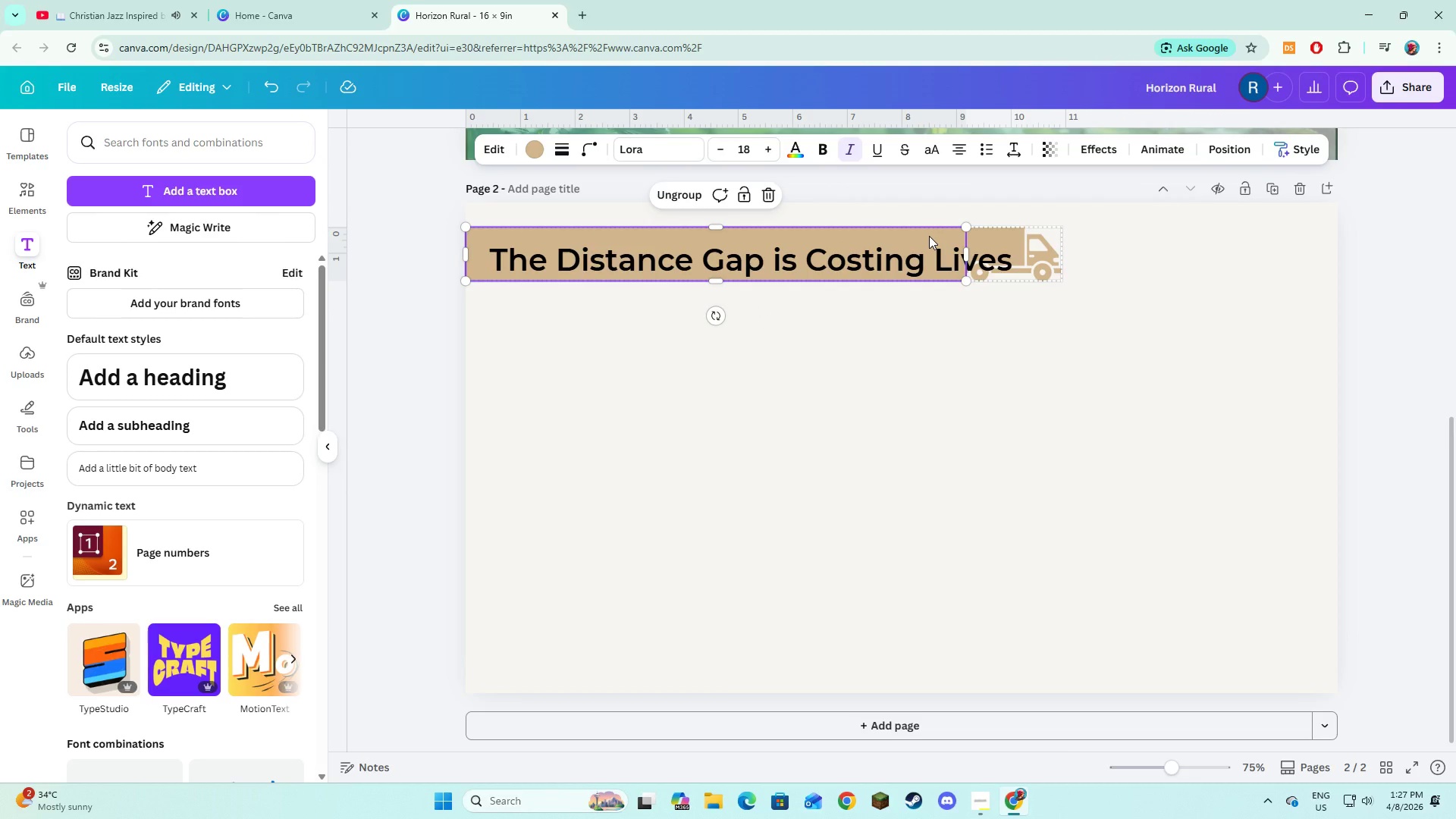 
left_click([929, 236])
 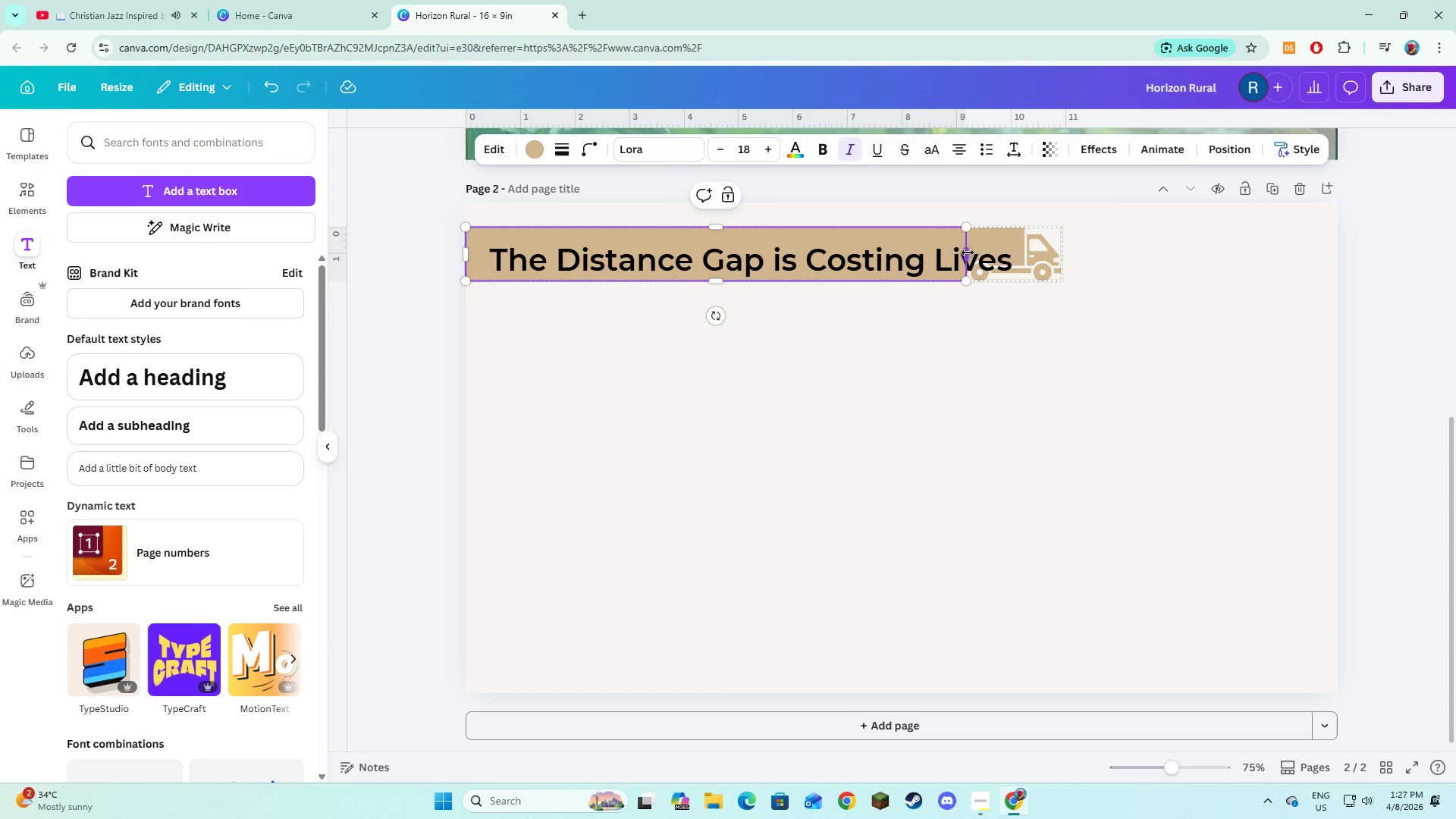 
left_click_drag(start_coordinate=[968, 253], to_coordinate=[1012, 254])
 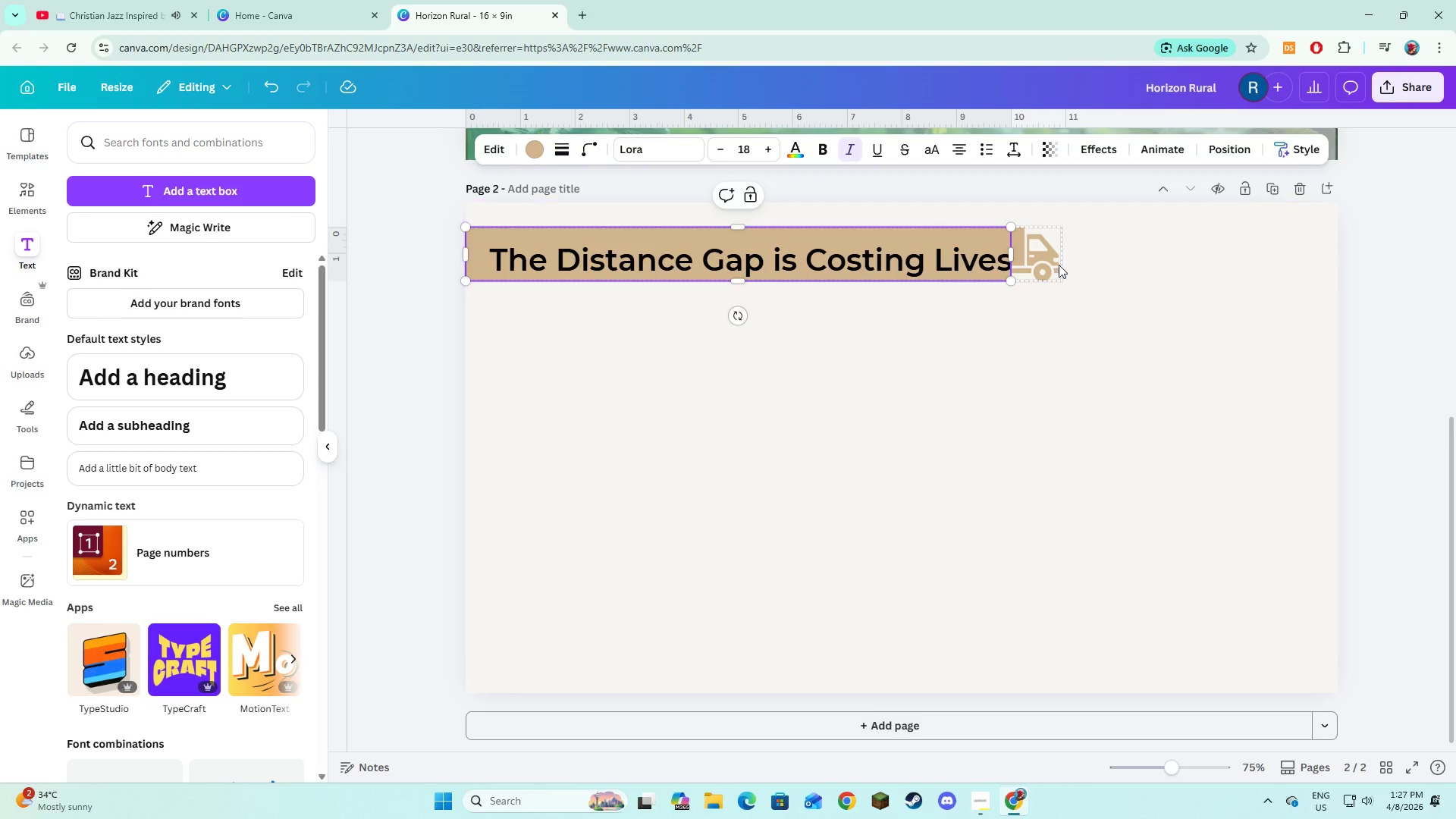 
left_click([1048, 263])
 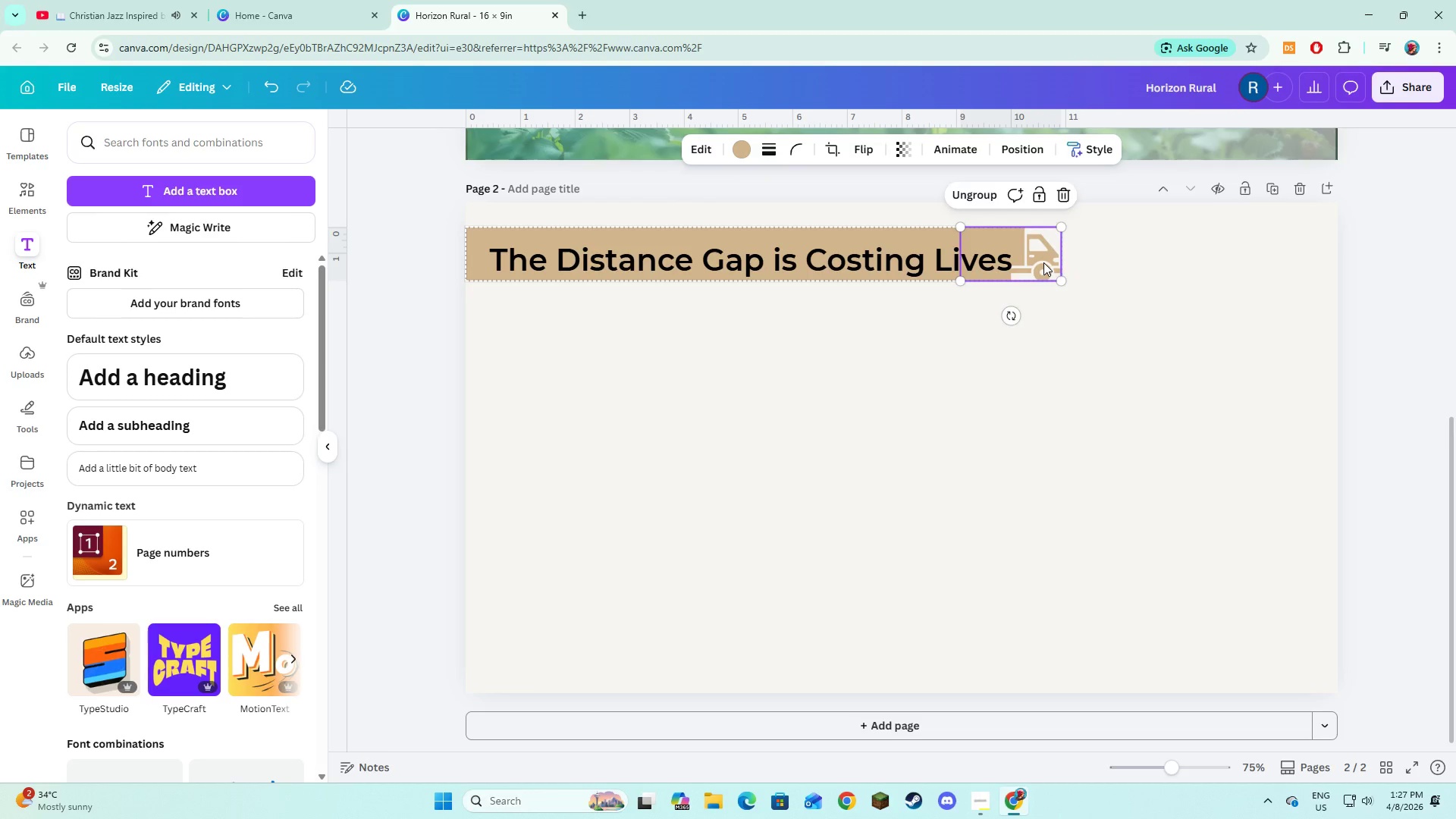 
left_click_drag(start_coordinate=[1043, 262], to_coordinate=[1092, 266])
 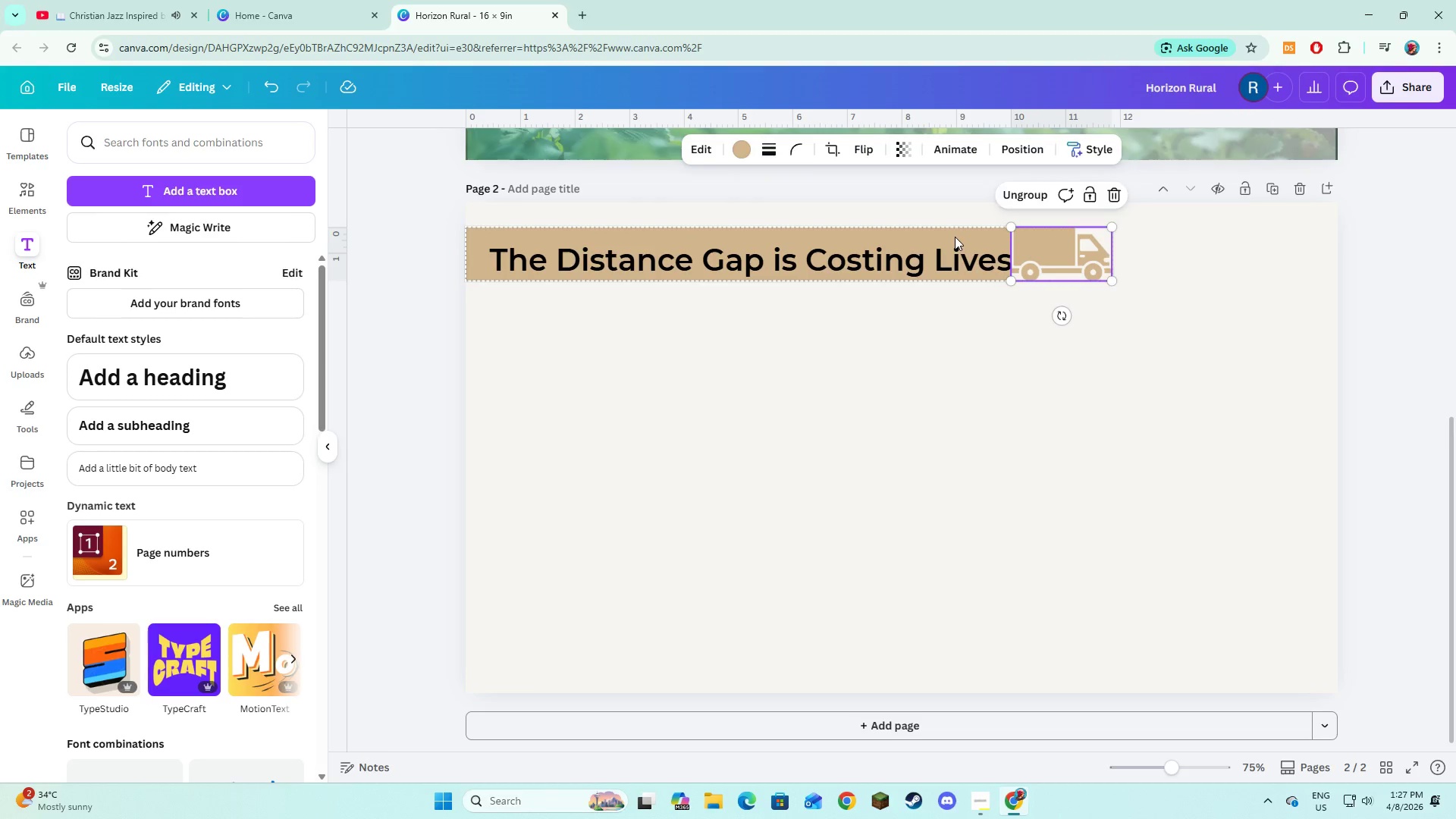 
left_click([955, 237])
 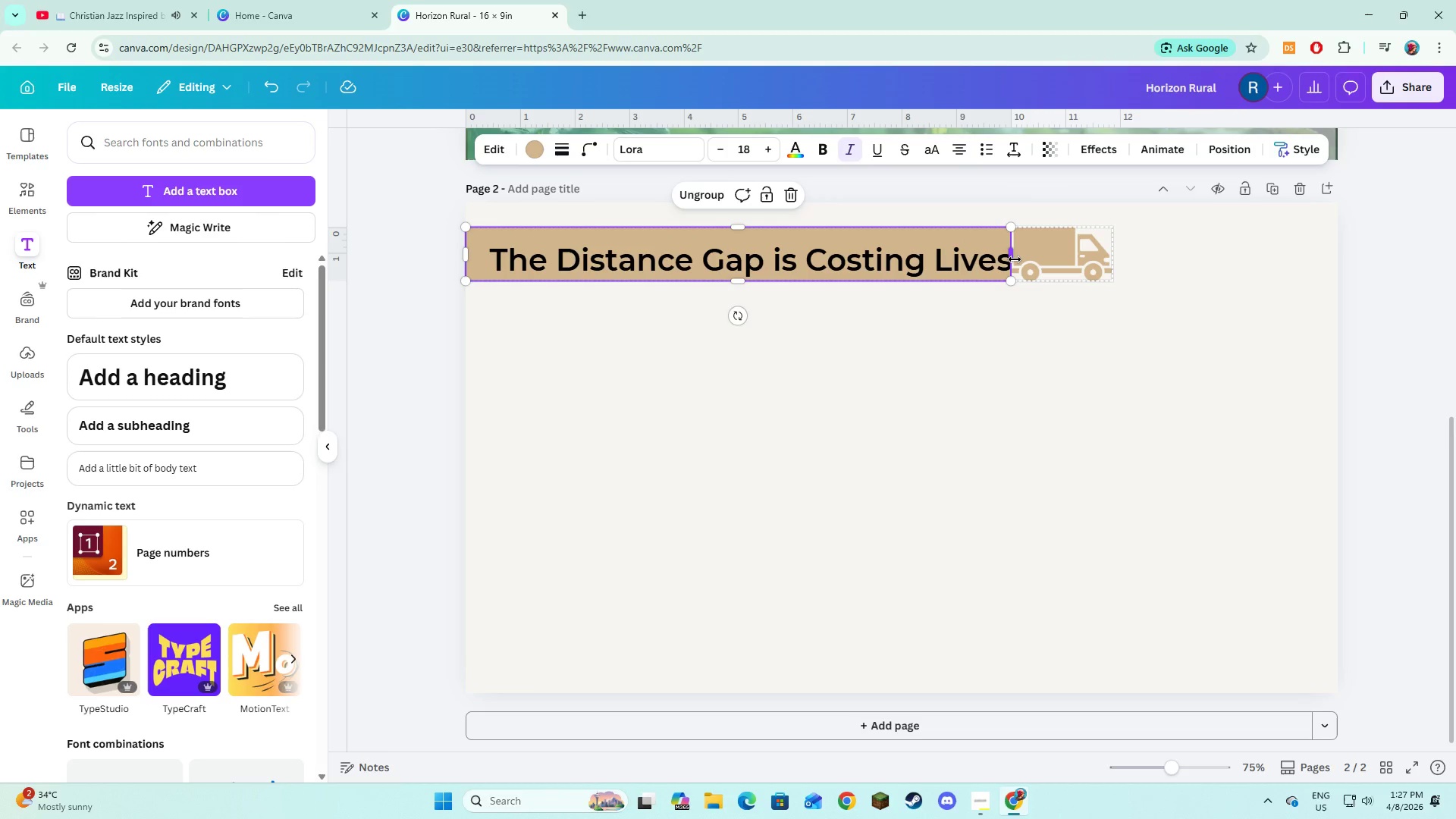 
left_click_drag(start_coordinate=[1015, 259], to_coordinate=[1024, 261])
 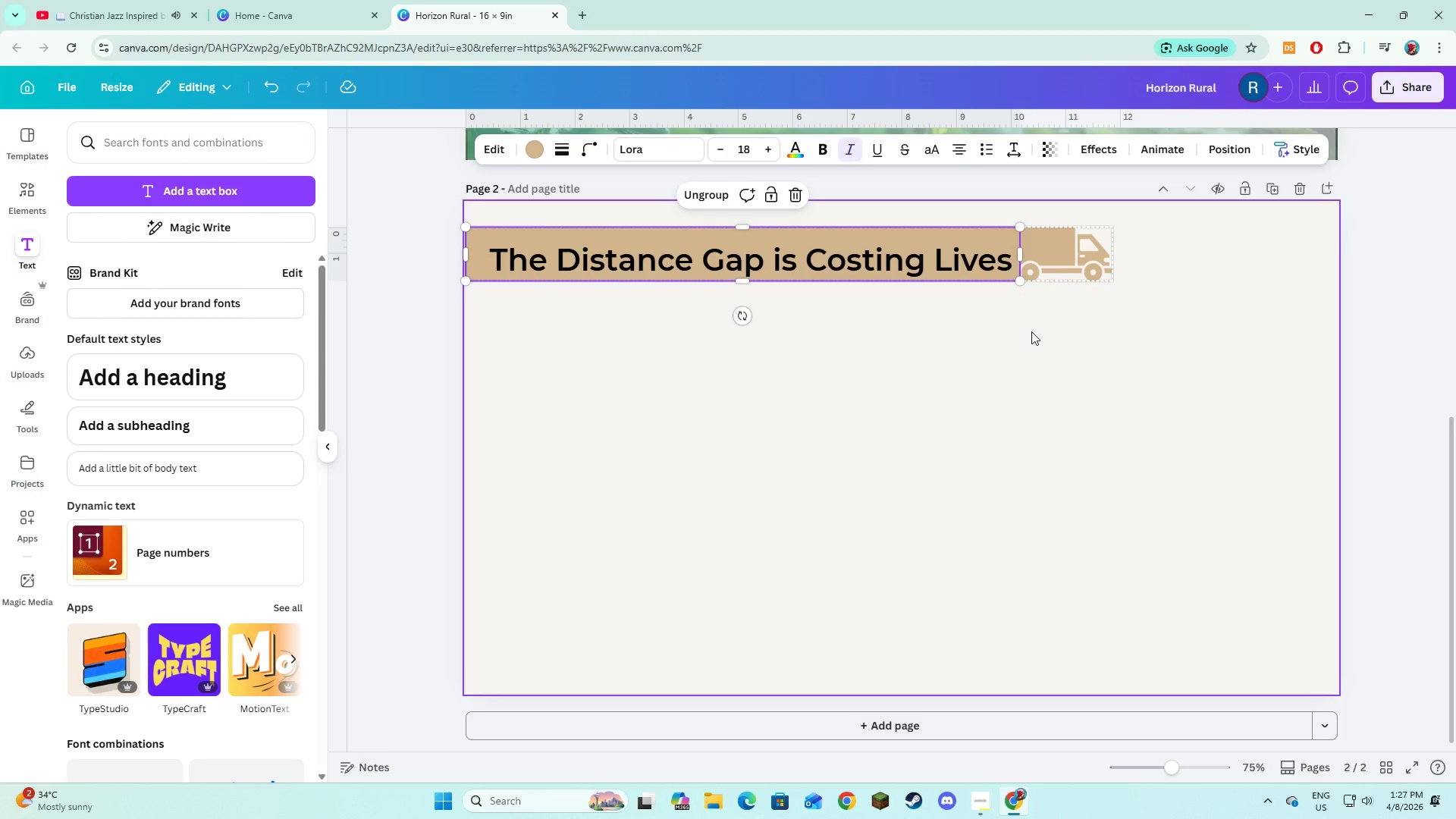 
left_click([1031, 331])
 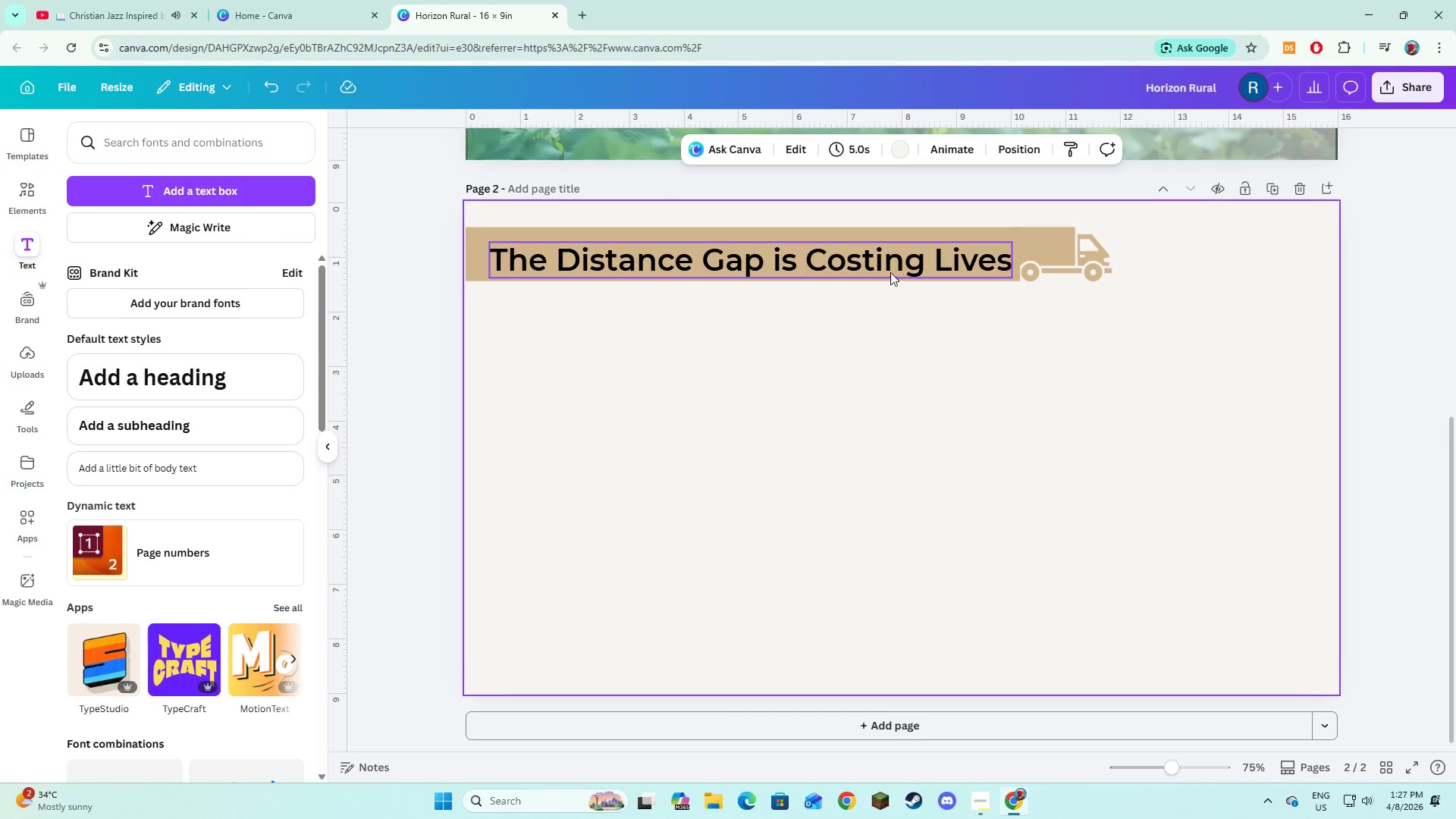 
left_click([1061, 372])
 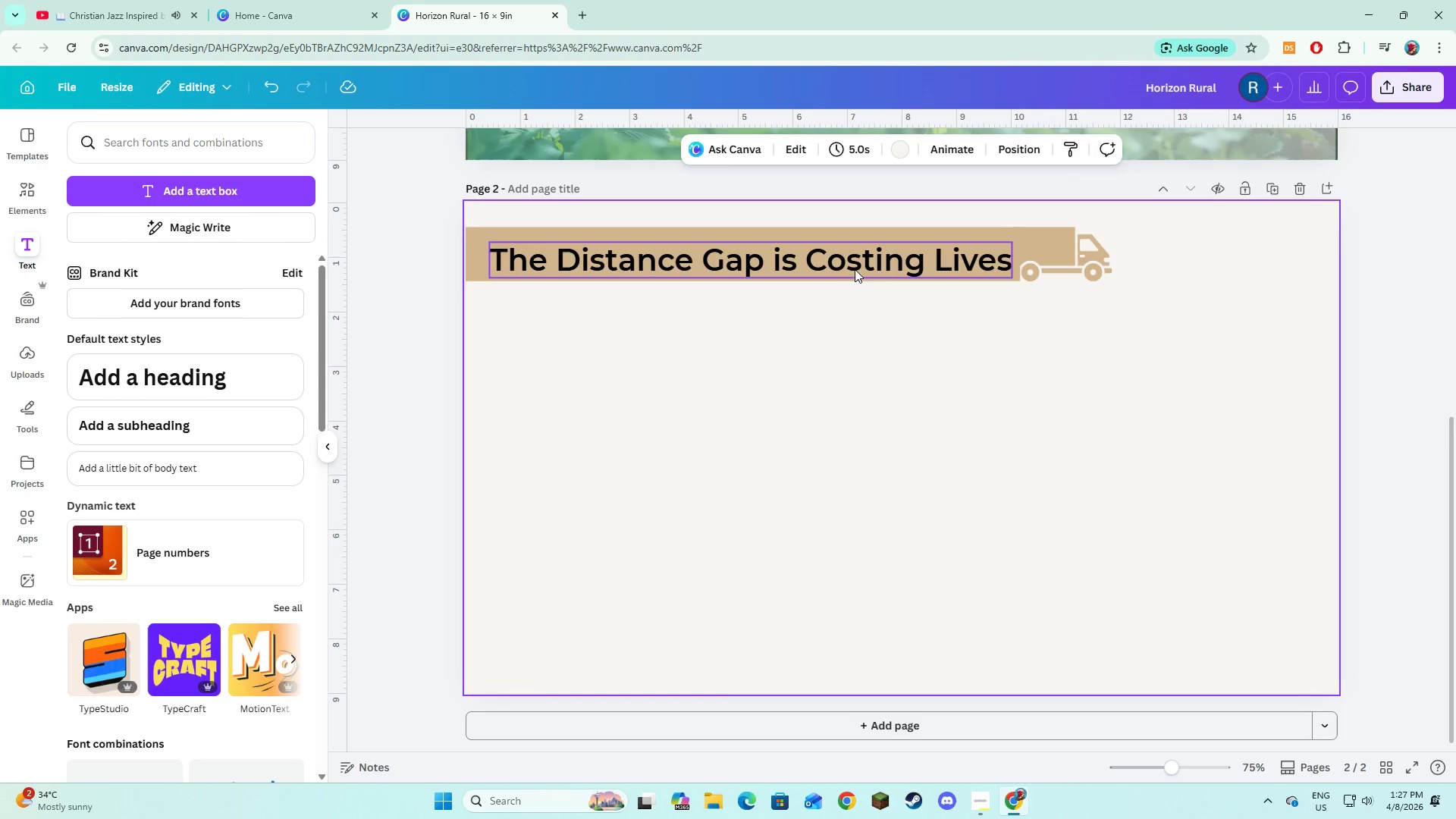 
left_click([855, 265])
 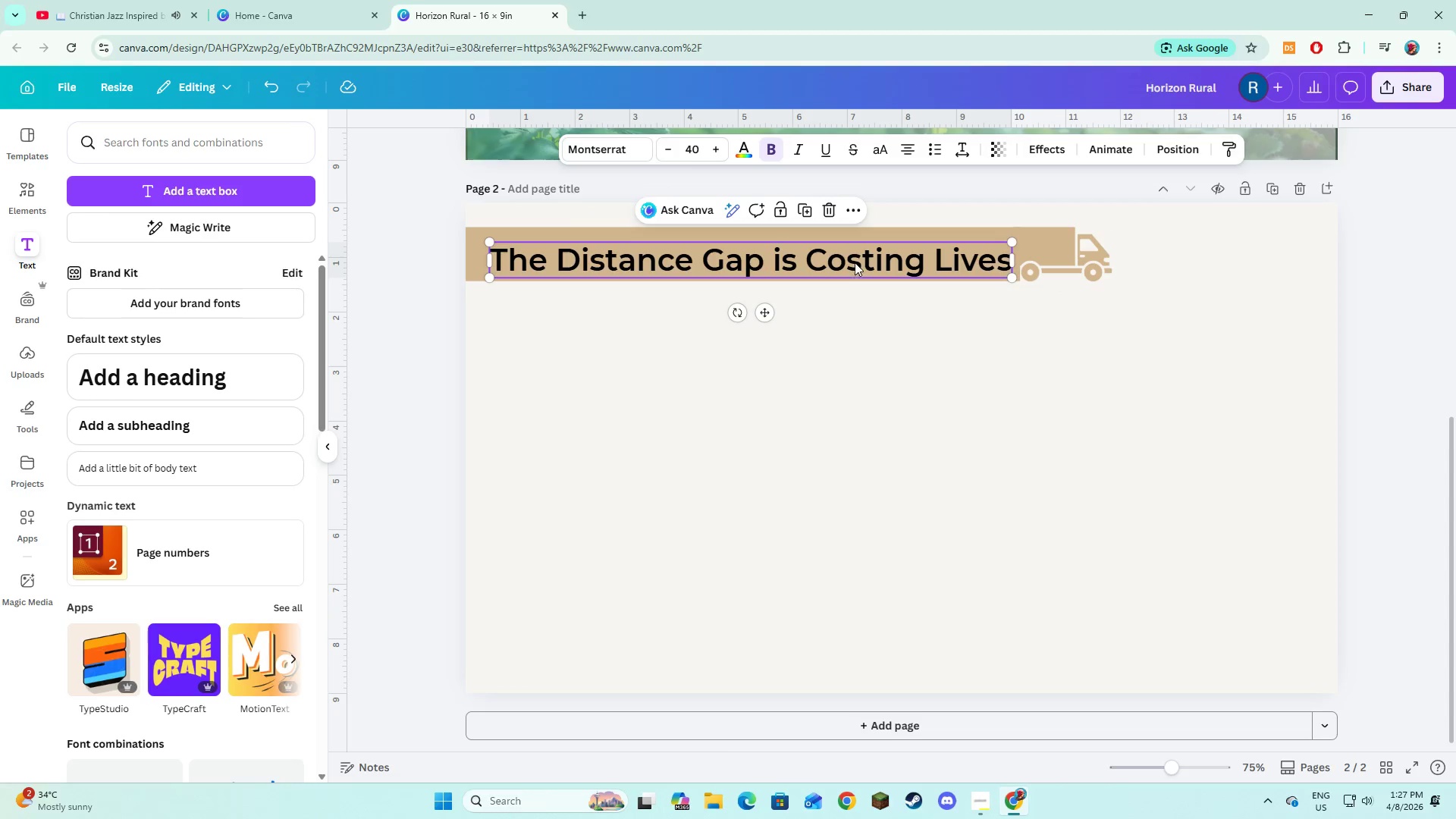 
left_click_drag(start_coordinate=[855, 264], to_coordinate=[855, 256])
 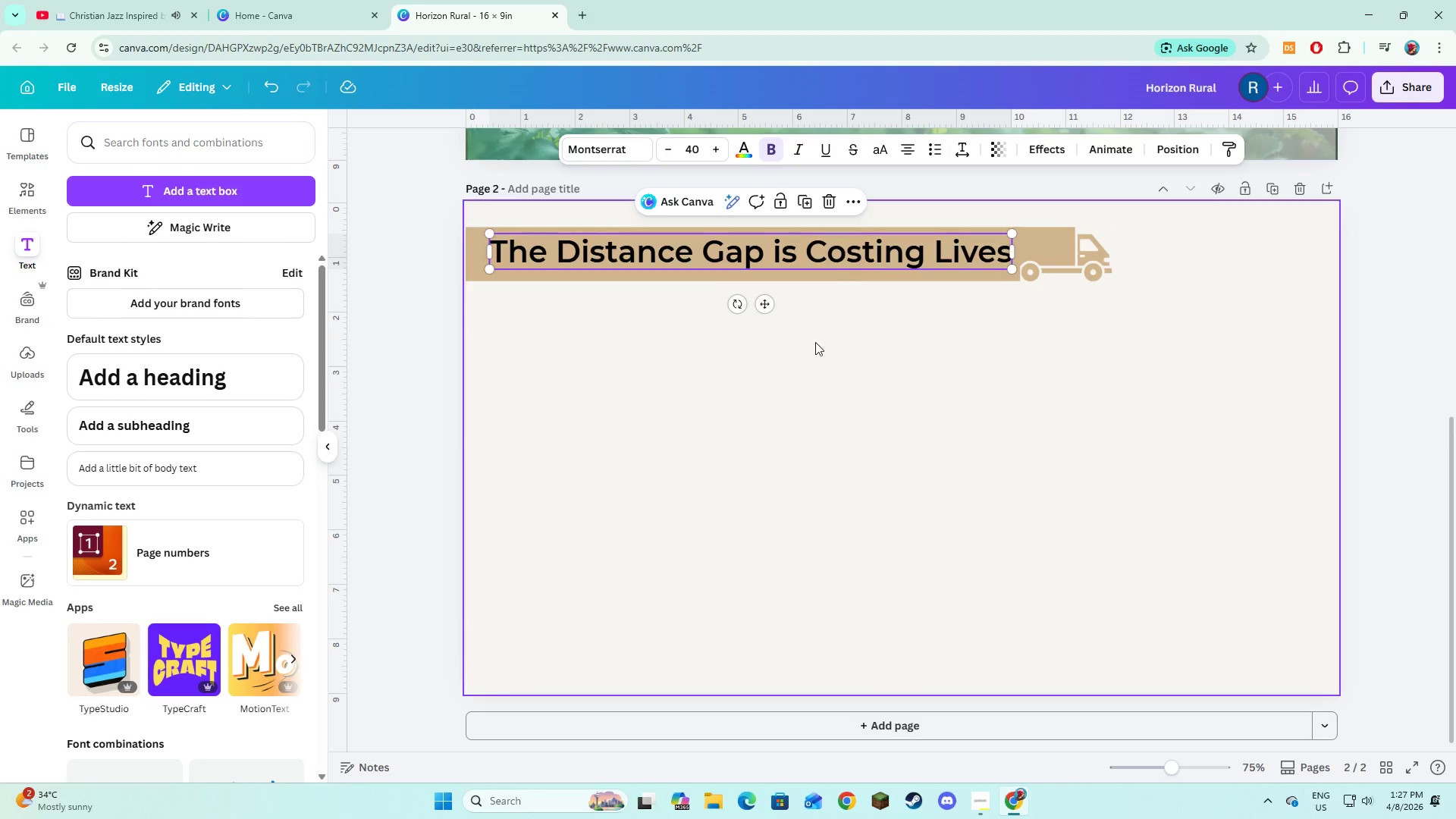 
left_click([815, 342])
 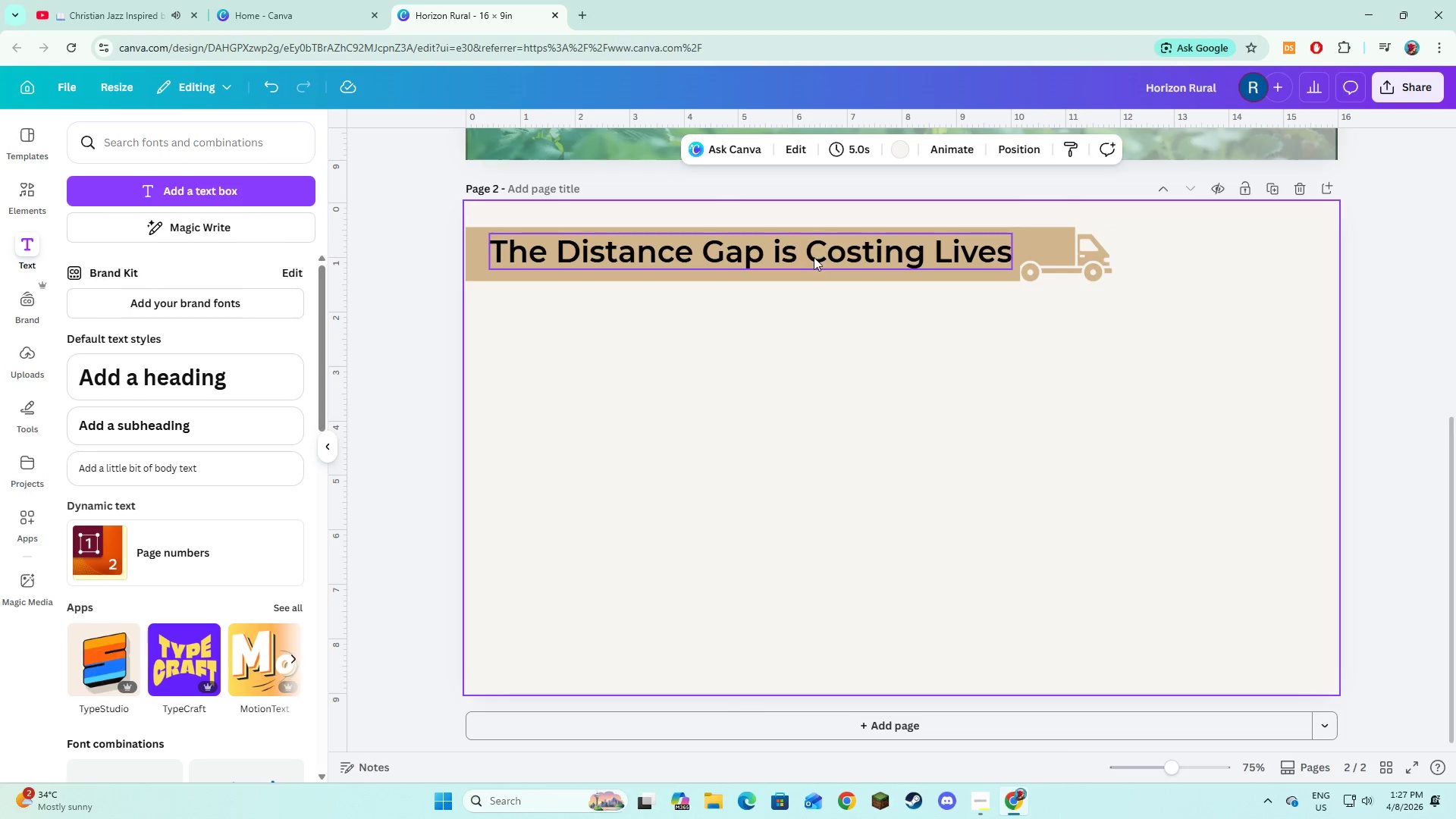 
left_click([815, 255])
 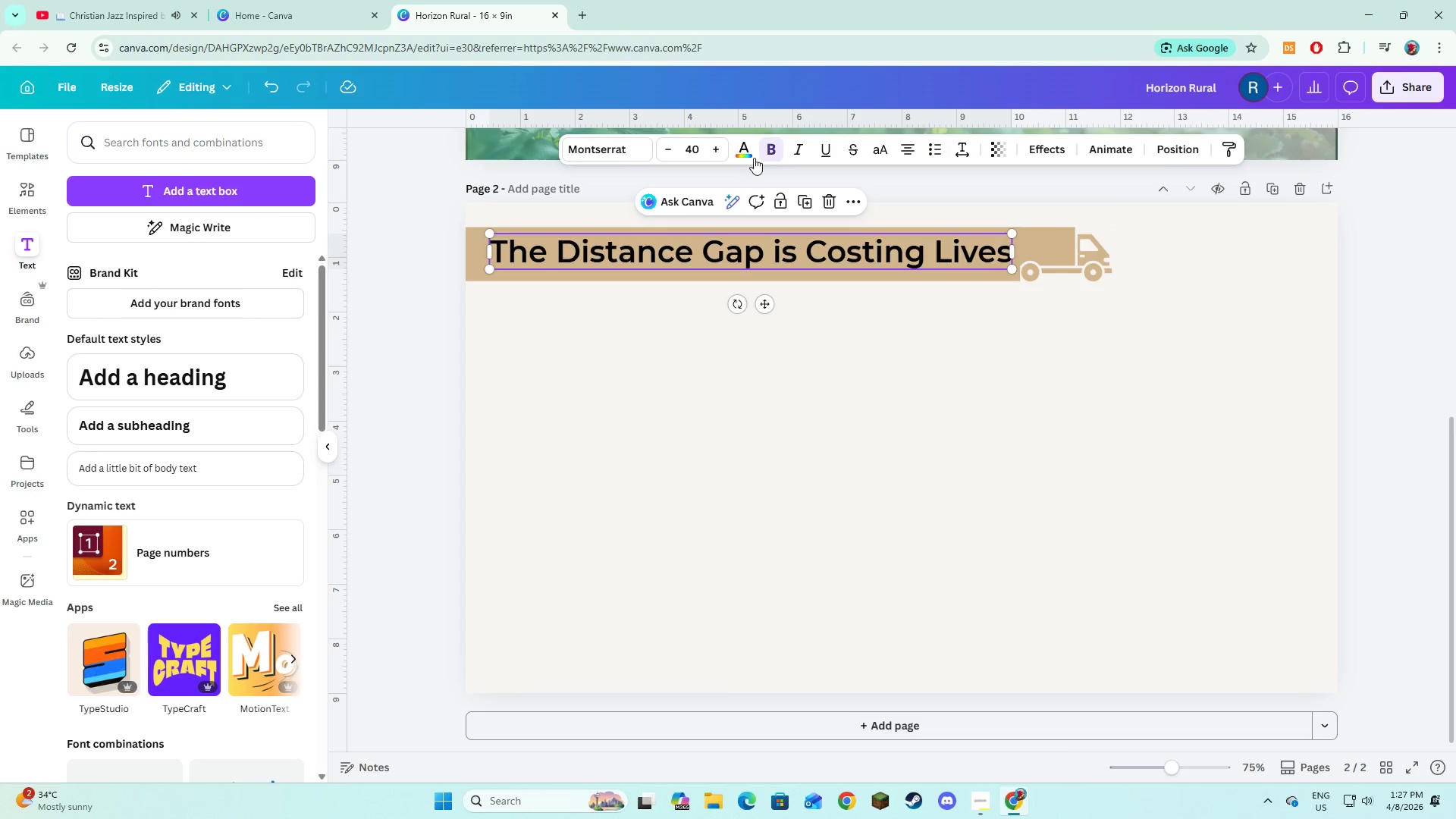 
left_click([753, 152])
 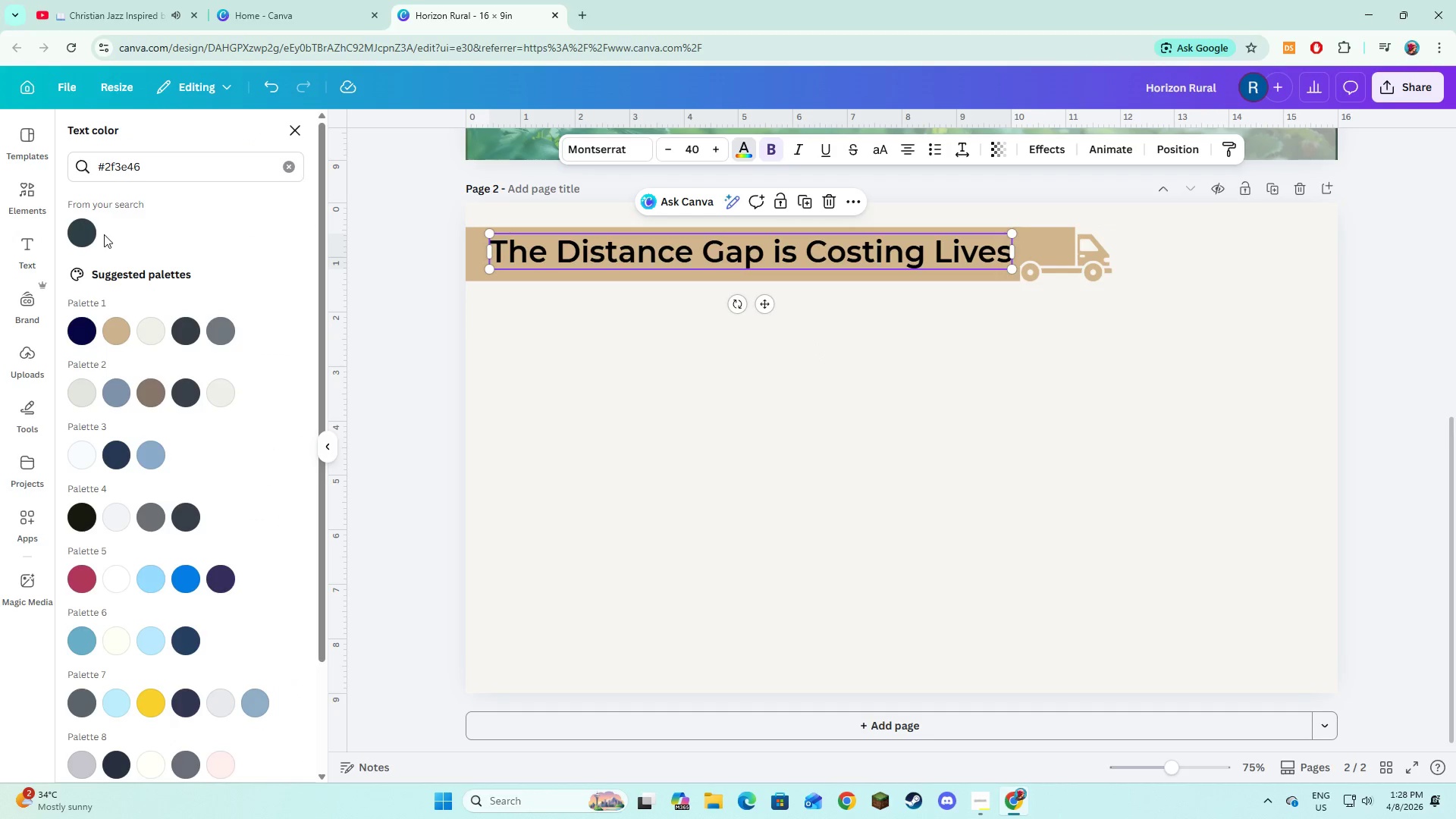 
left_click([83, 231])
 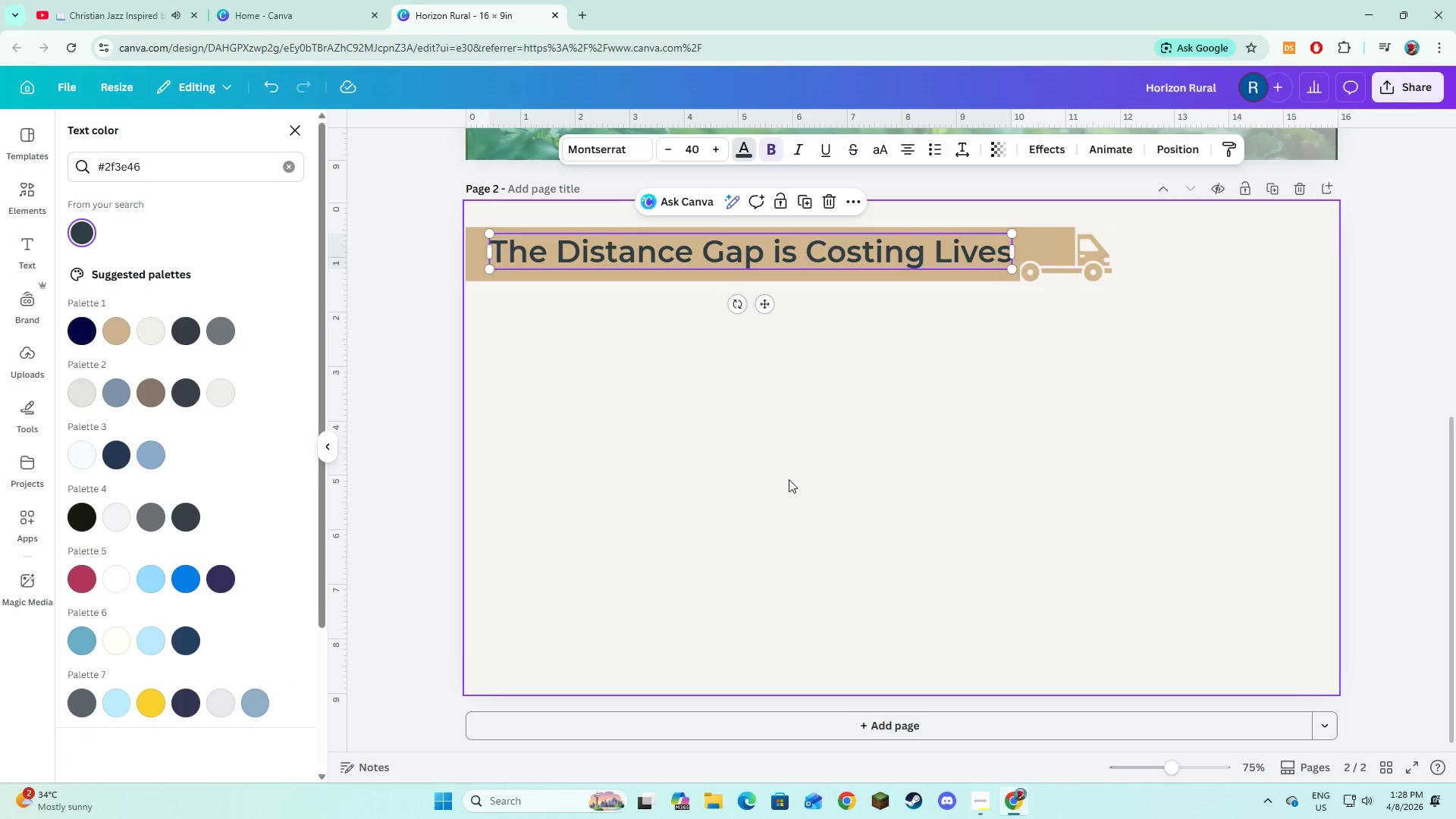 
left_click([833, 522])
 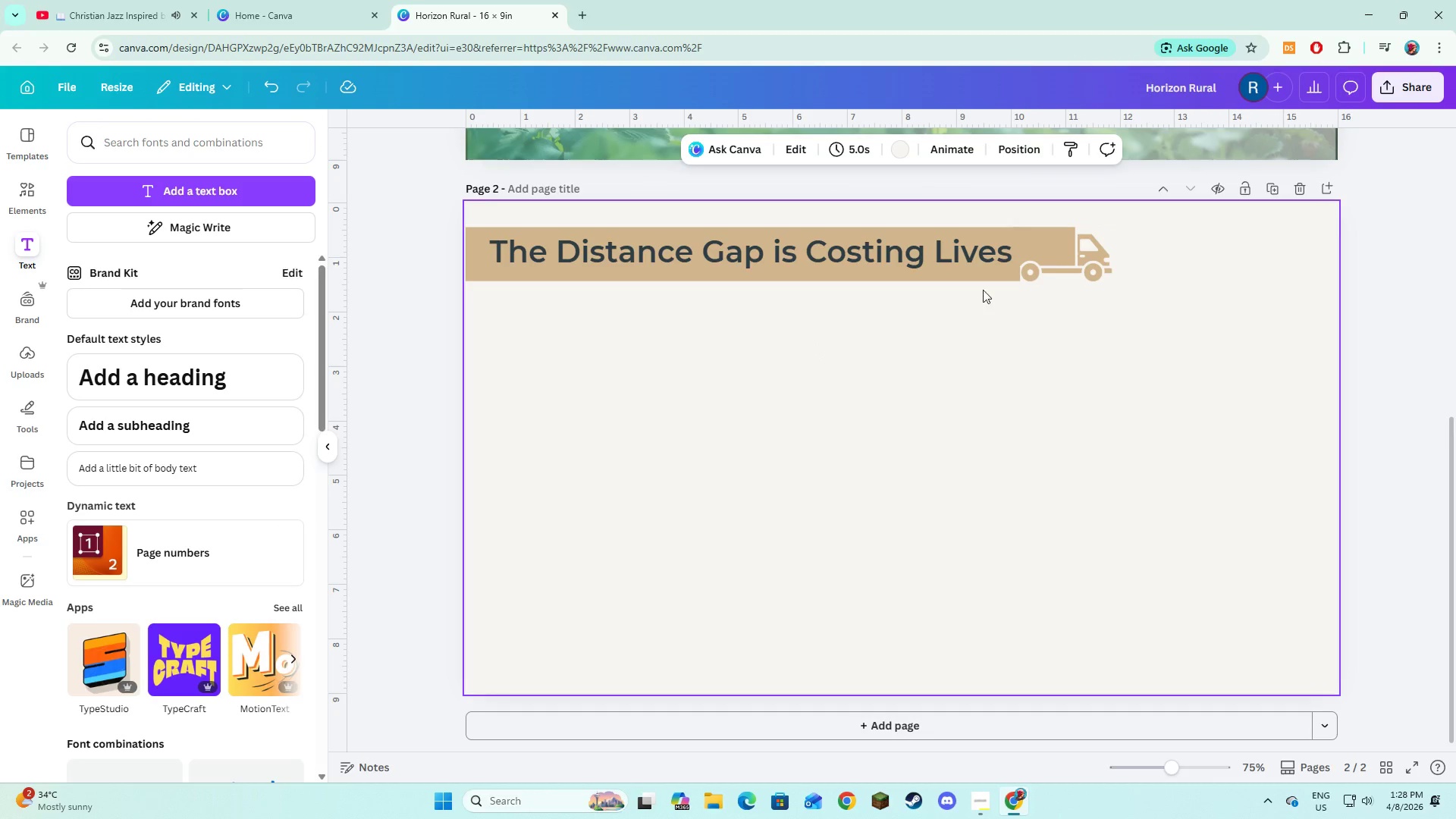 
left_click([952, 243])
 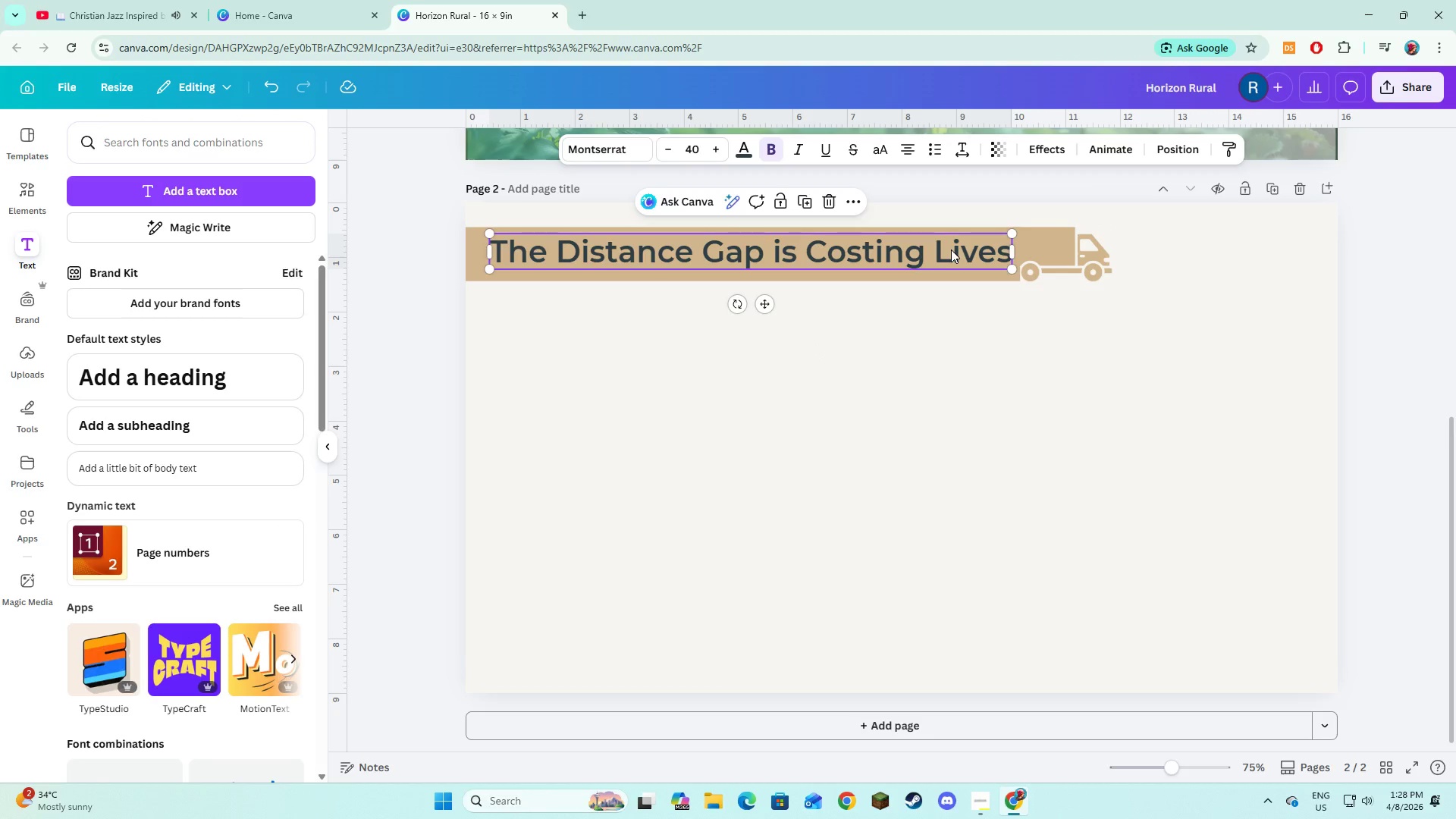 
left_click_drag(start_coordinate=[951, 249], to_coordinate=[946, 251])
 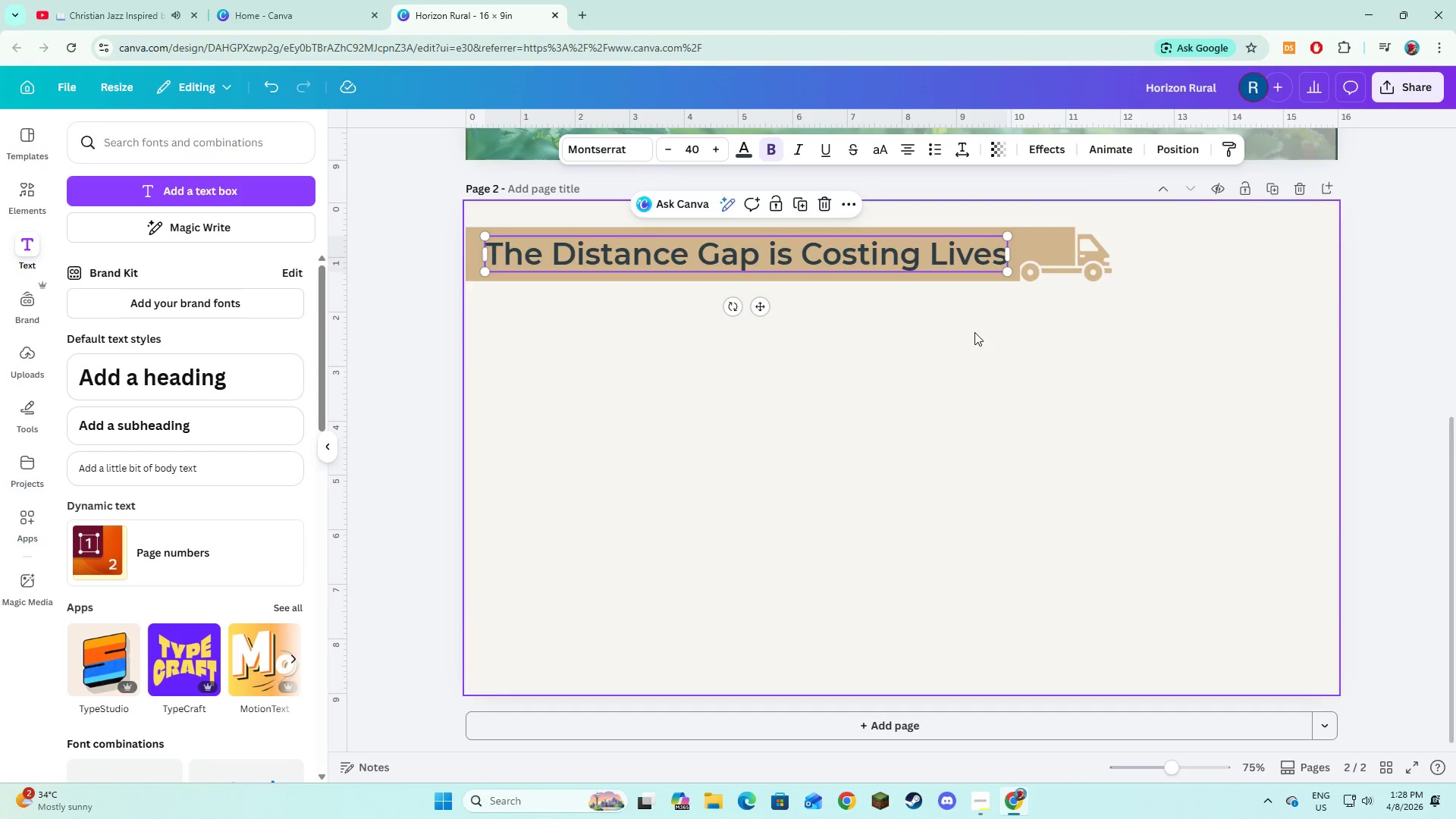 
left_click([974, 332])
 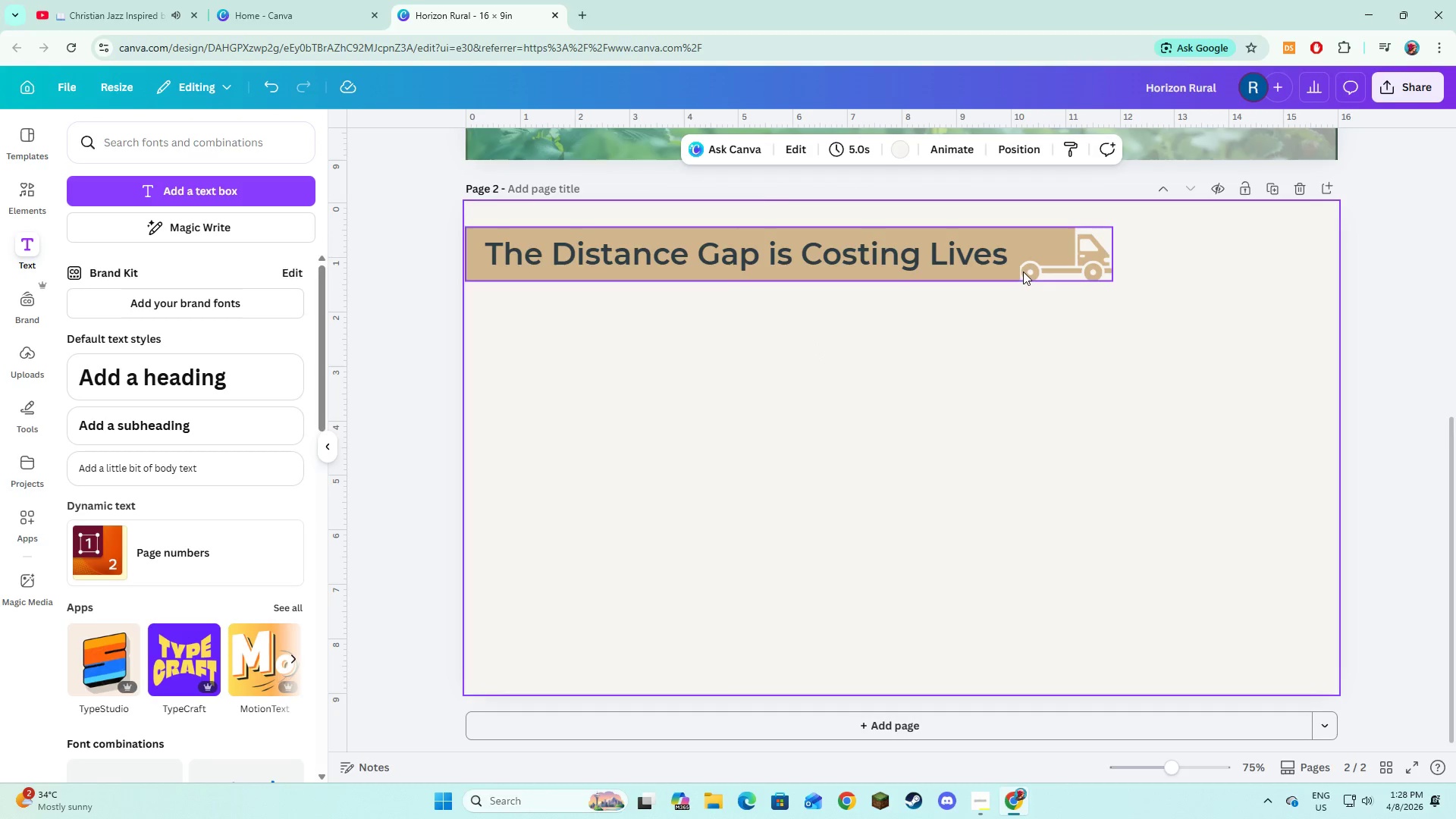 
left_click([1023, 271])
 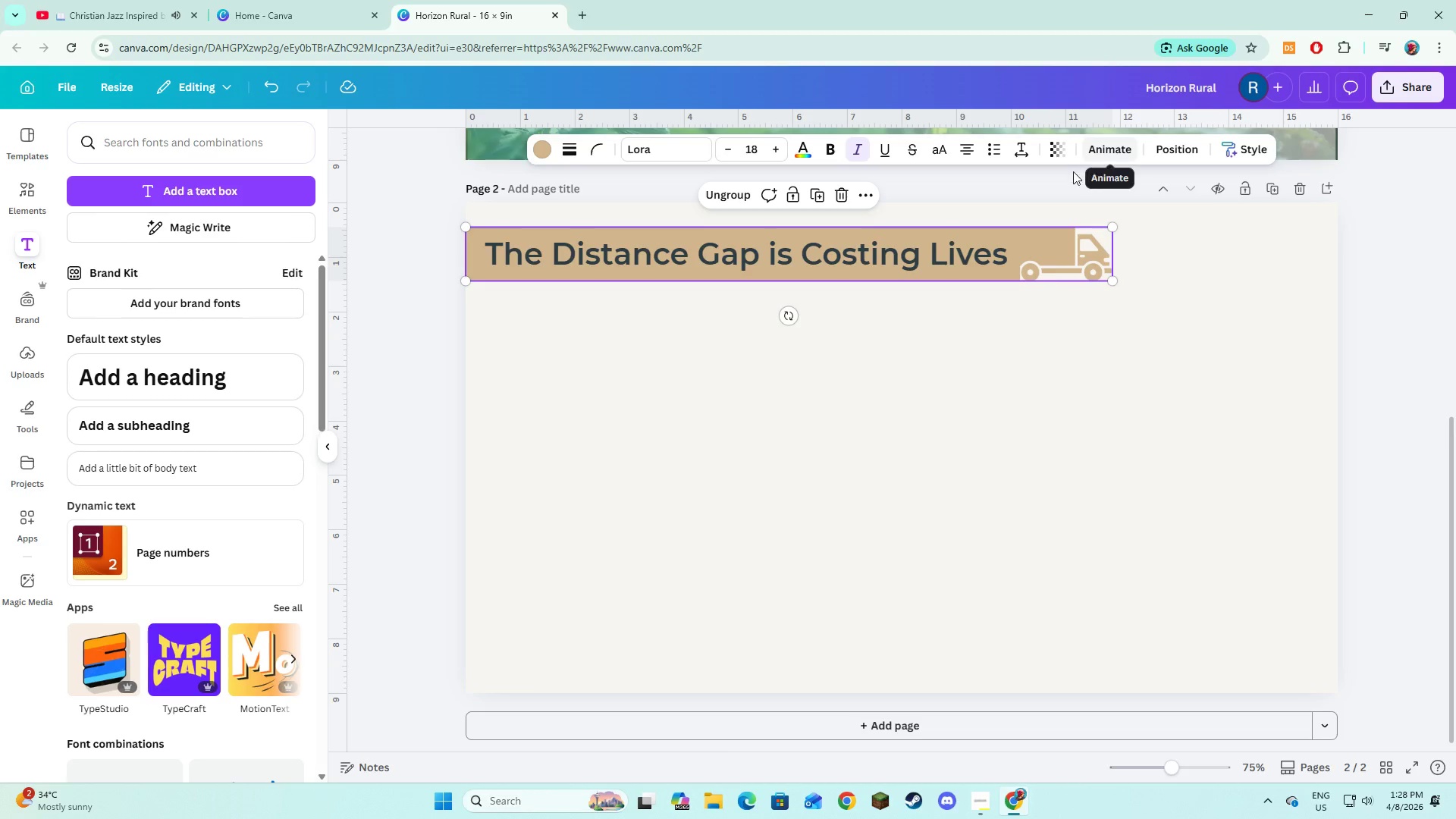 
left_click([1012, 351])
 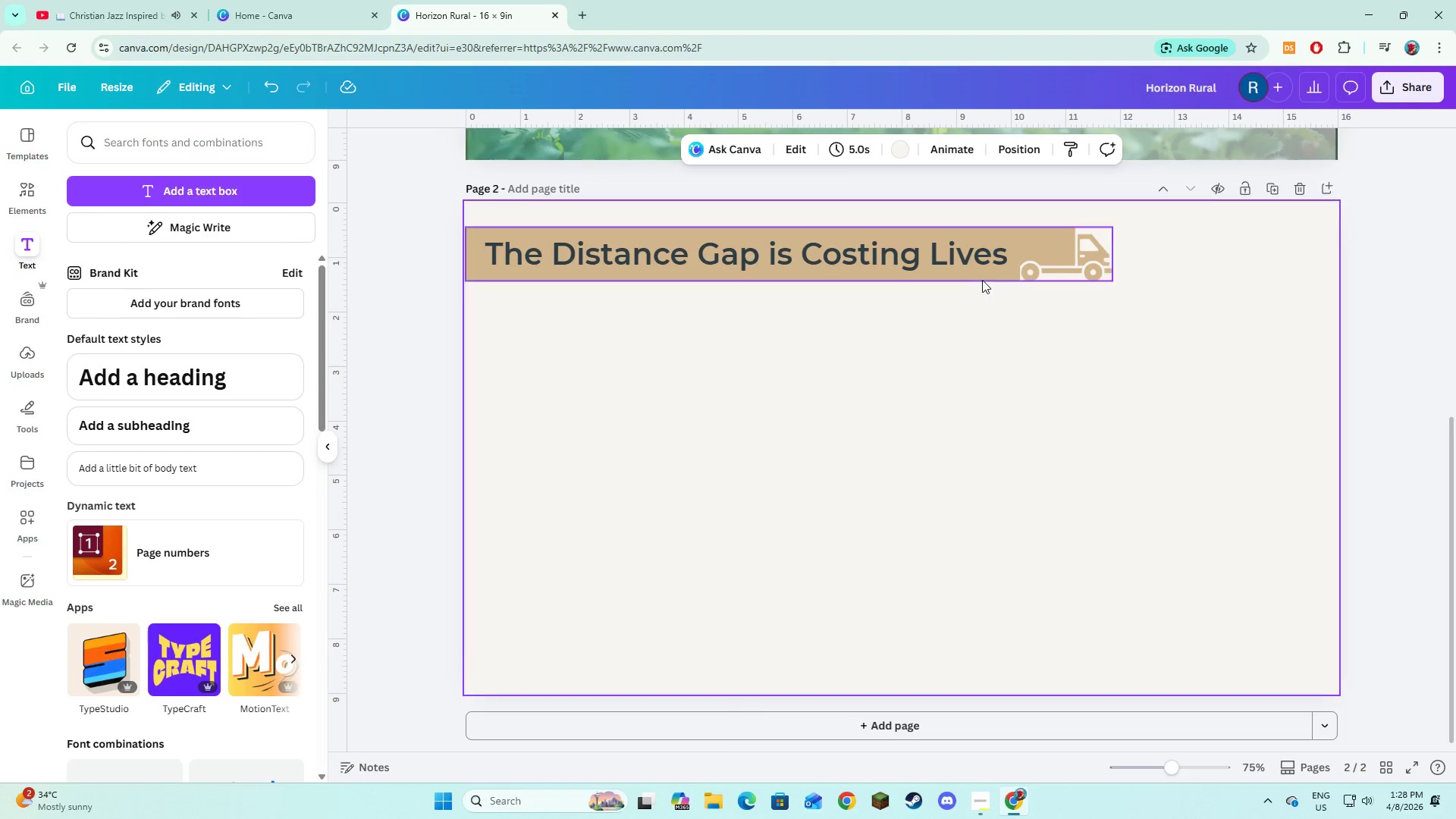 
left_click([982, 280])
 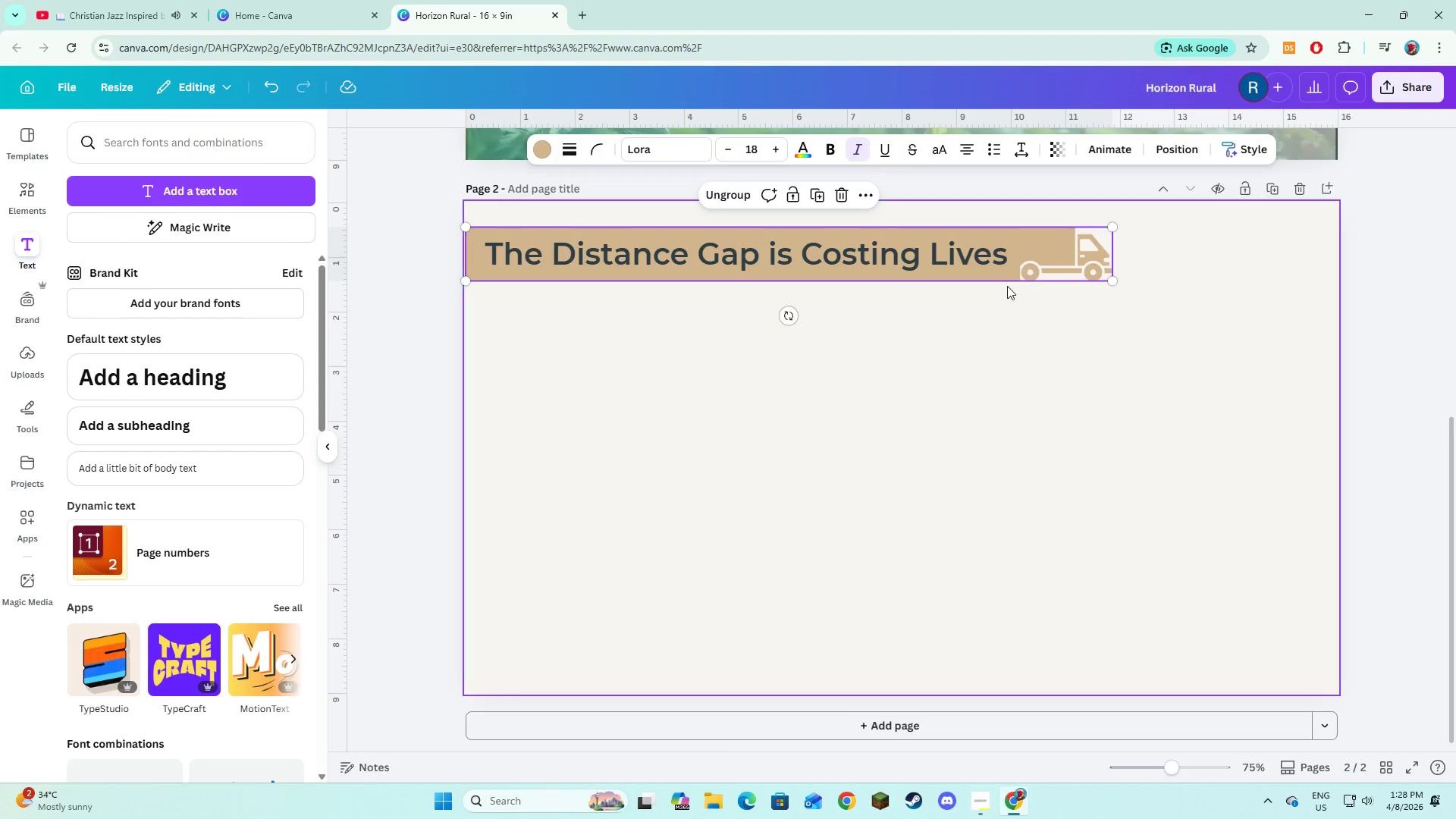 
left_click([968, 272])
 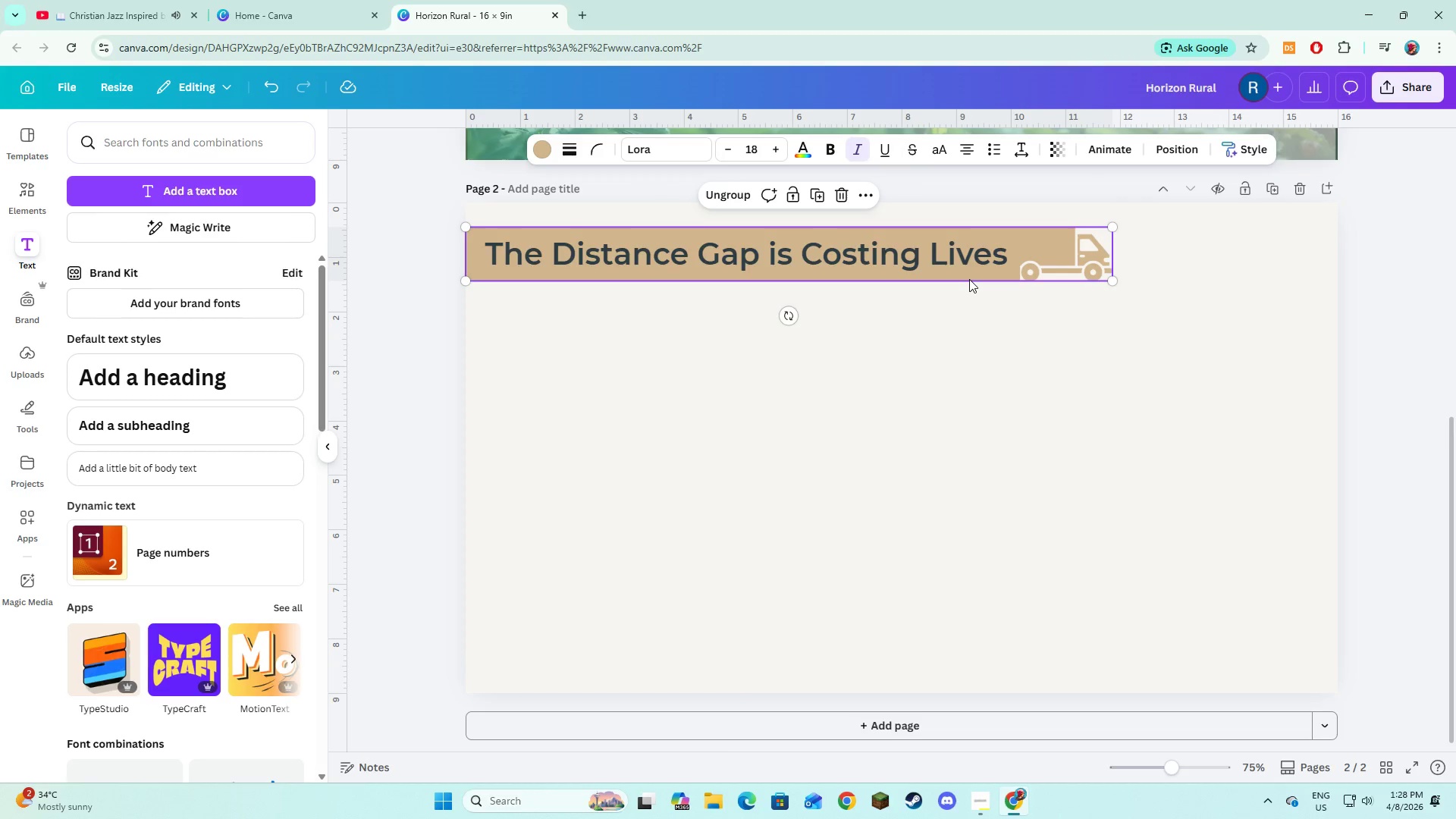 
double_click([969, 279])
 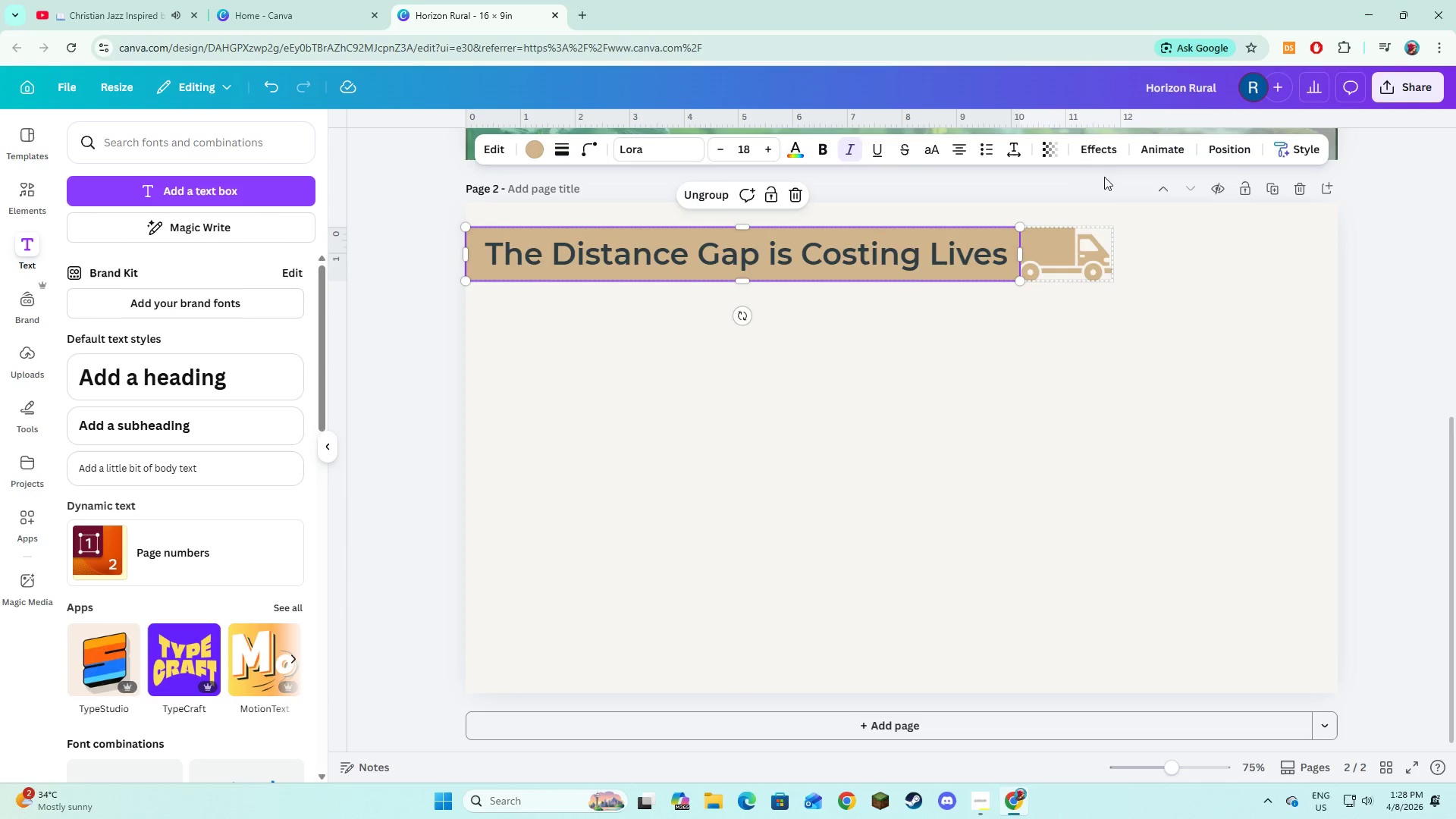 
left_click([1101, 152])
 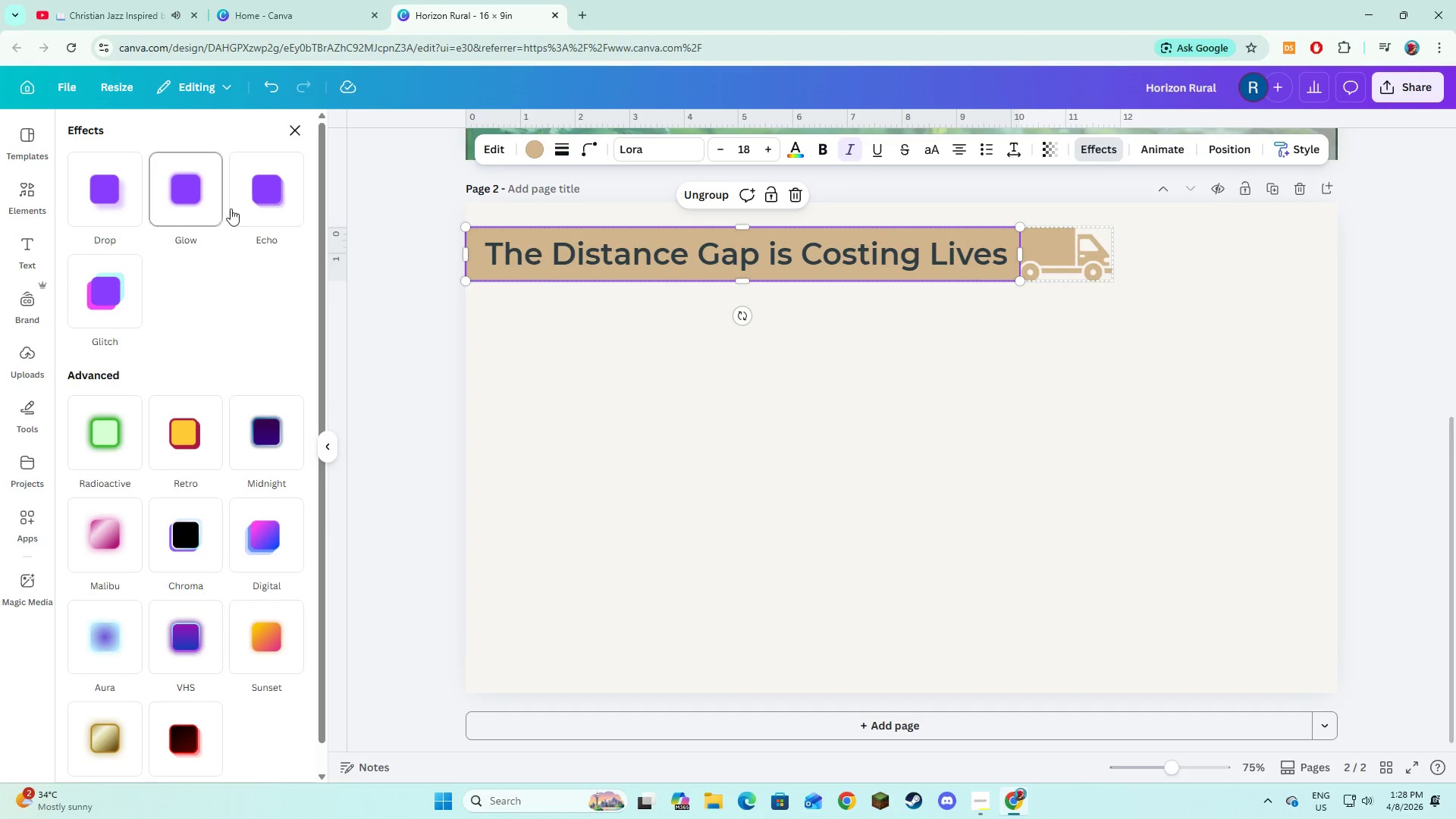 
left_click([268, 202])
 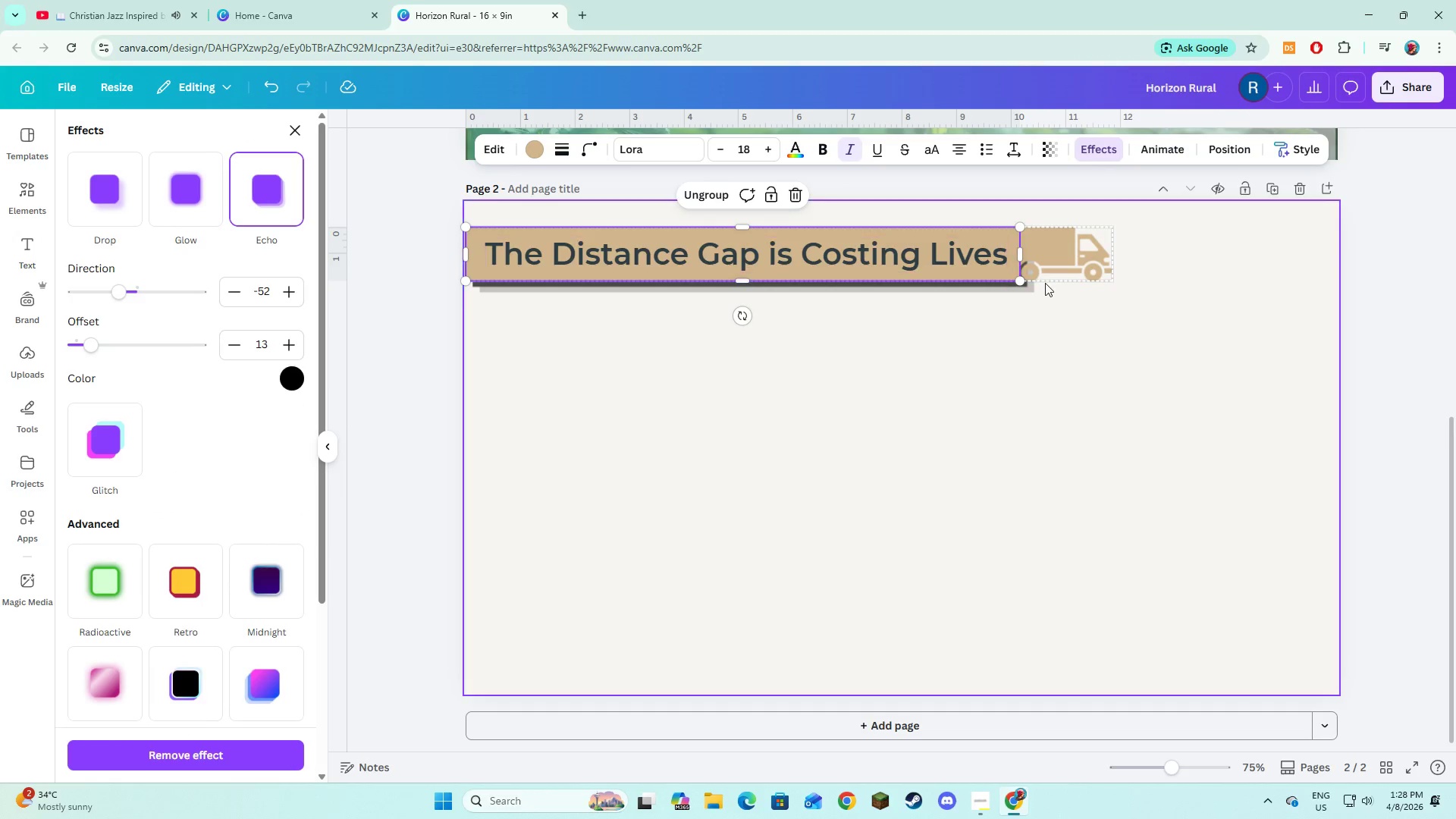 
left_click([1049, 257])
 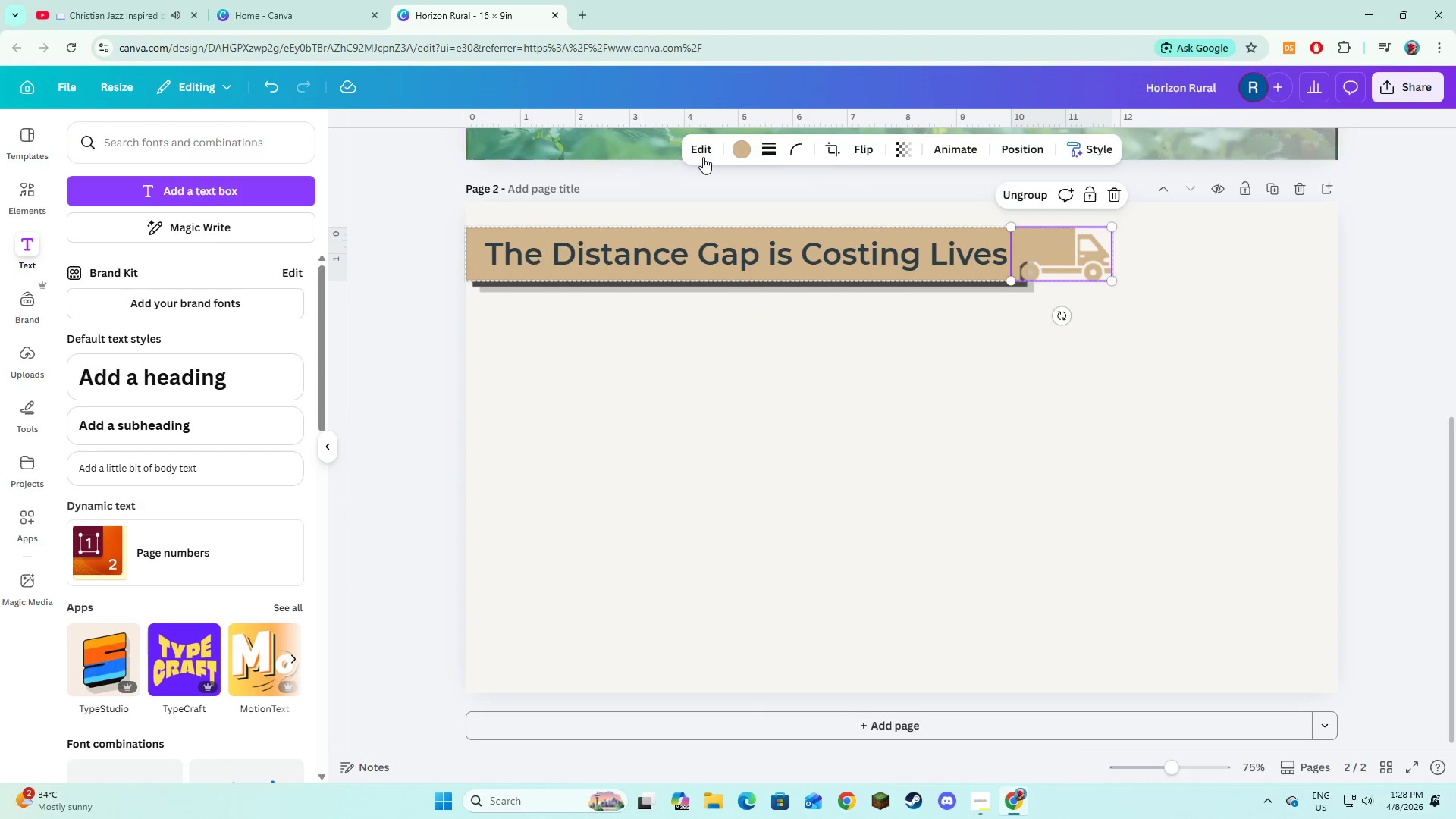 
left_click([712, 146])
 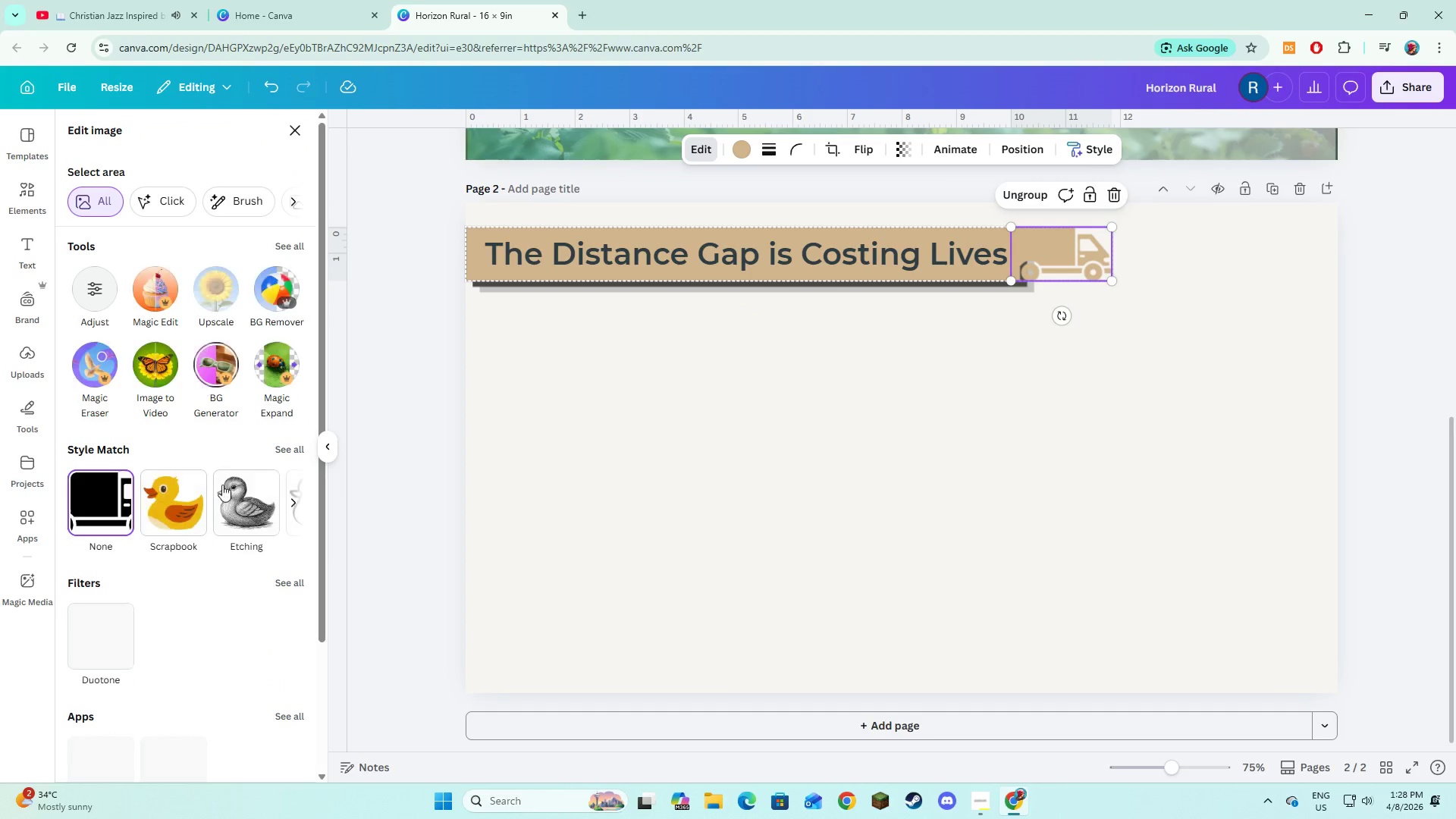 
scroll: coordinate [146, 631], scroll_direction: down, amount: 5.0
 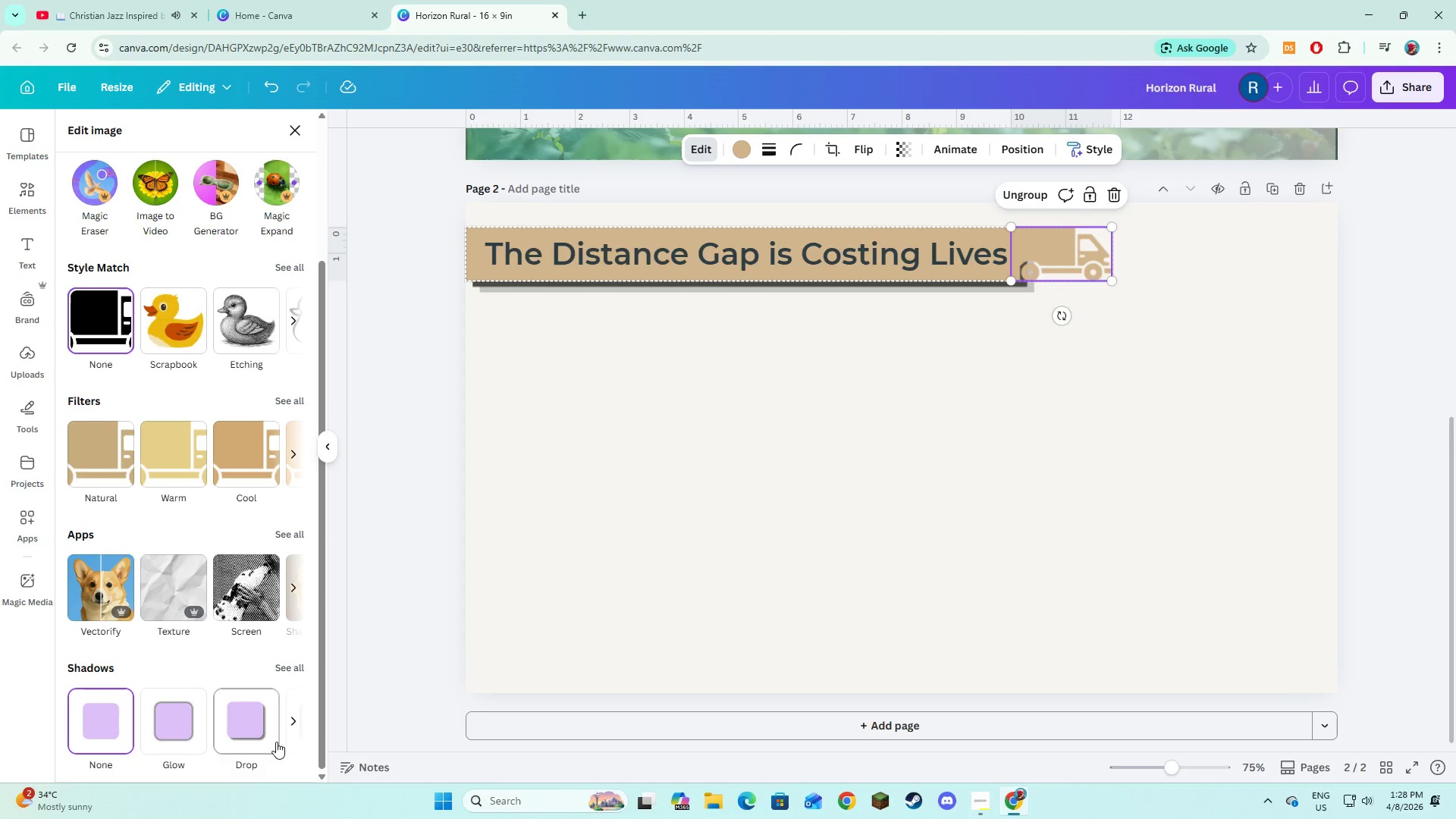 
left_click([287, 730])
 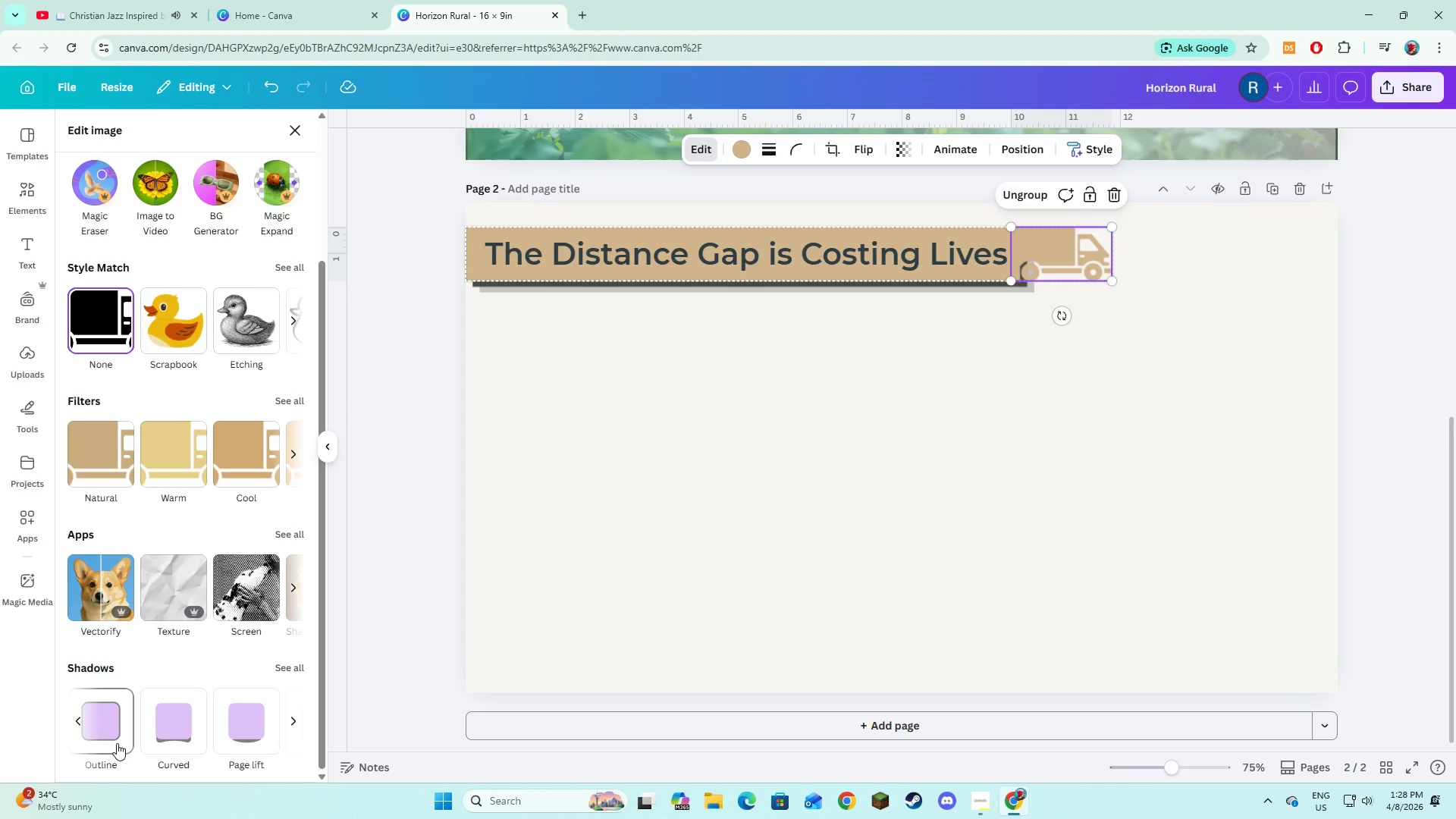 
left_click([281, 664])
 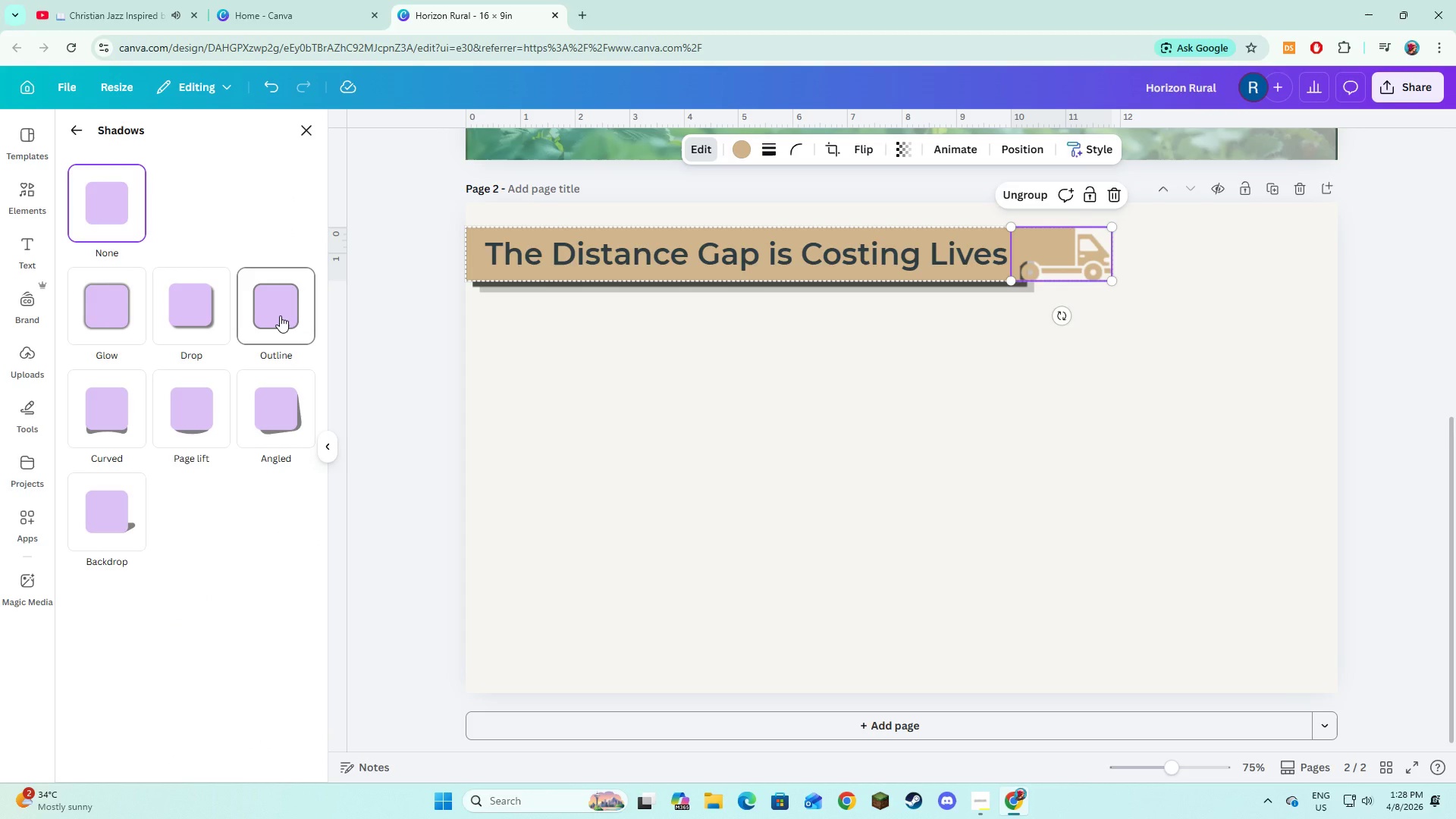 
left_click([280, 315])
 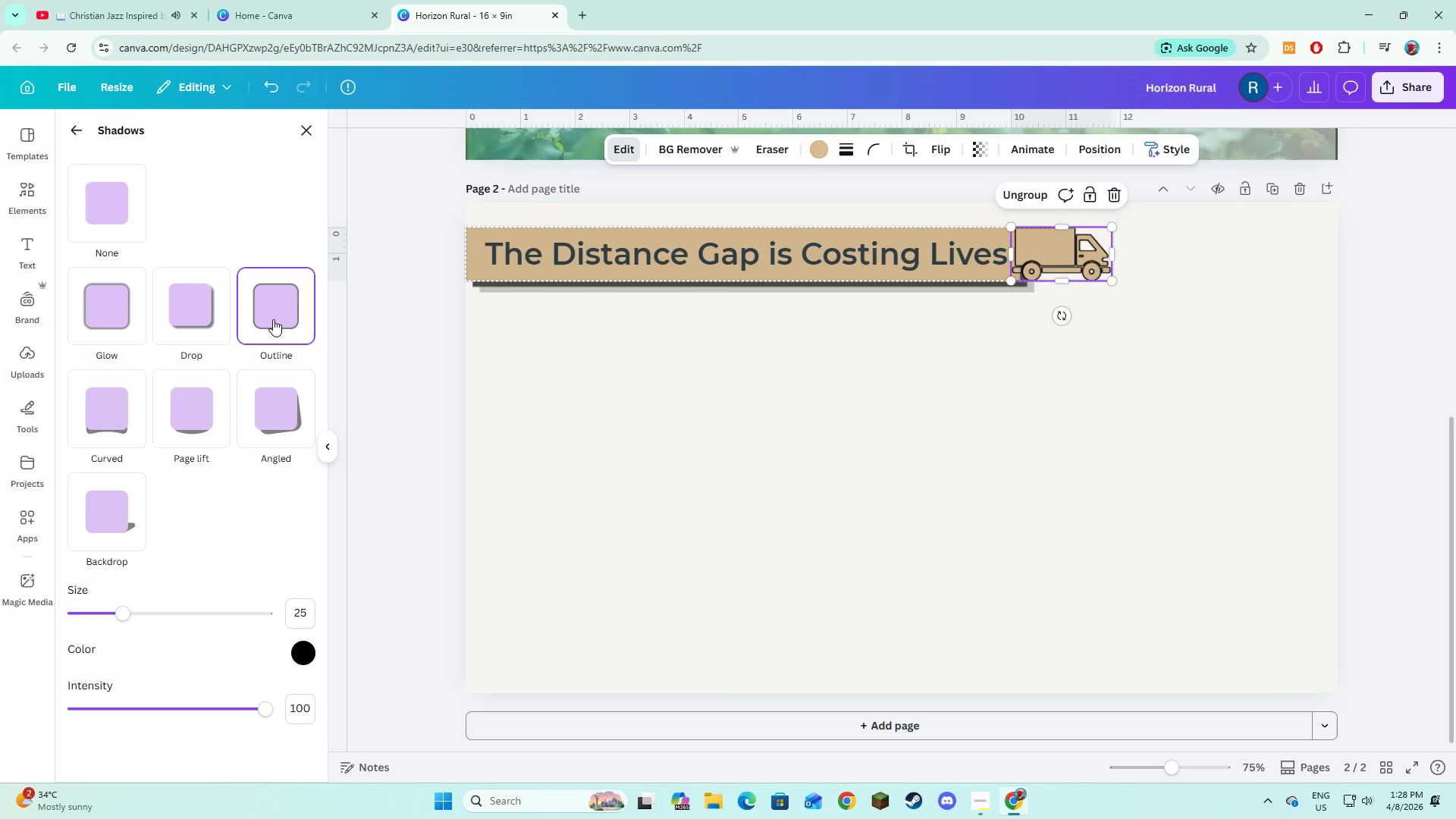 
left_click([198, 334])
 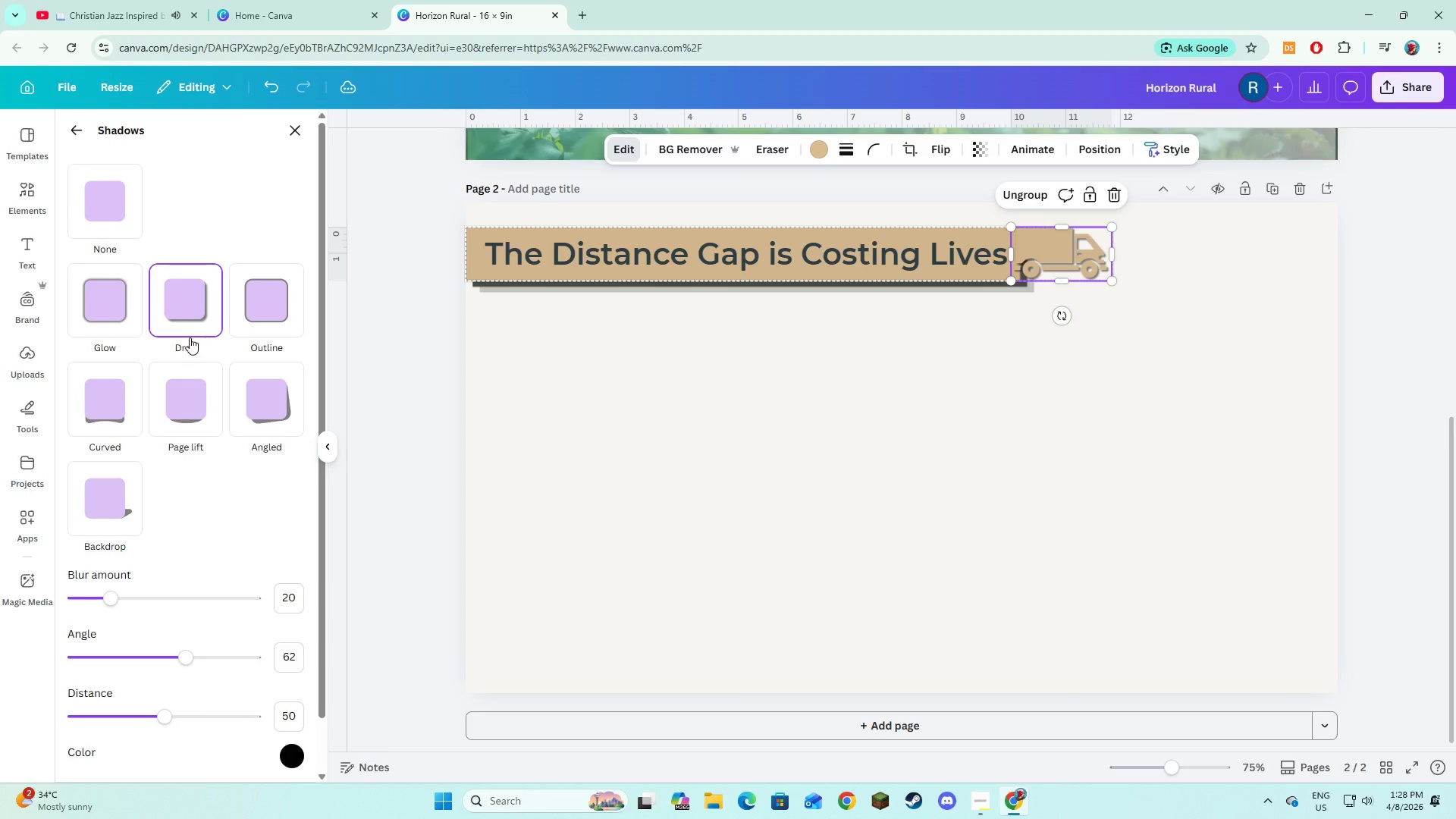 
left_click([107, 318])
 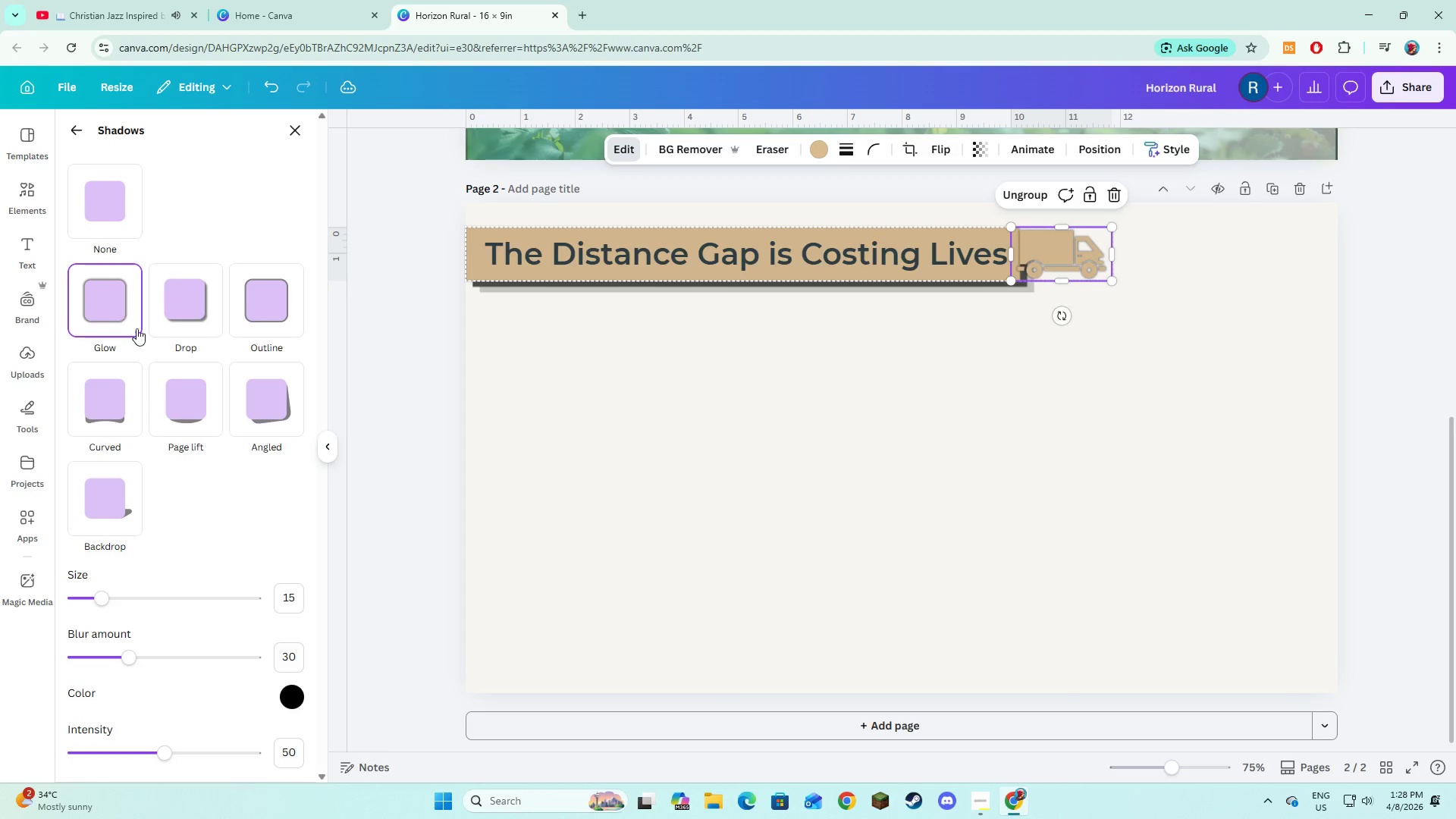 
left_click([212, 410])
 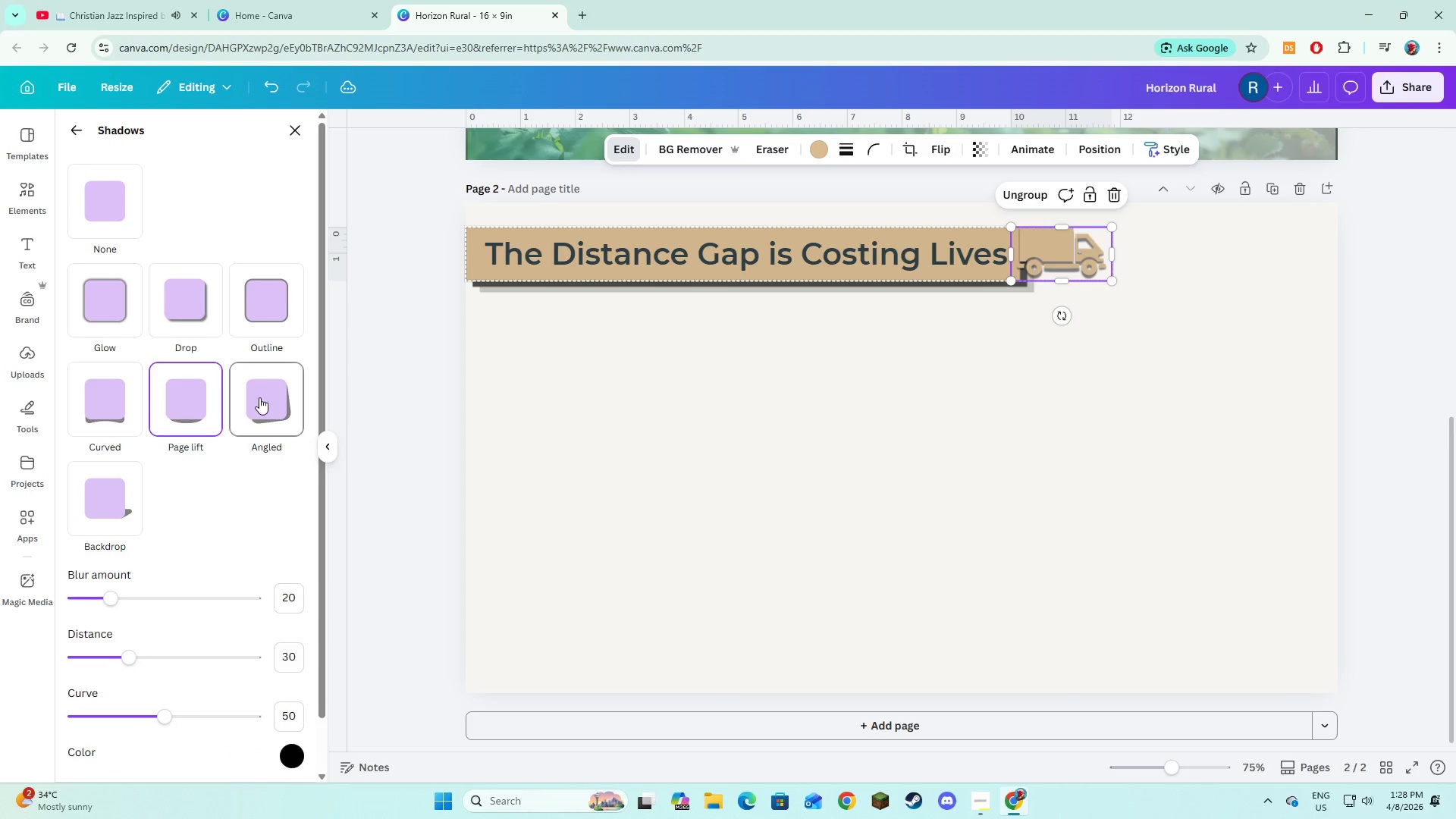 
left_click([259, 397])
 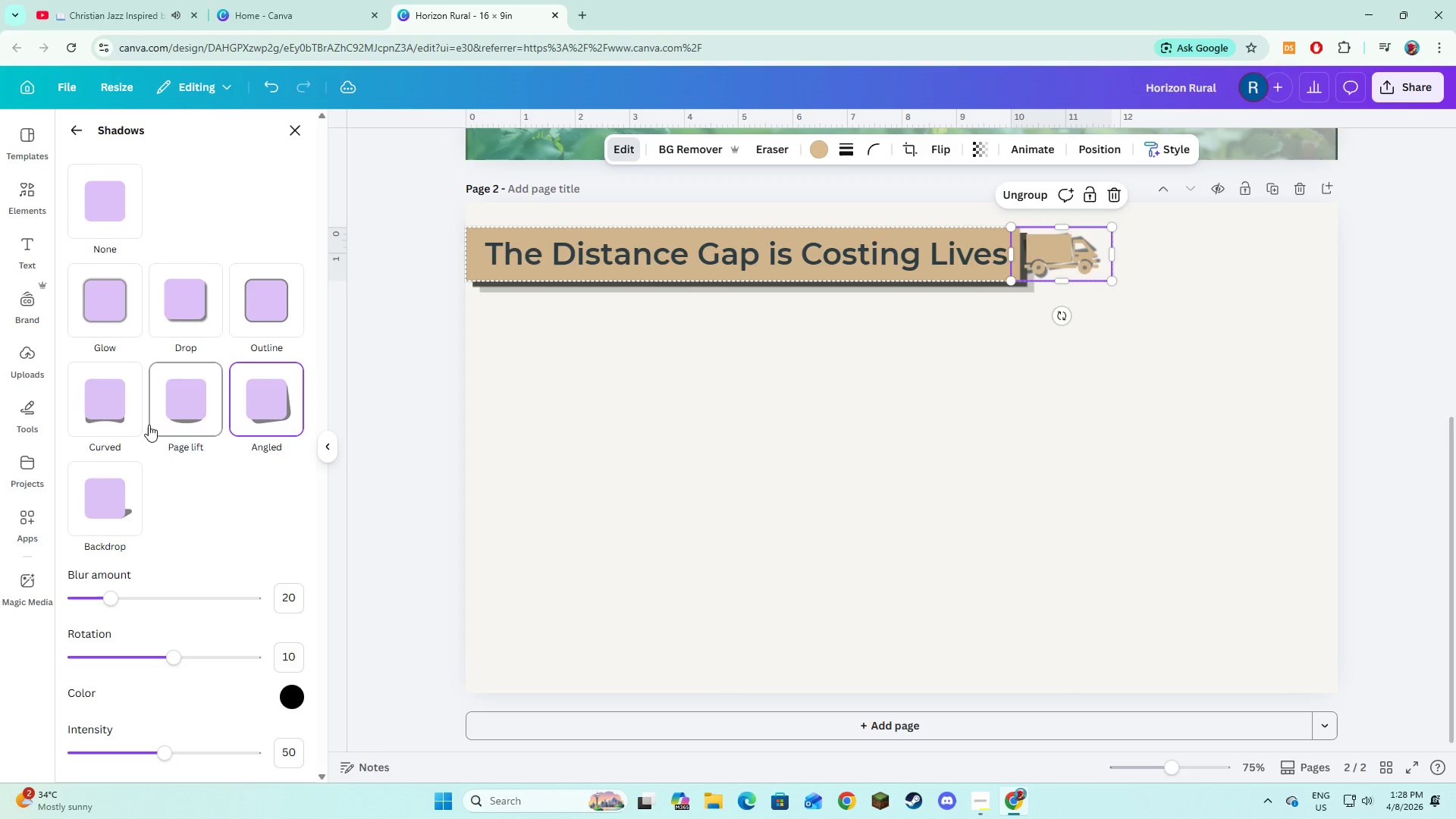 
left_click([121, 485])
 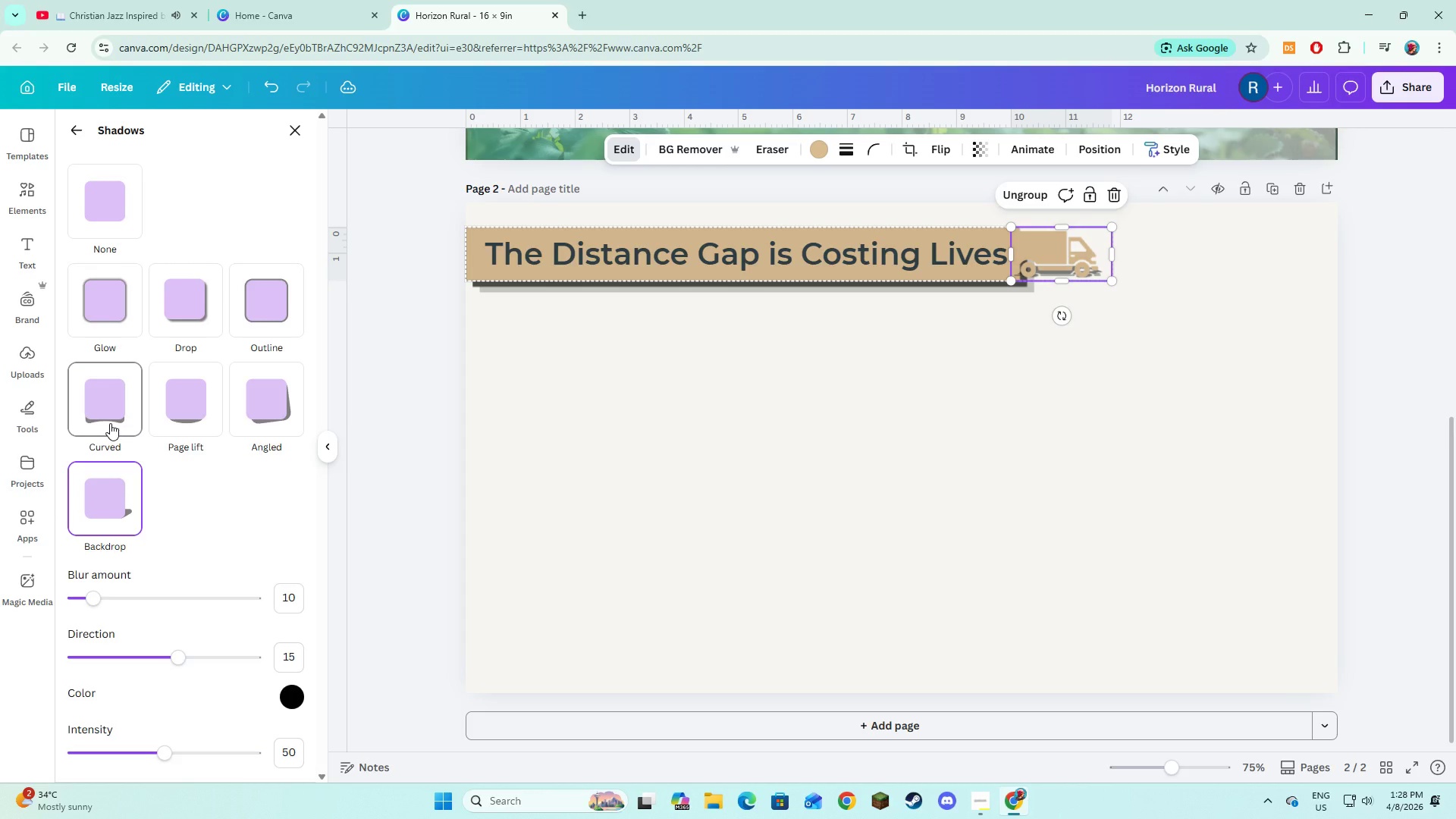 
left_click([648, 543])
 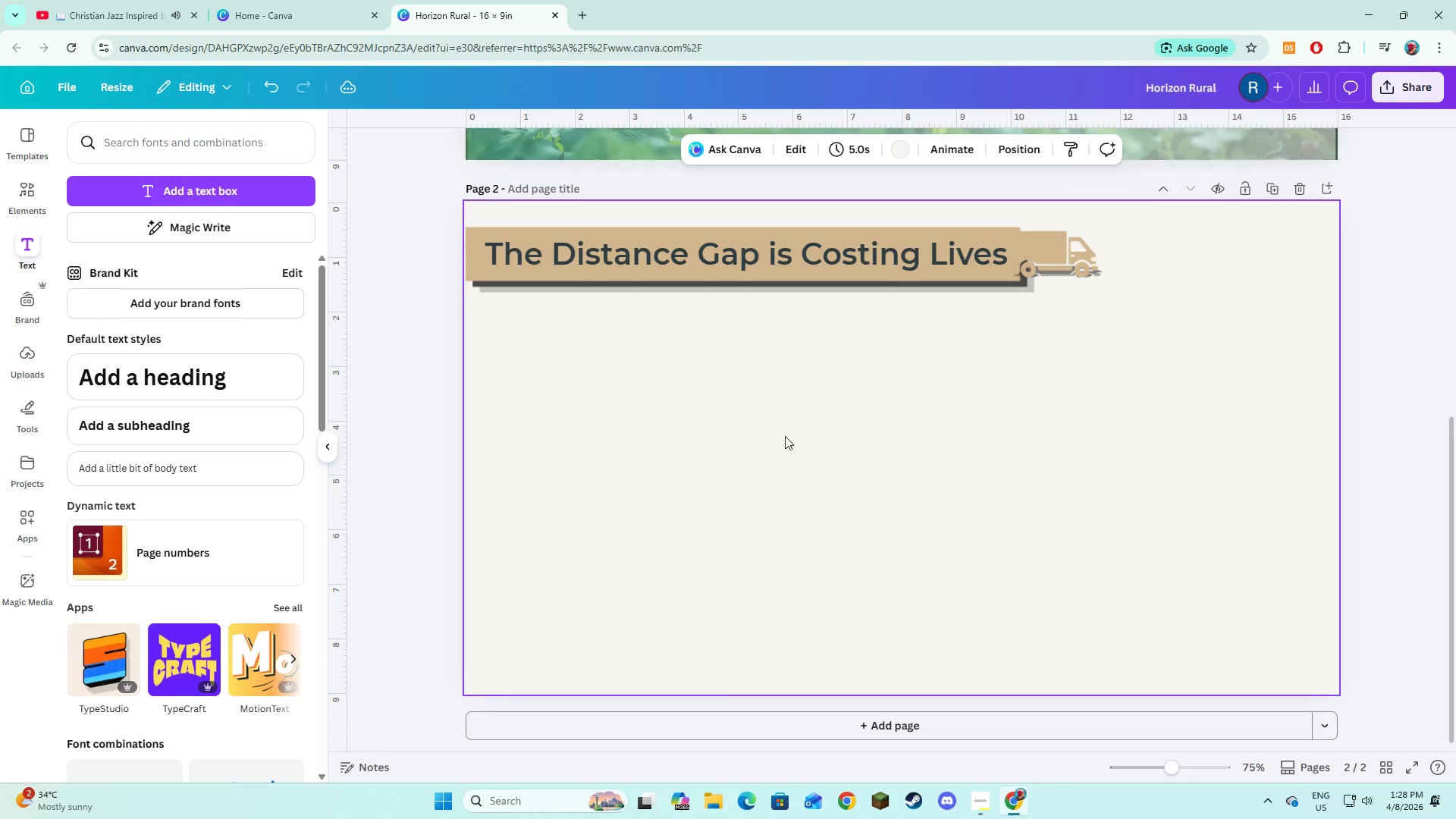 
double_click([1031, 262])
 